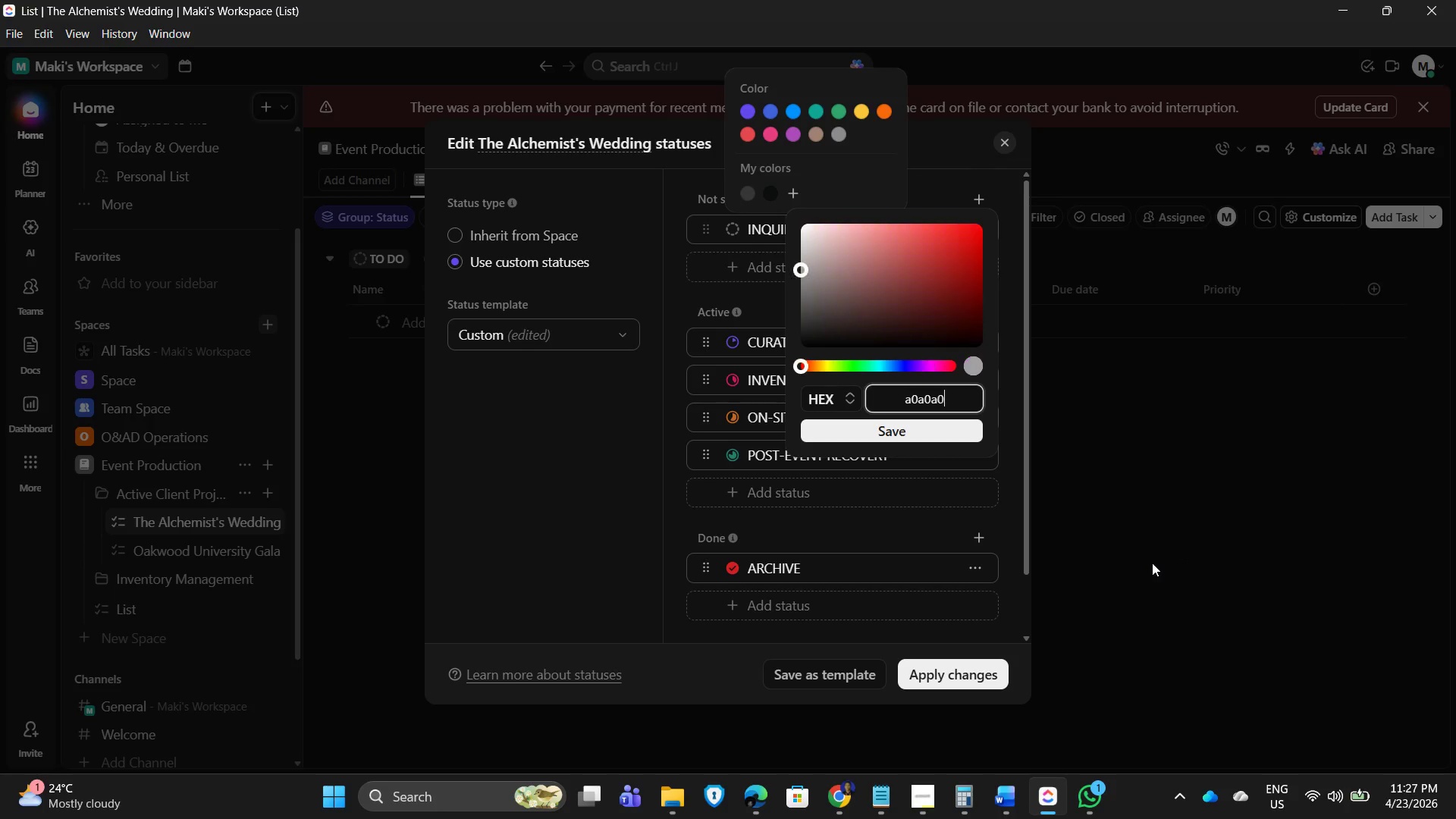 
key(Numpad0)
 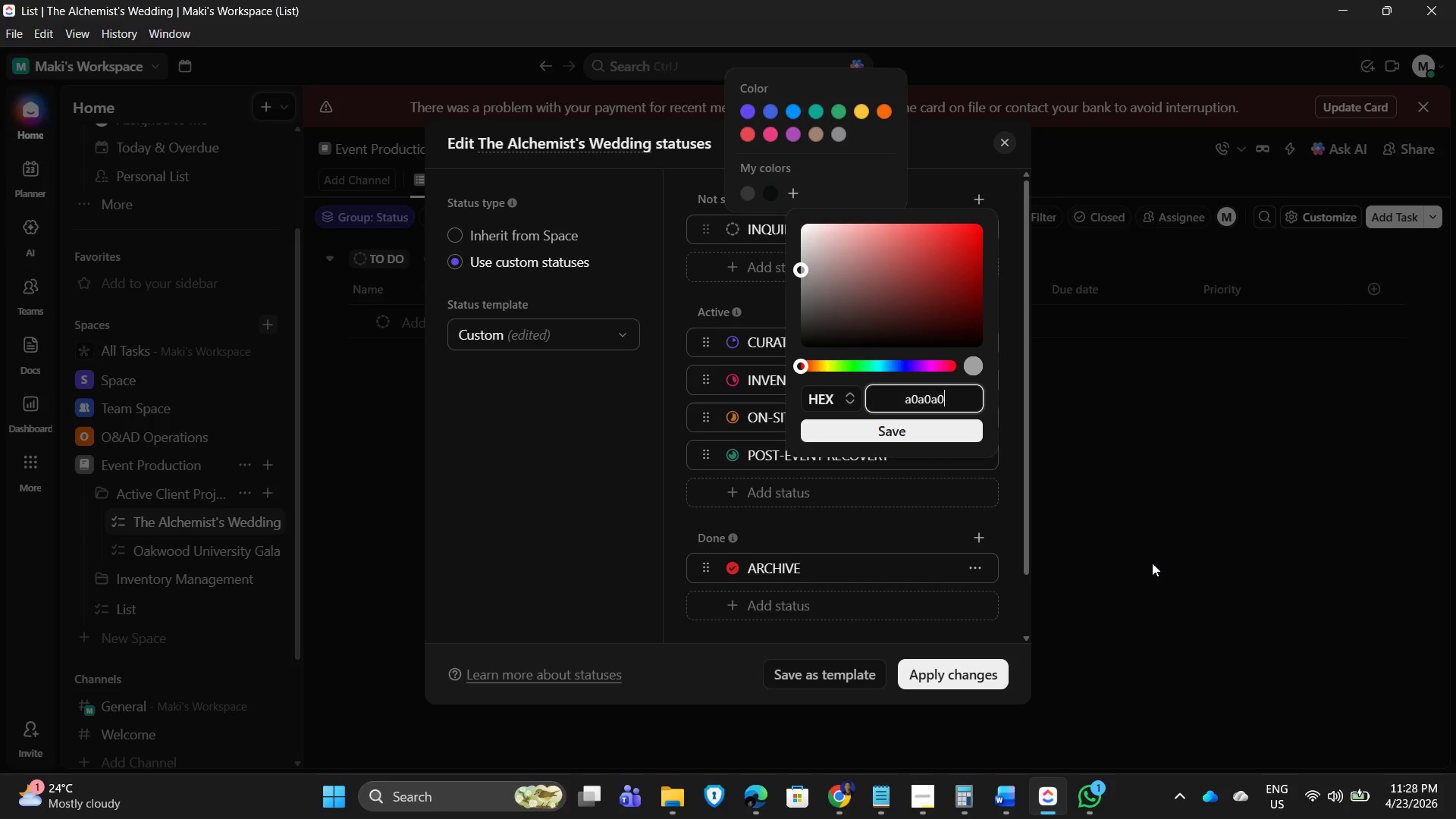 
key(NumpadEnter)
 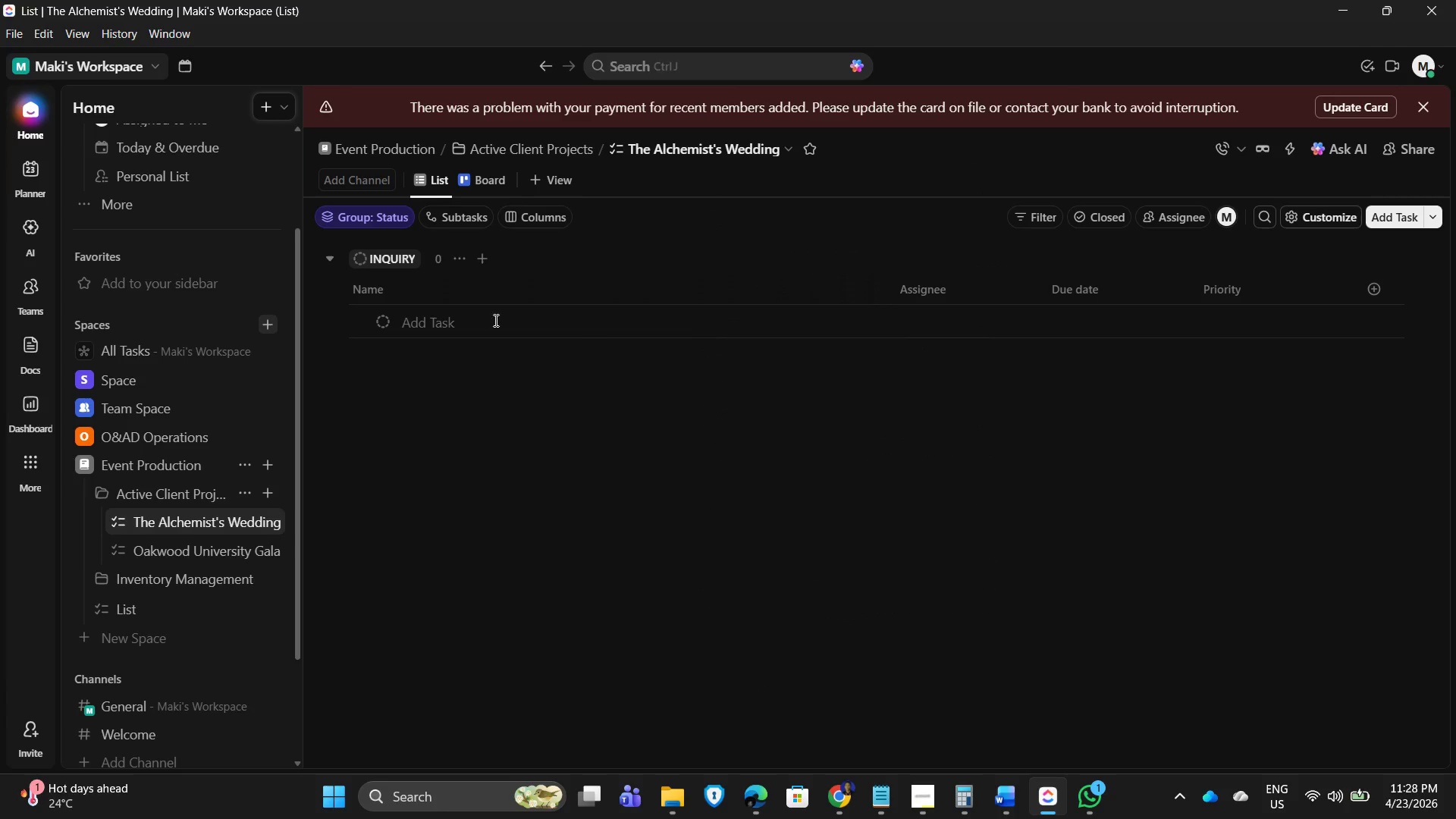 
left_click([457, 262])
 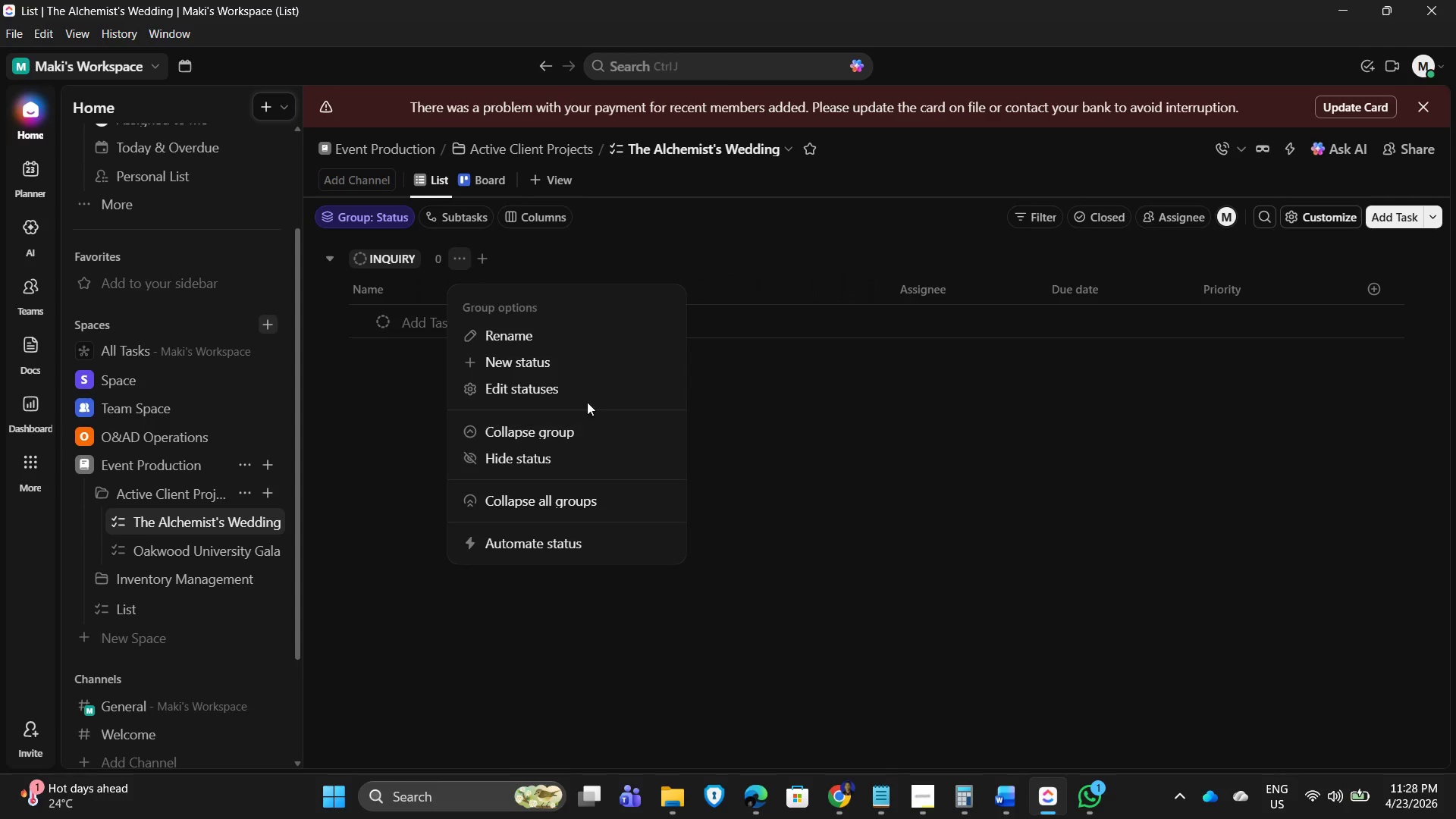 
left_click([563, 391])
 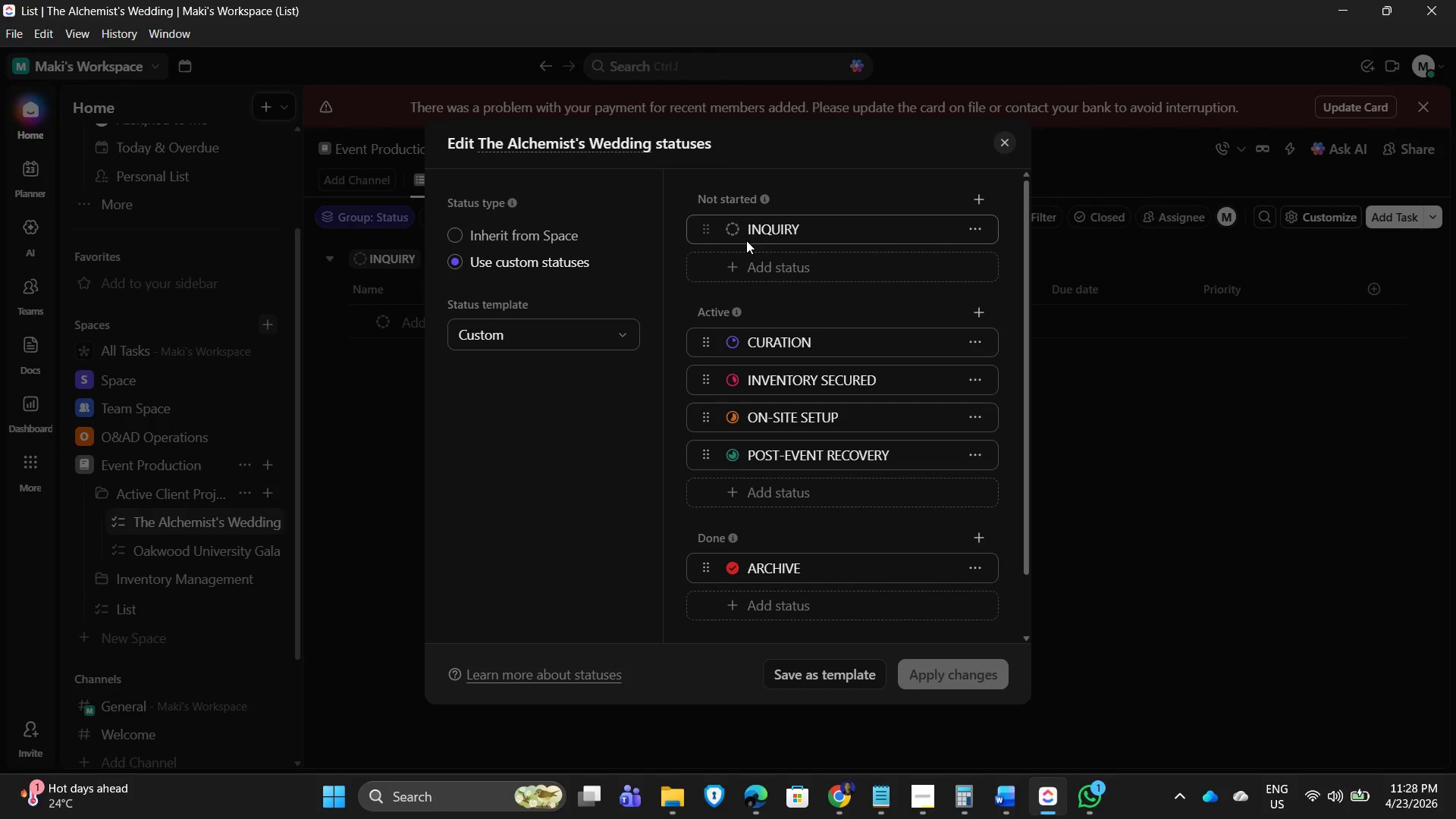 
left_click([735, 231])
 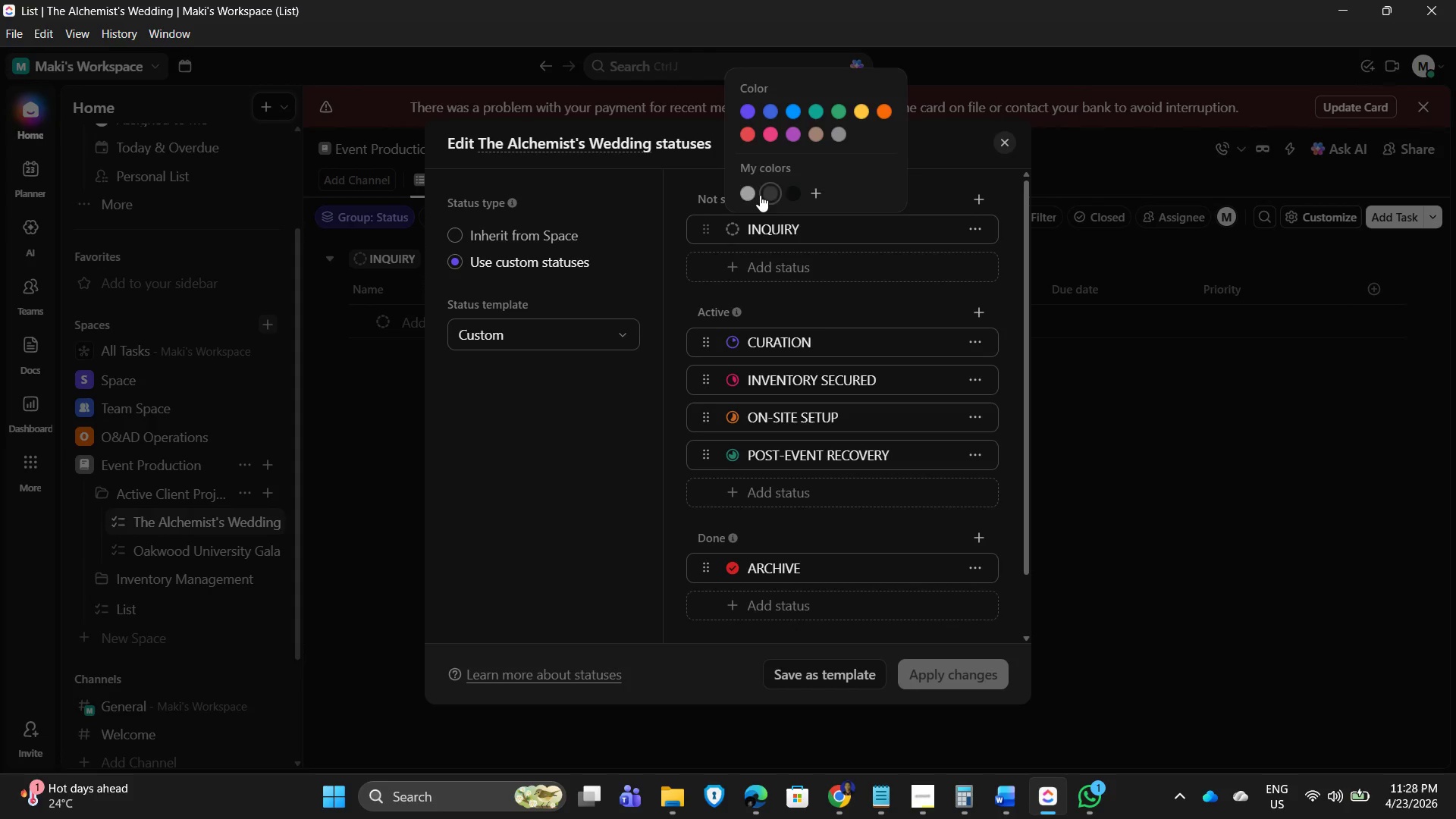 
left_click([748, 193])
 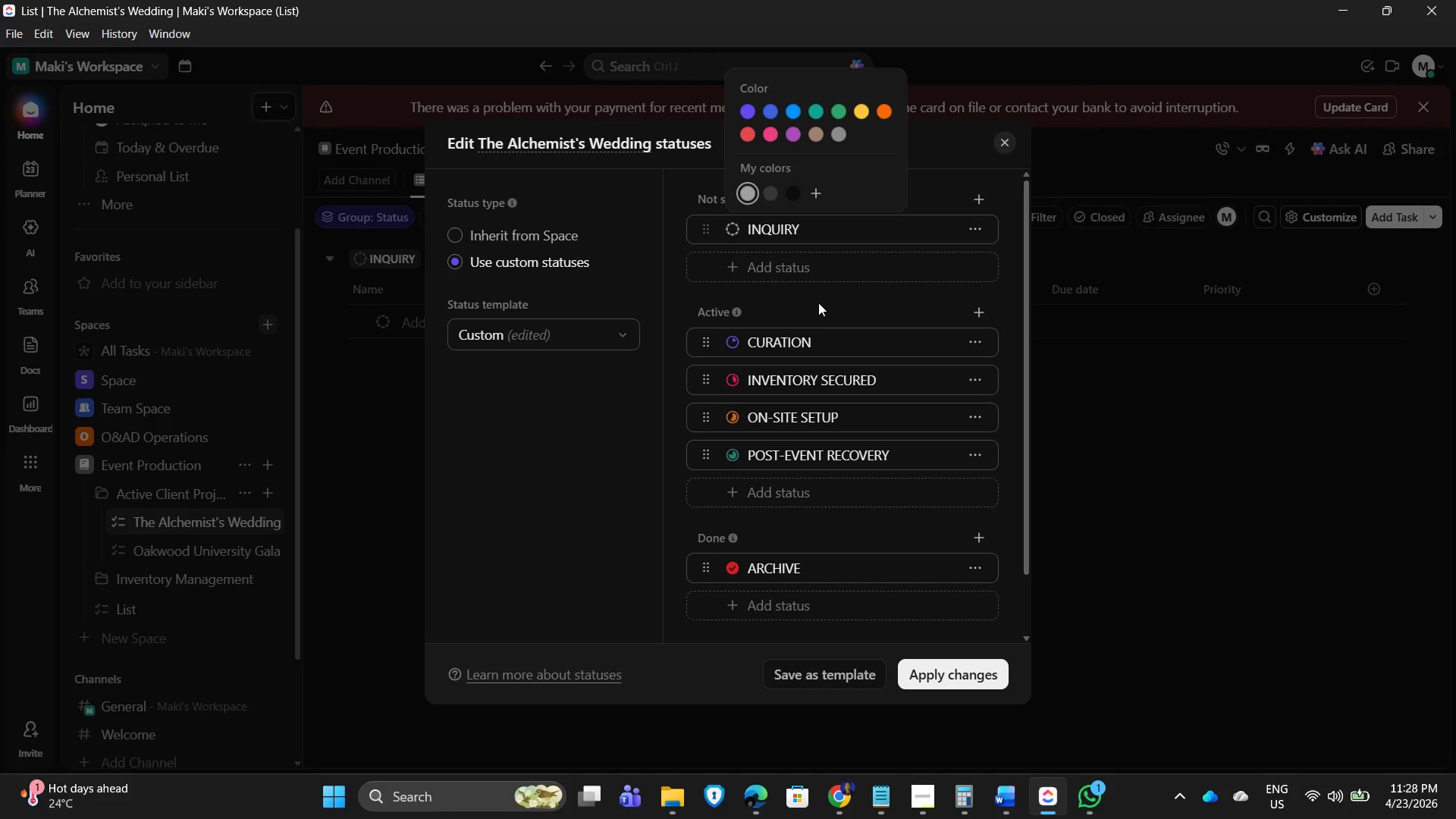 
left_click([852, 302])
 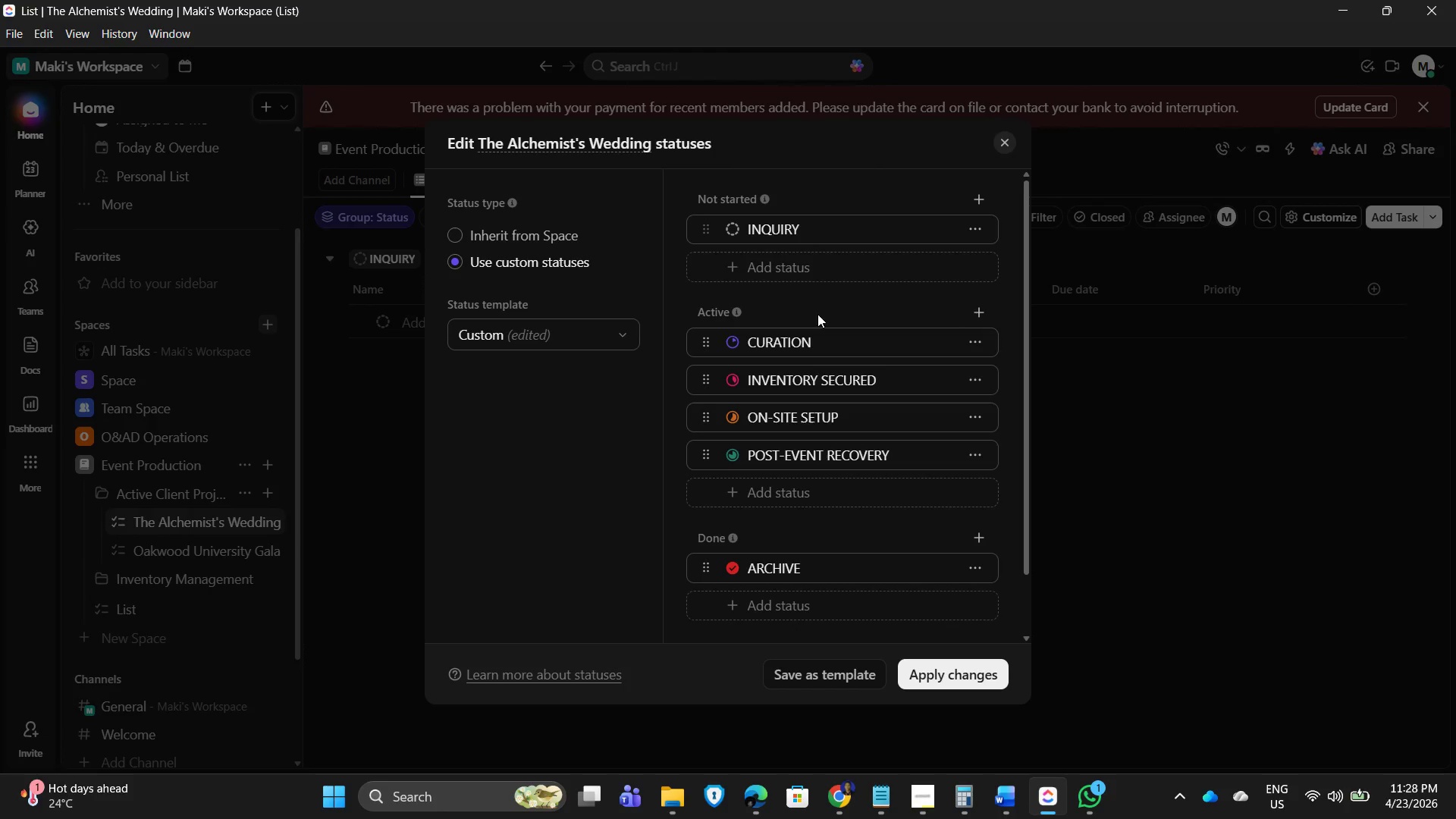 
wait(6.81)
 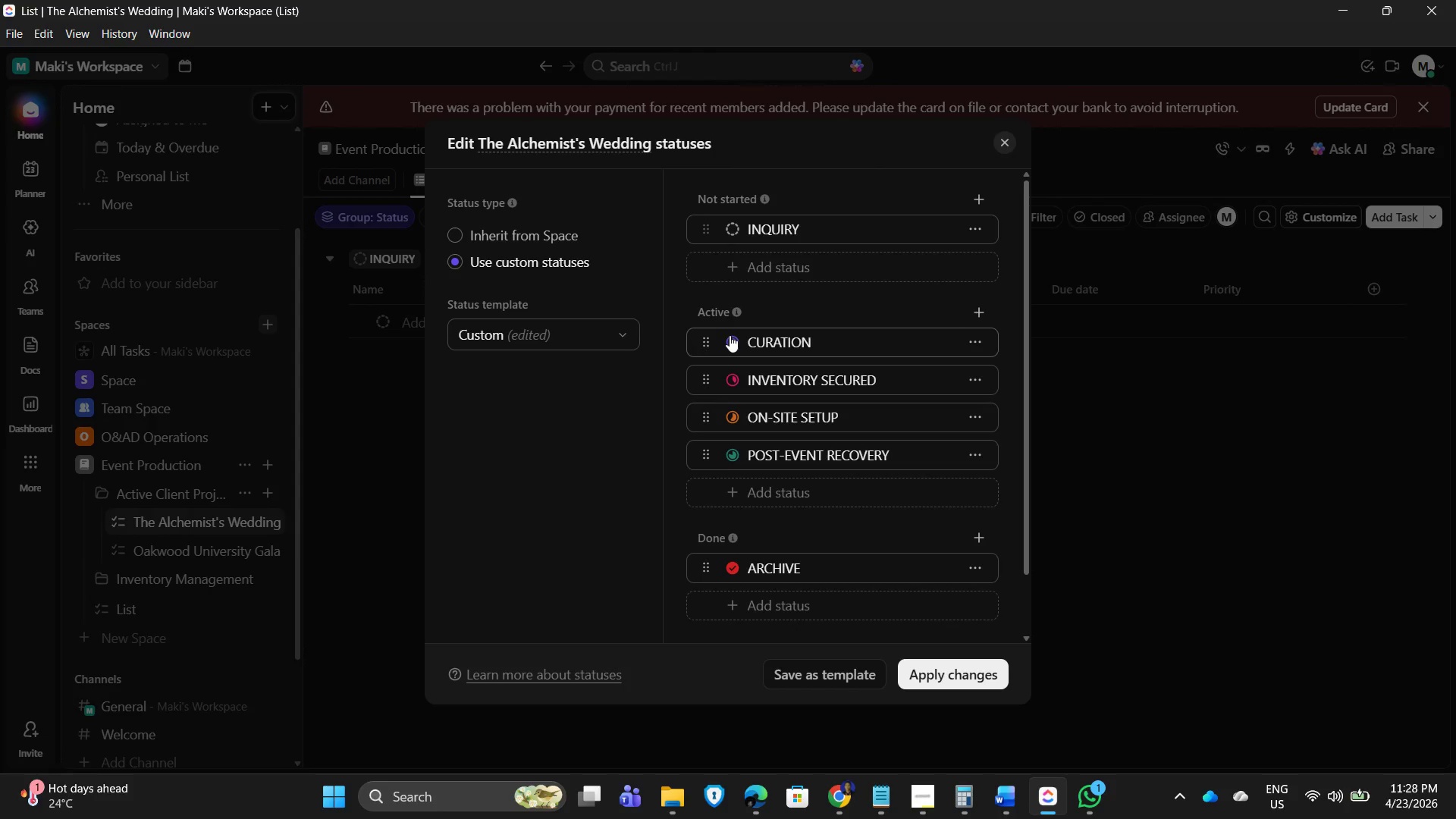 
left_click([730, 342])
 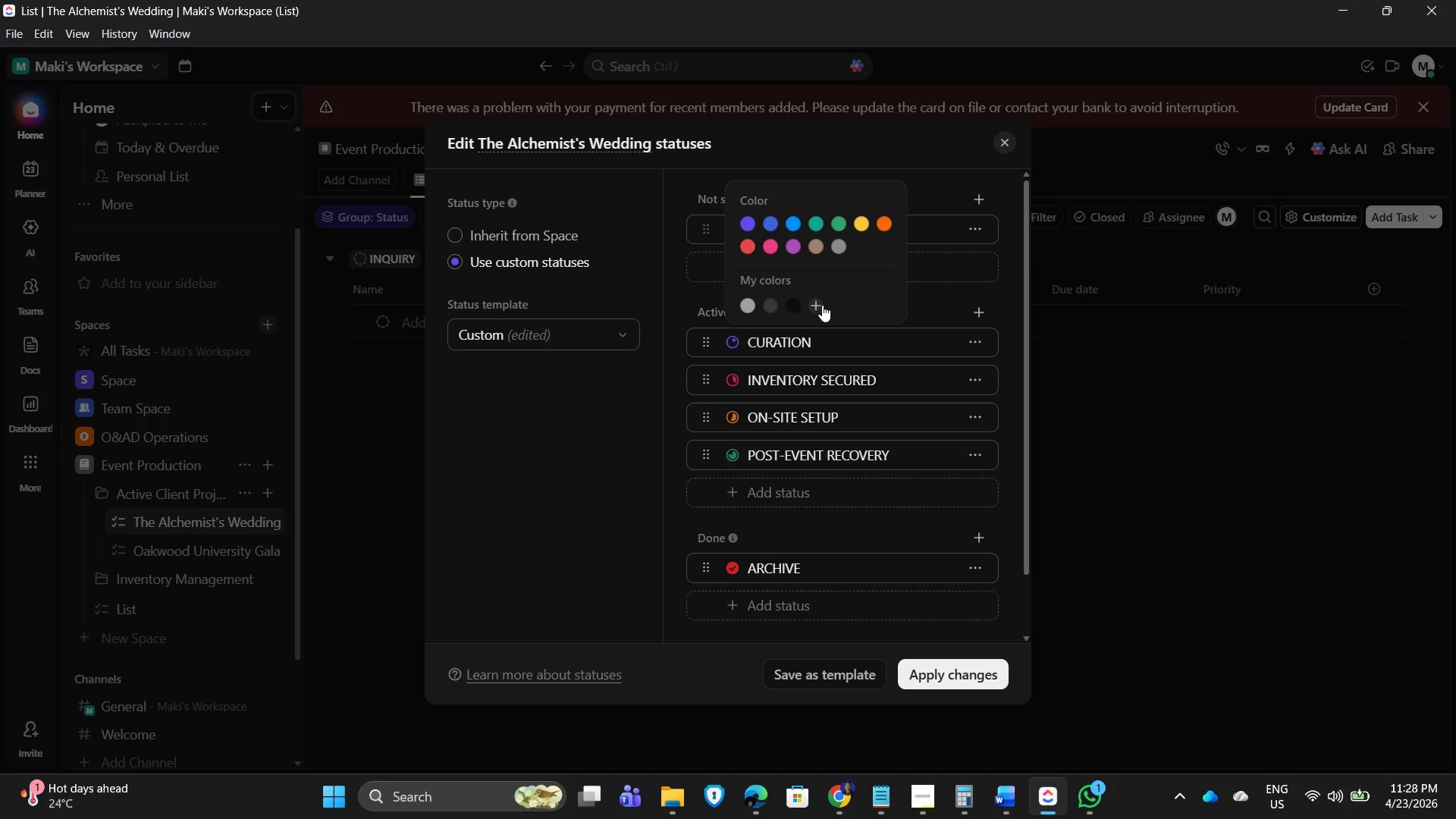 
left_click([822, 305])
 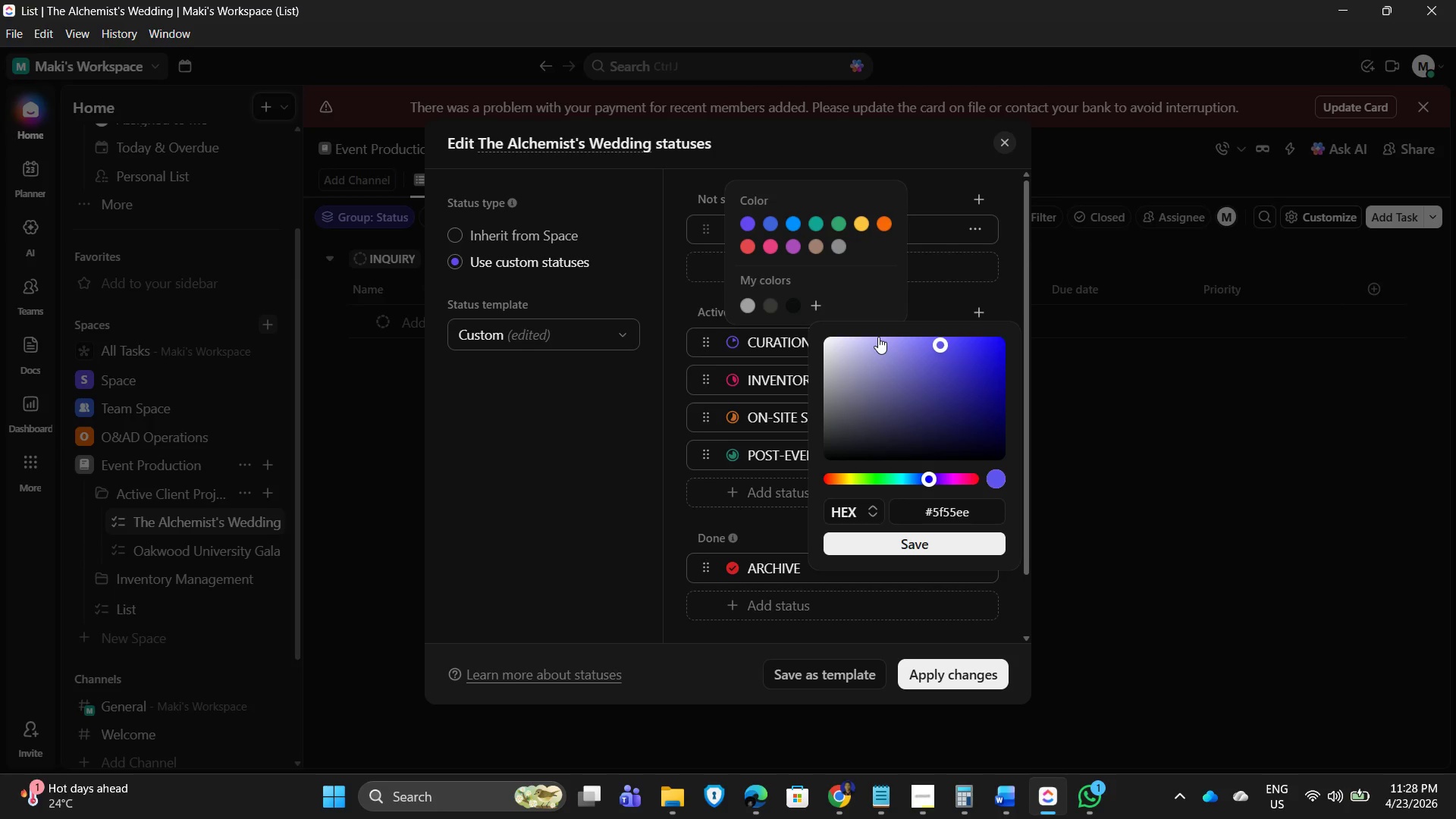 
type(6b4eff)
 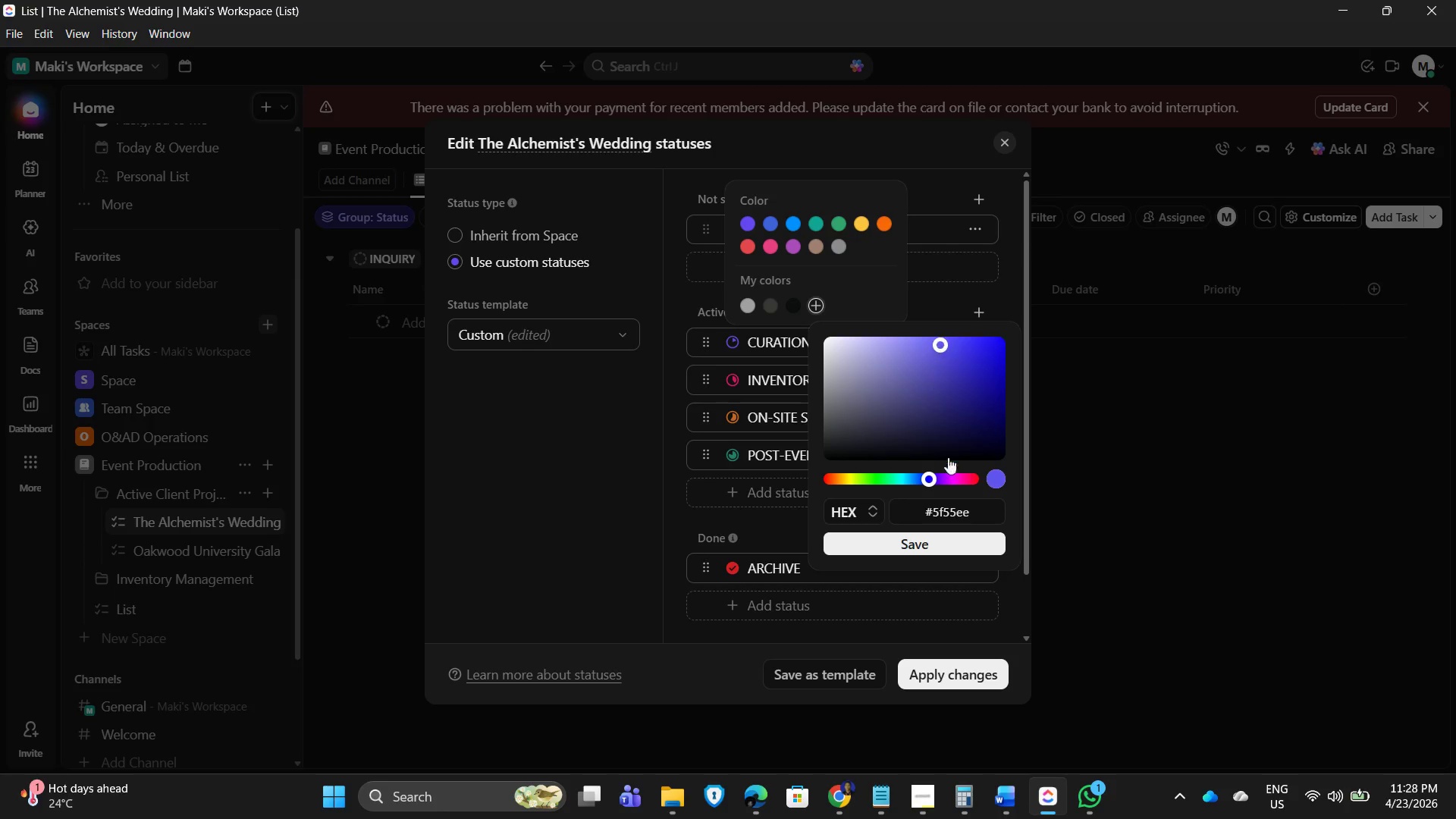 
left_click([969, 507])
 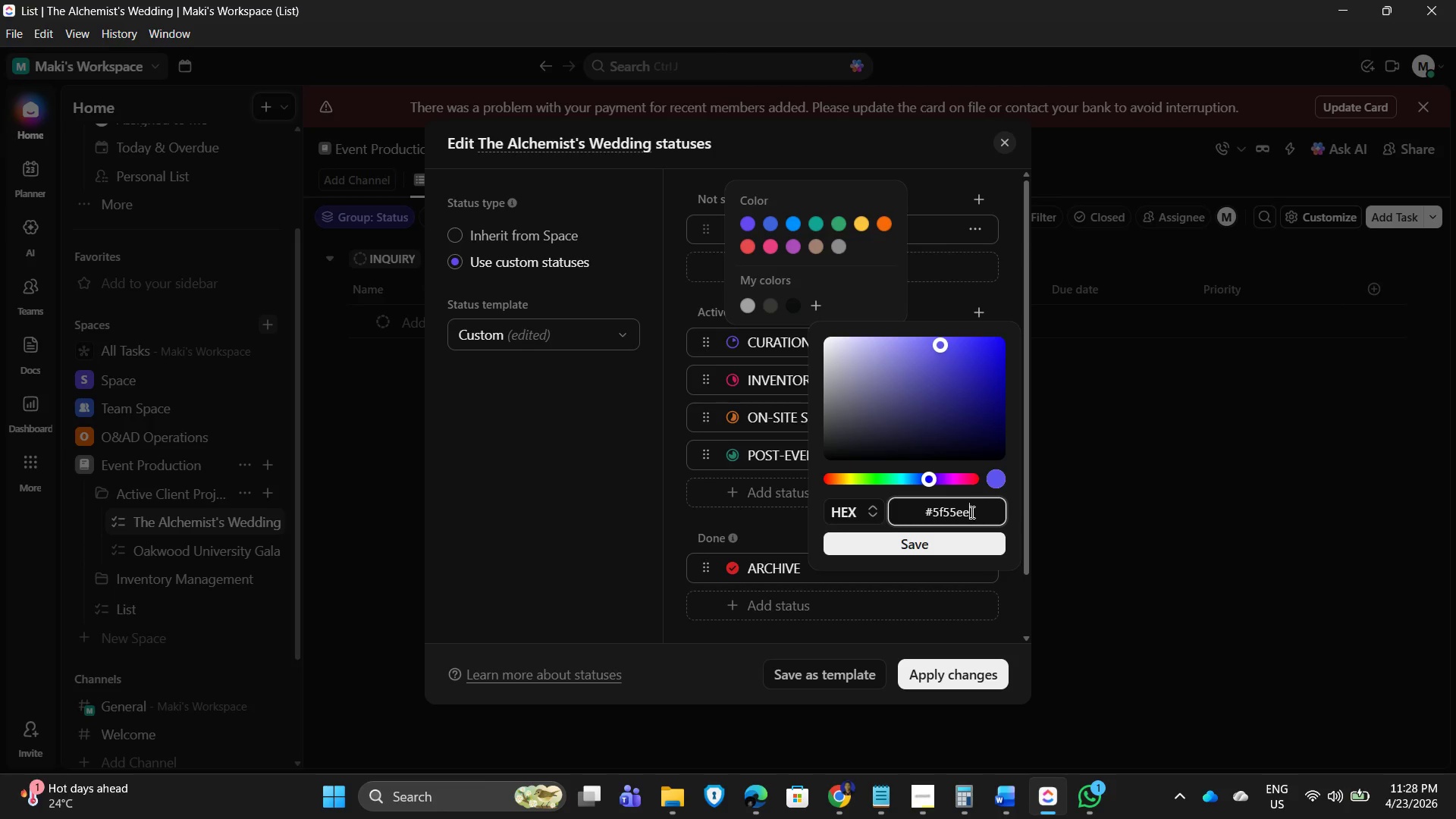 
left_click_drag(start_coordinate=[971, 512], to_coordinate=[912, 510])
 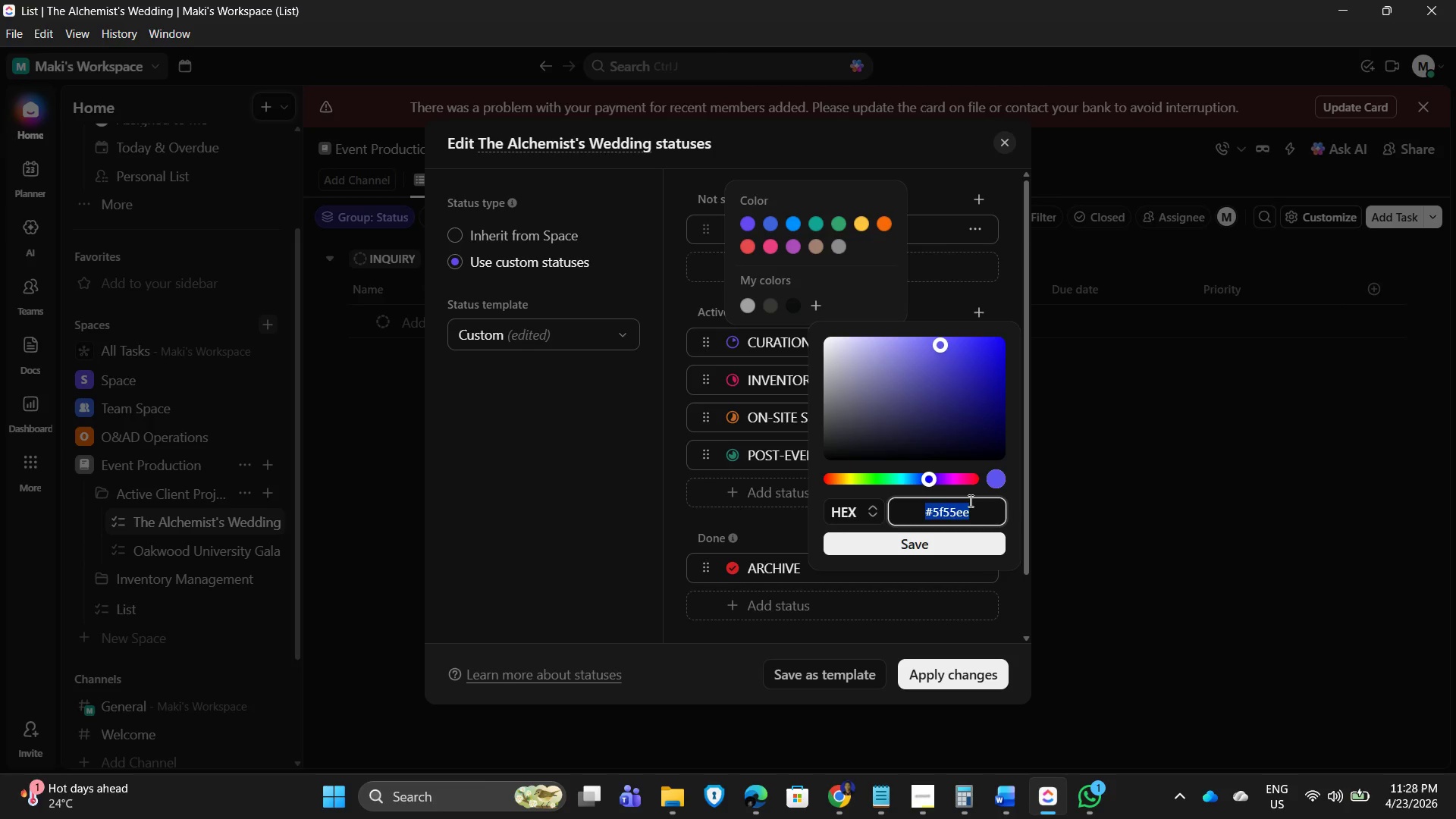 
key(Numpad6)
 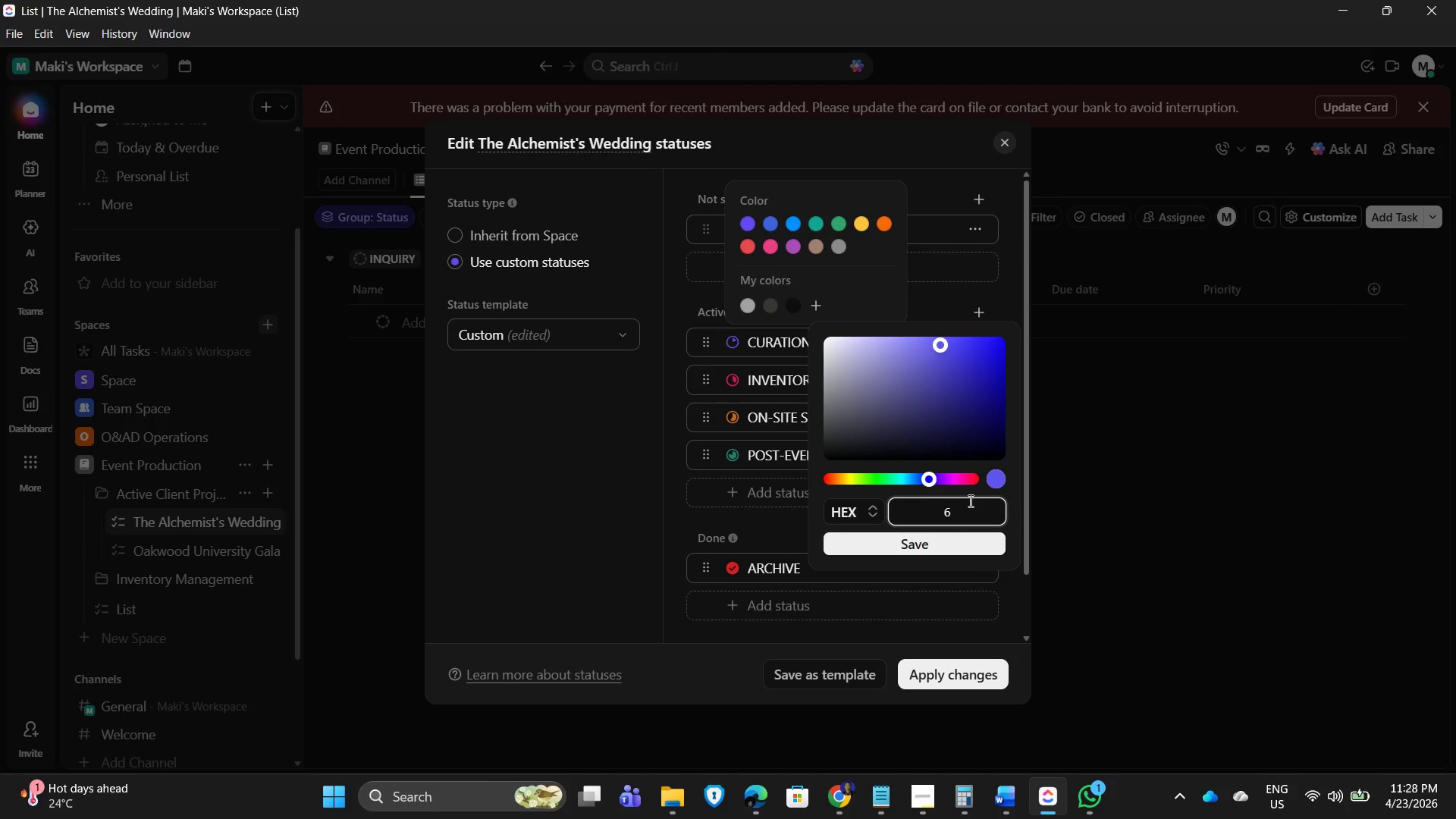 
key(B)
 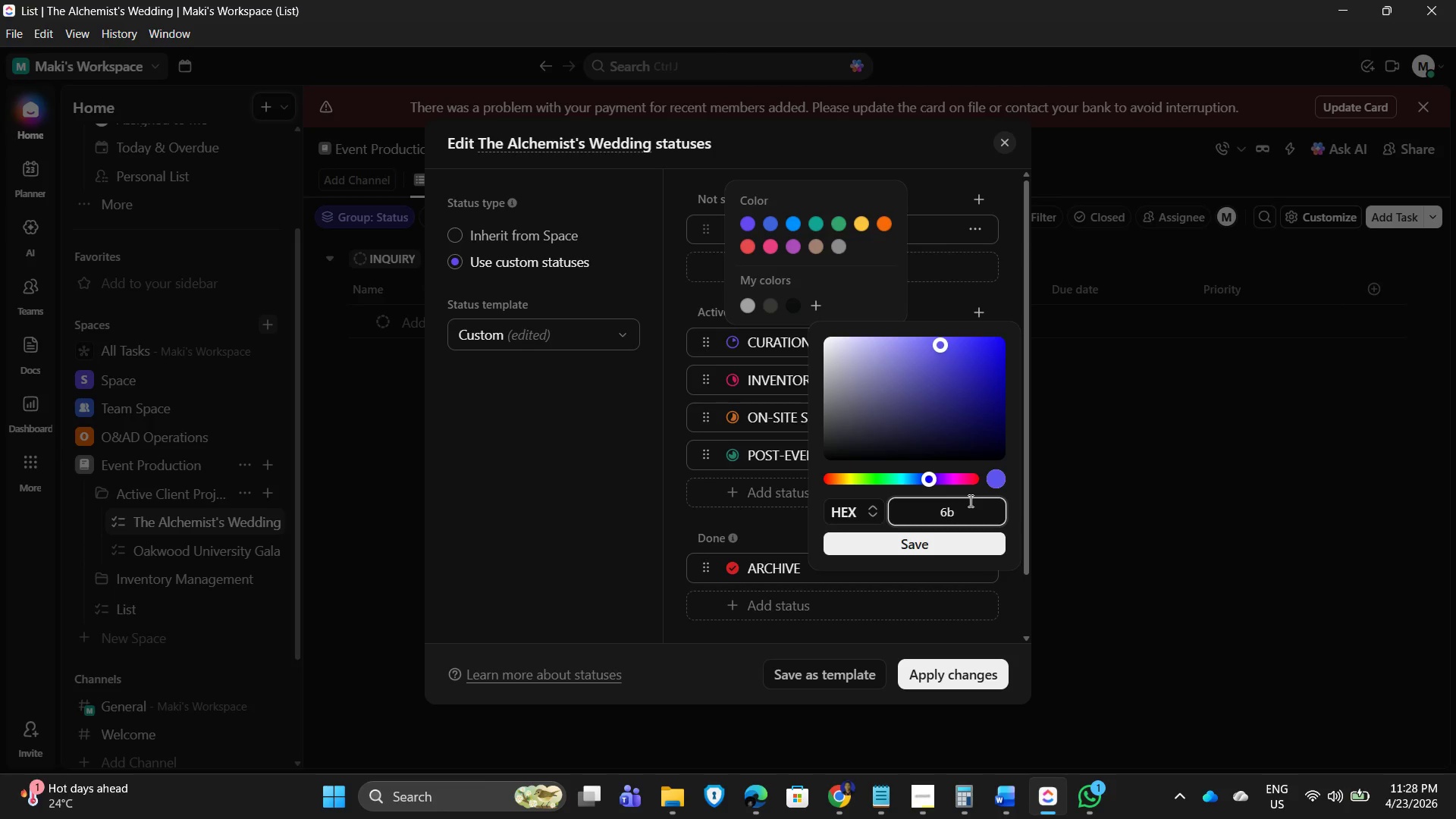 
type(4eff)
 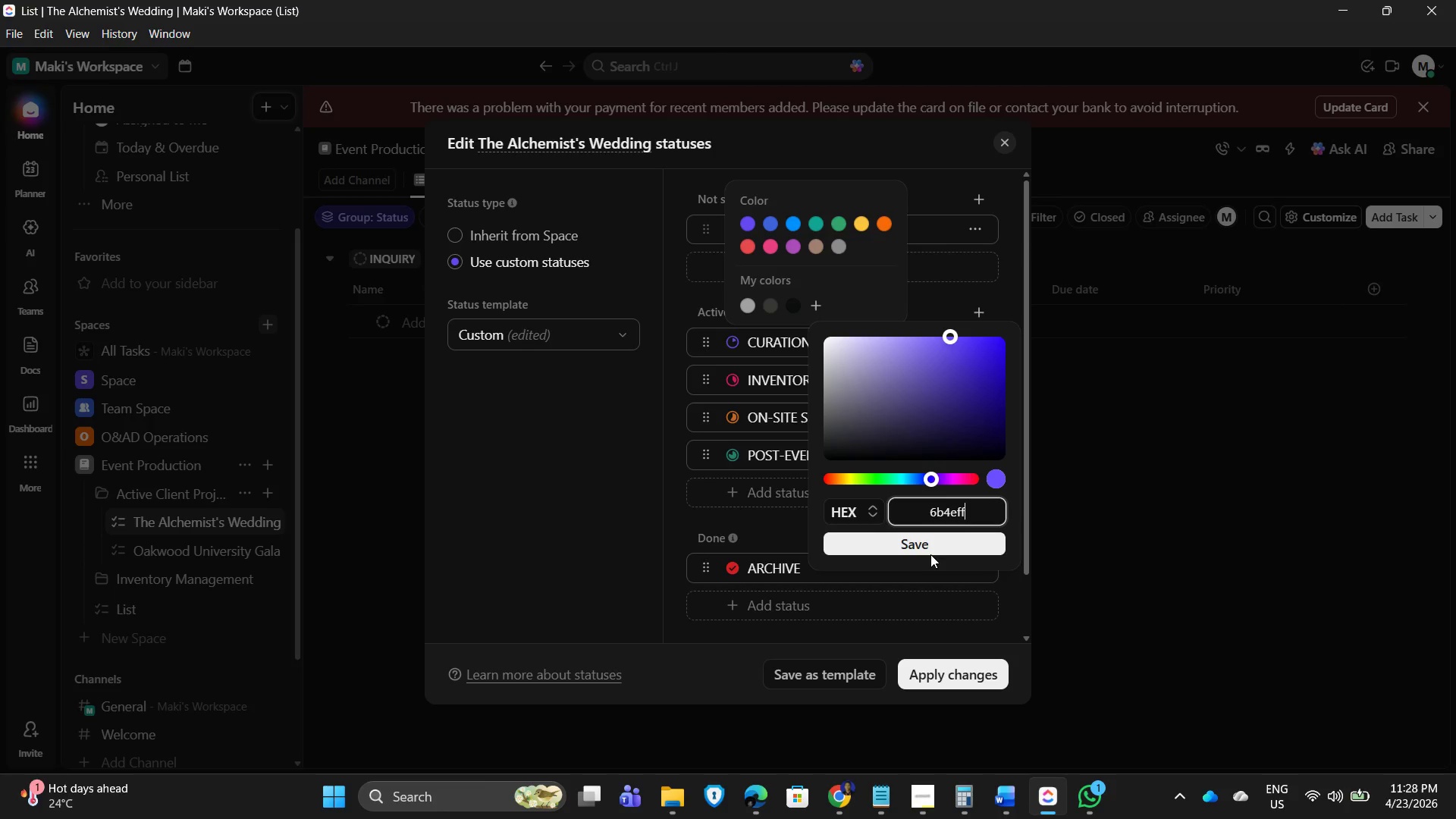 
left_click([927, 549])
 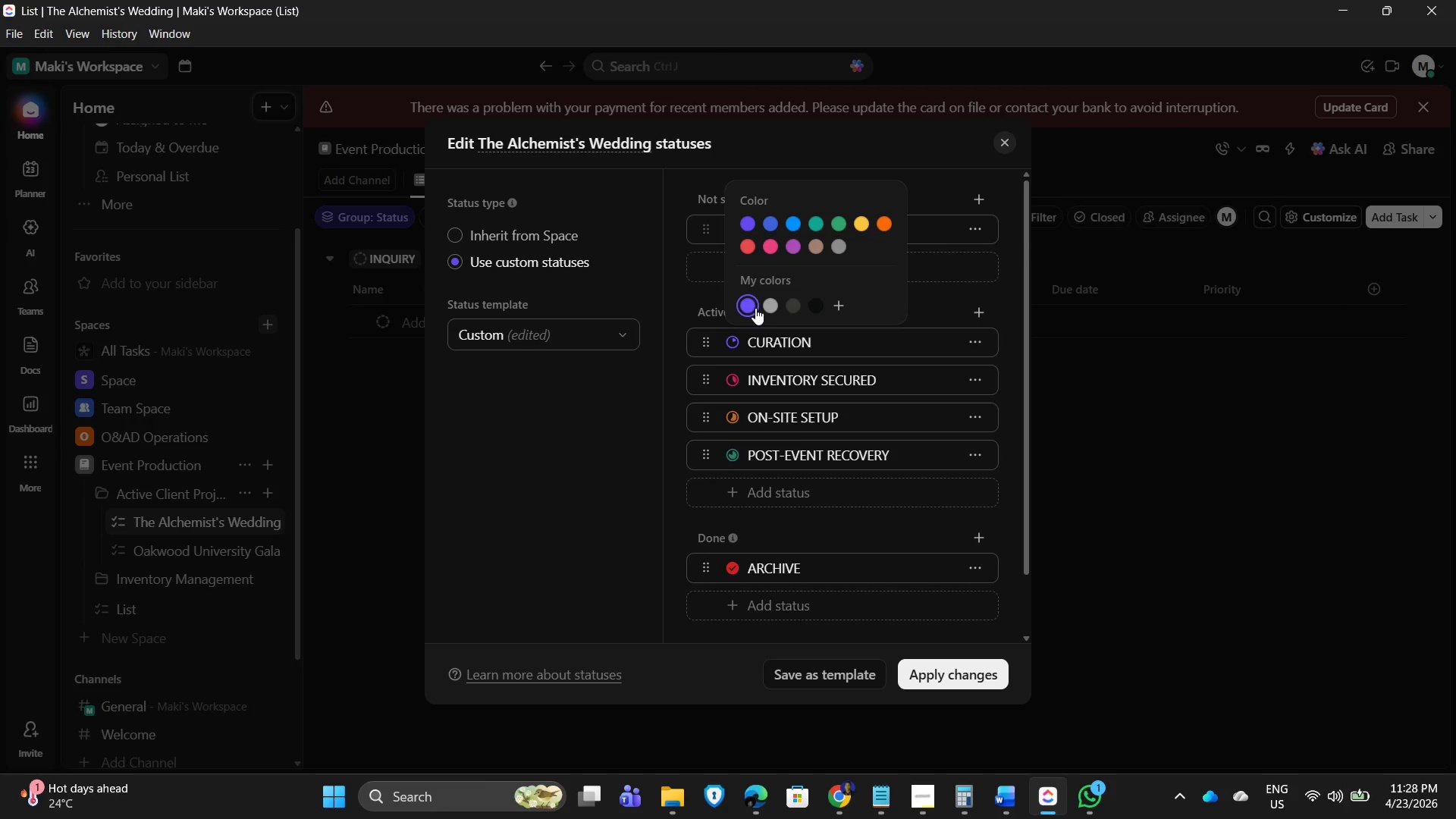 
left_click([745, 302])
 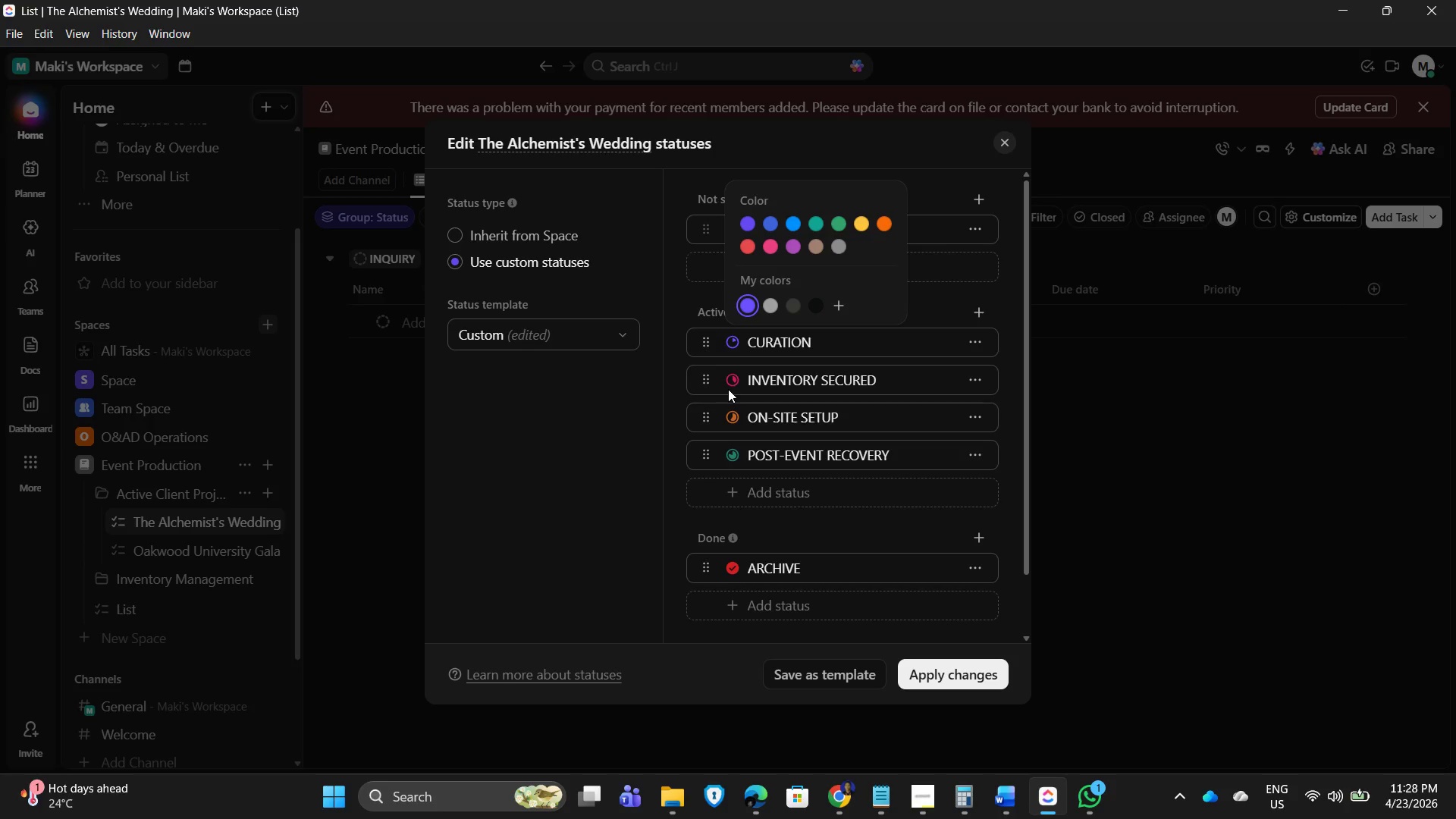 
left_click([730, 380])
 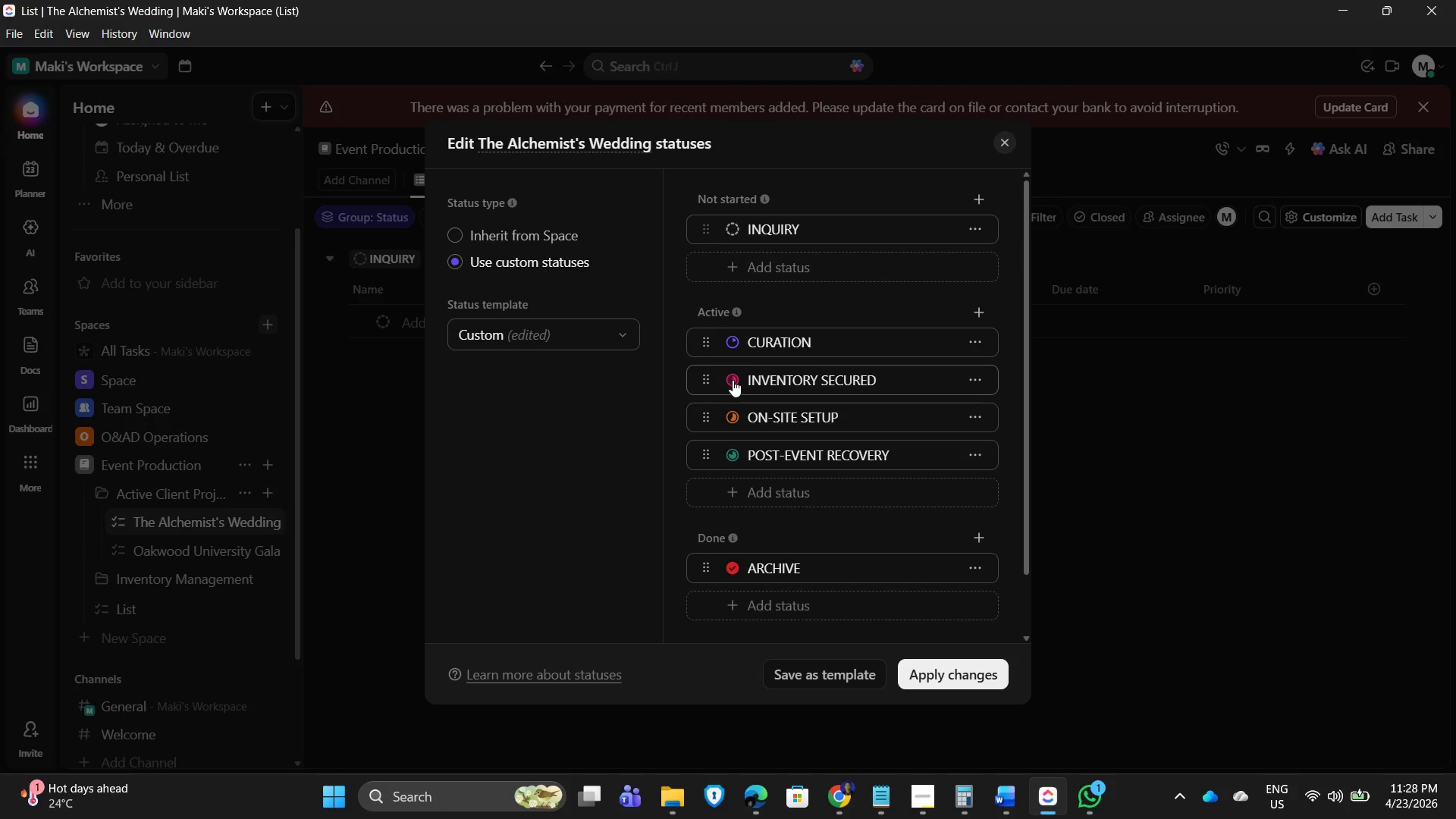 
left_click([733, 380])
 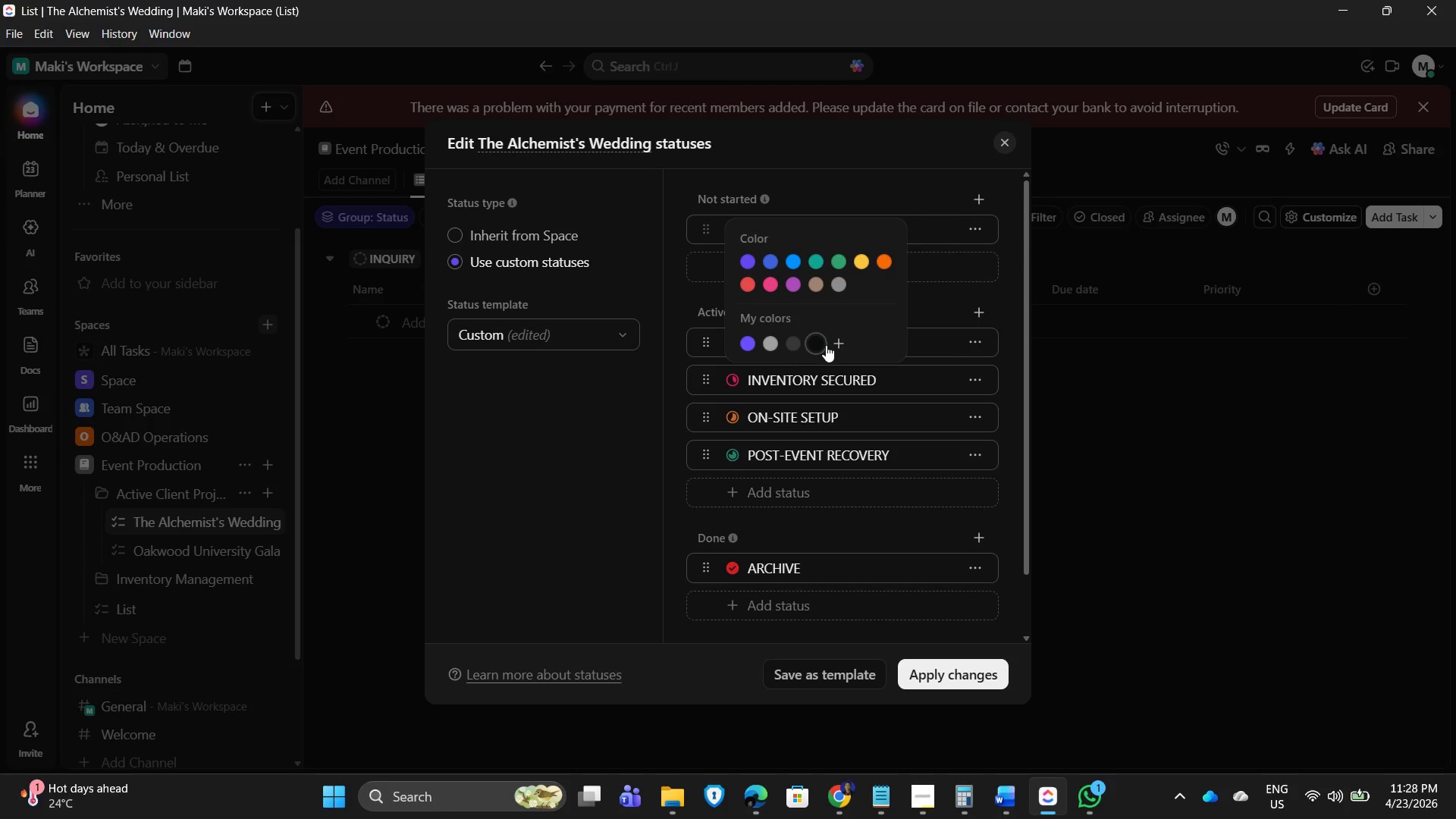 
left_click([839, 345])
 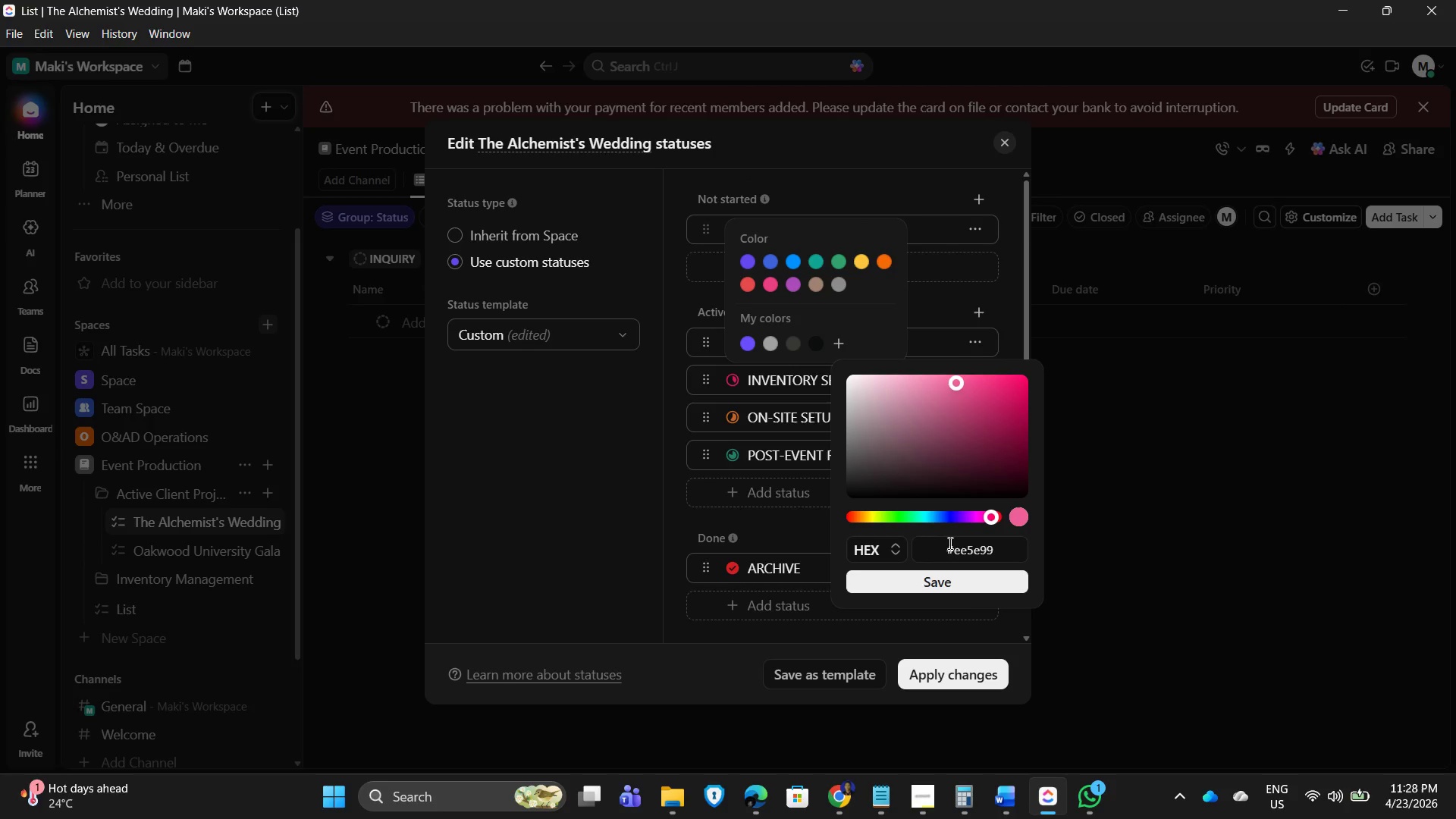 
left_click([981, 552])
 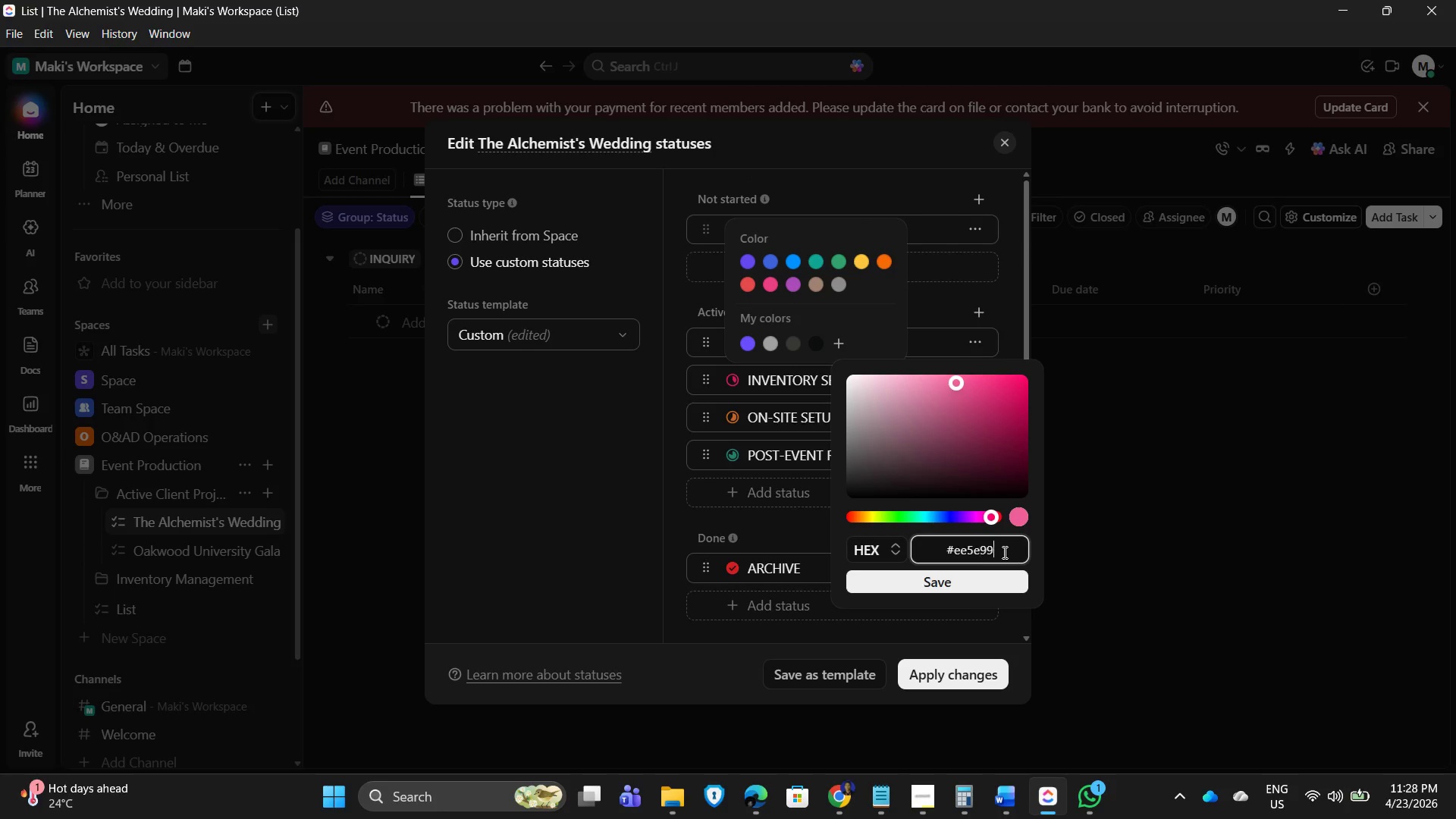 
left_click_drag(start_coordinate=[1007, 552], to_coordinate=[940, 551])
 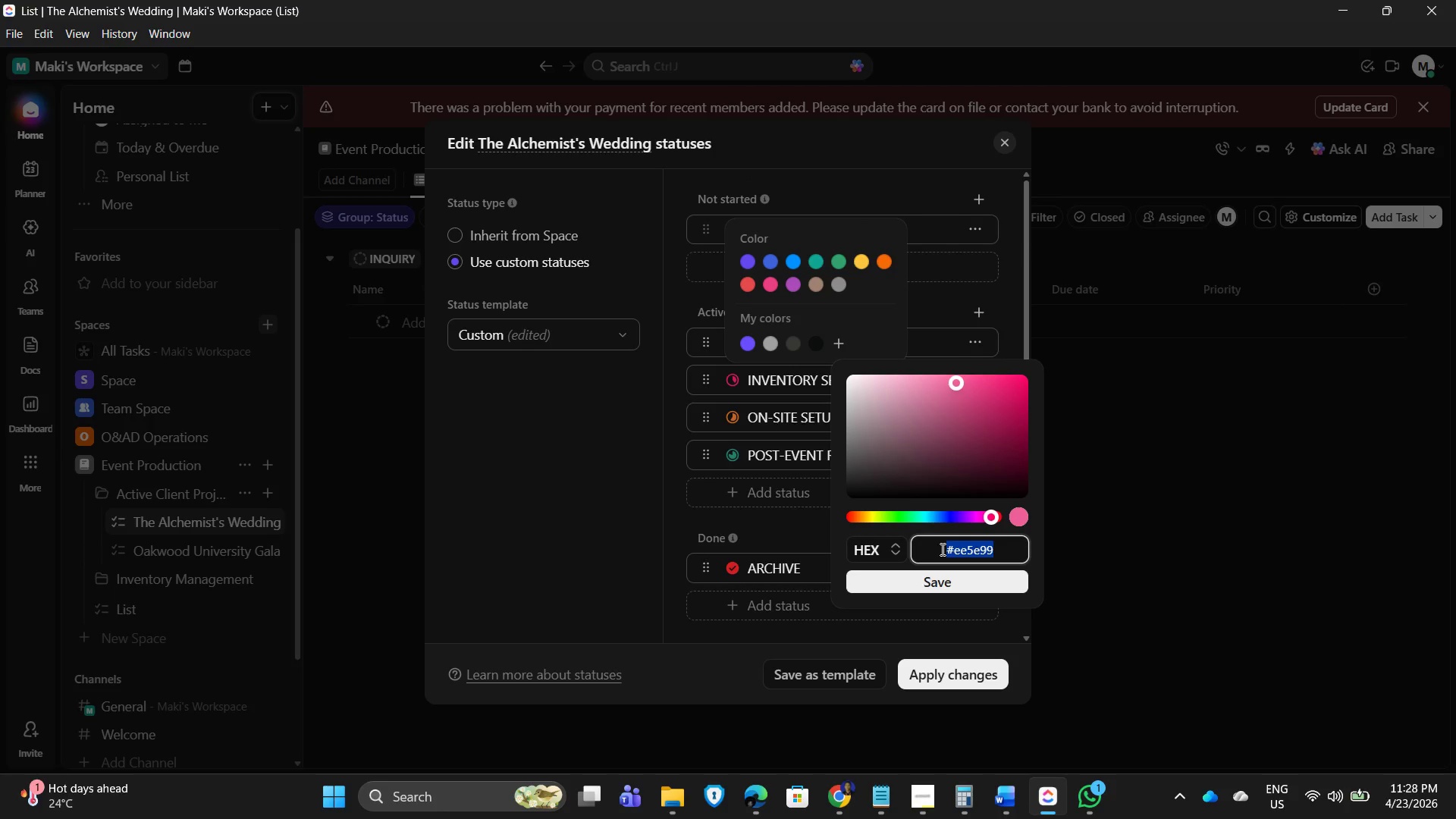 
type(3a86ff)
 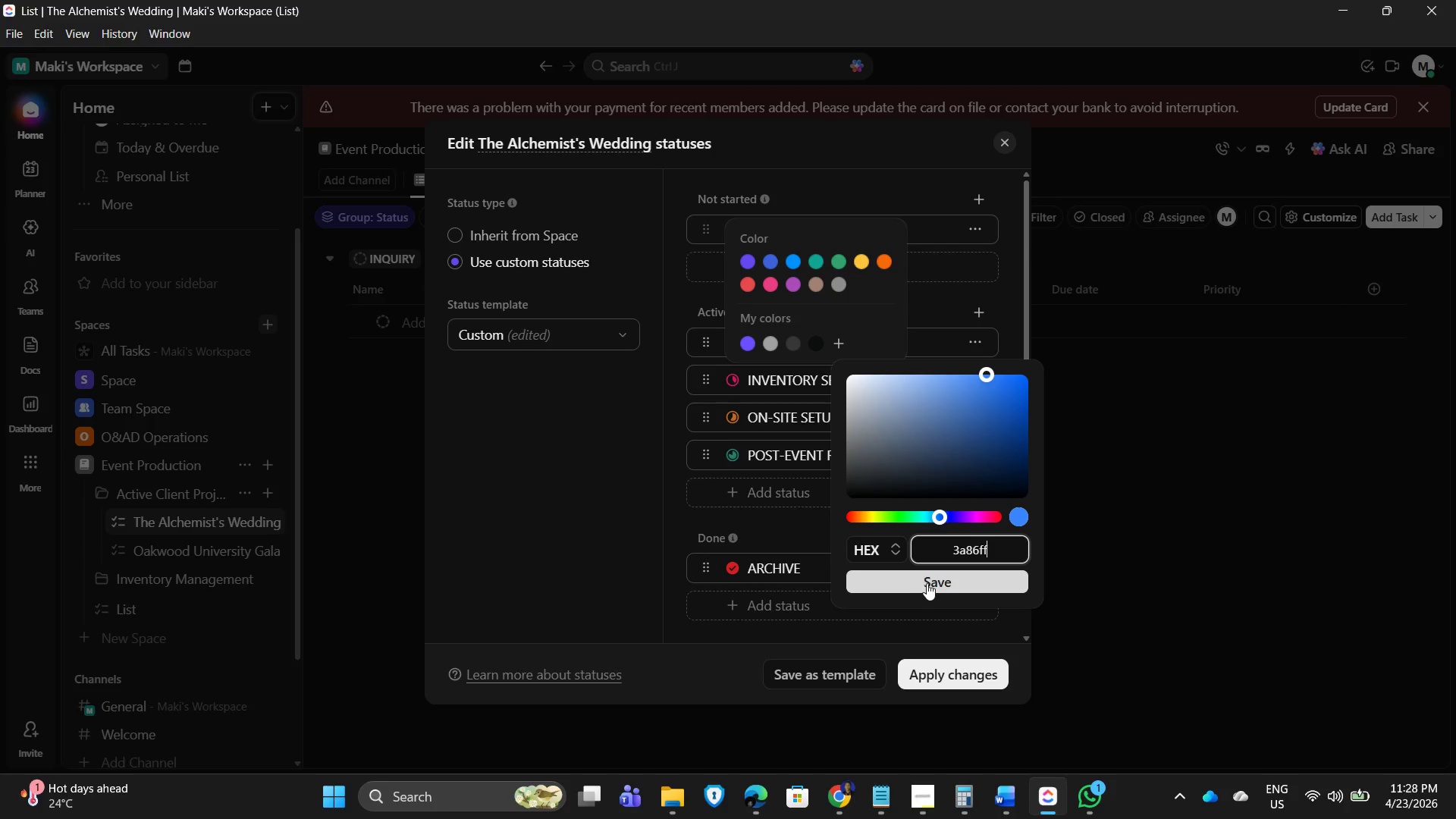 
left_click([934, 582])
 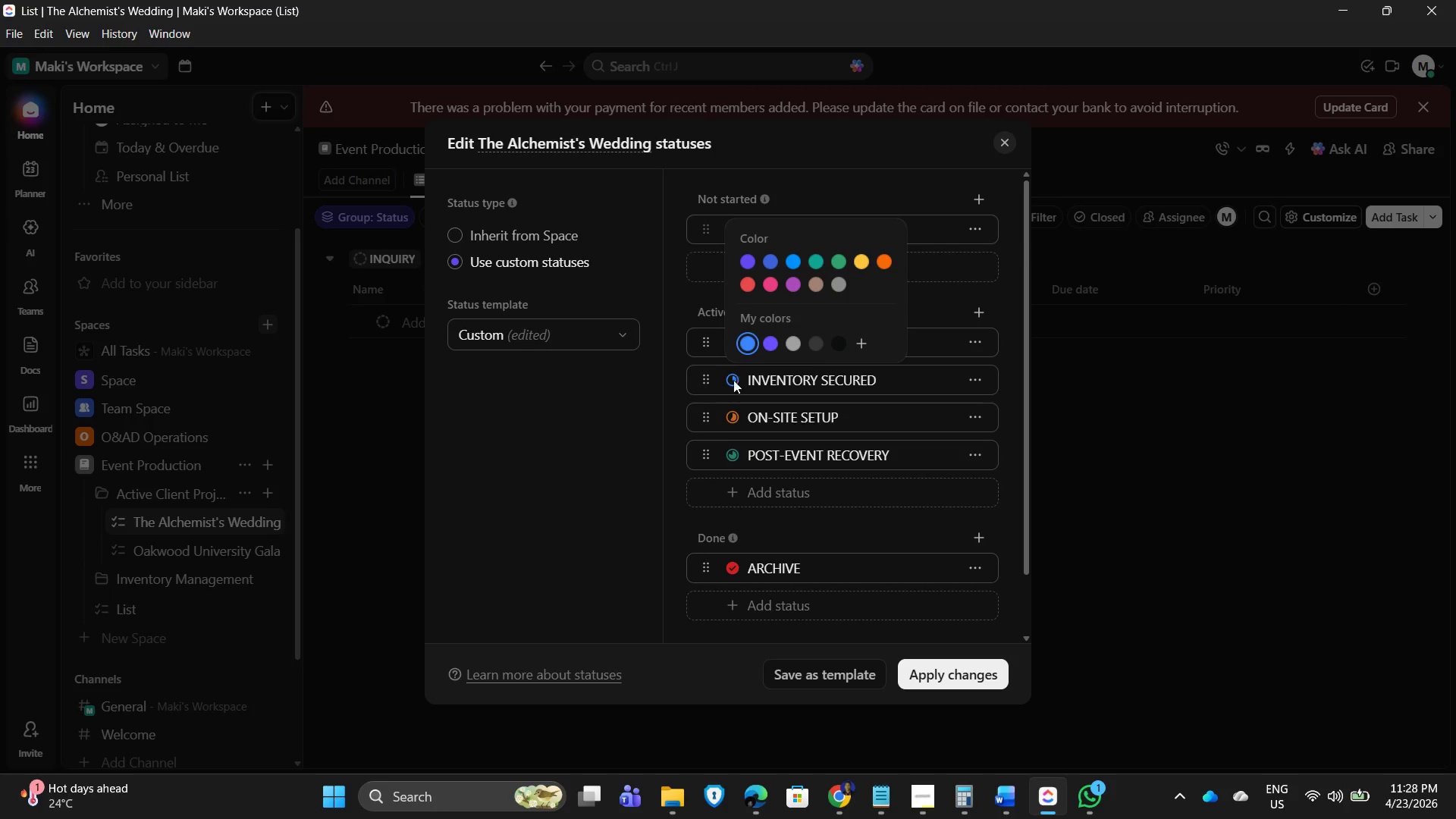 
left_click([733, 413])
 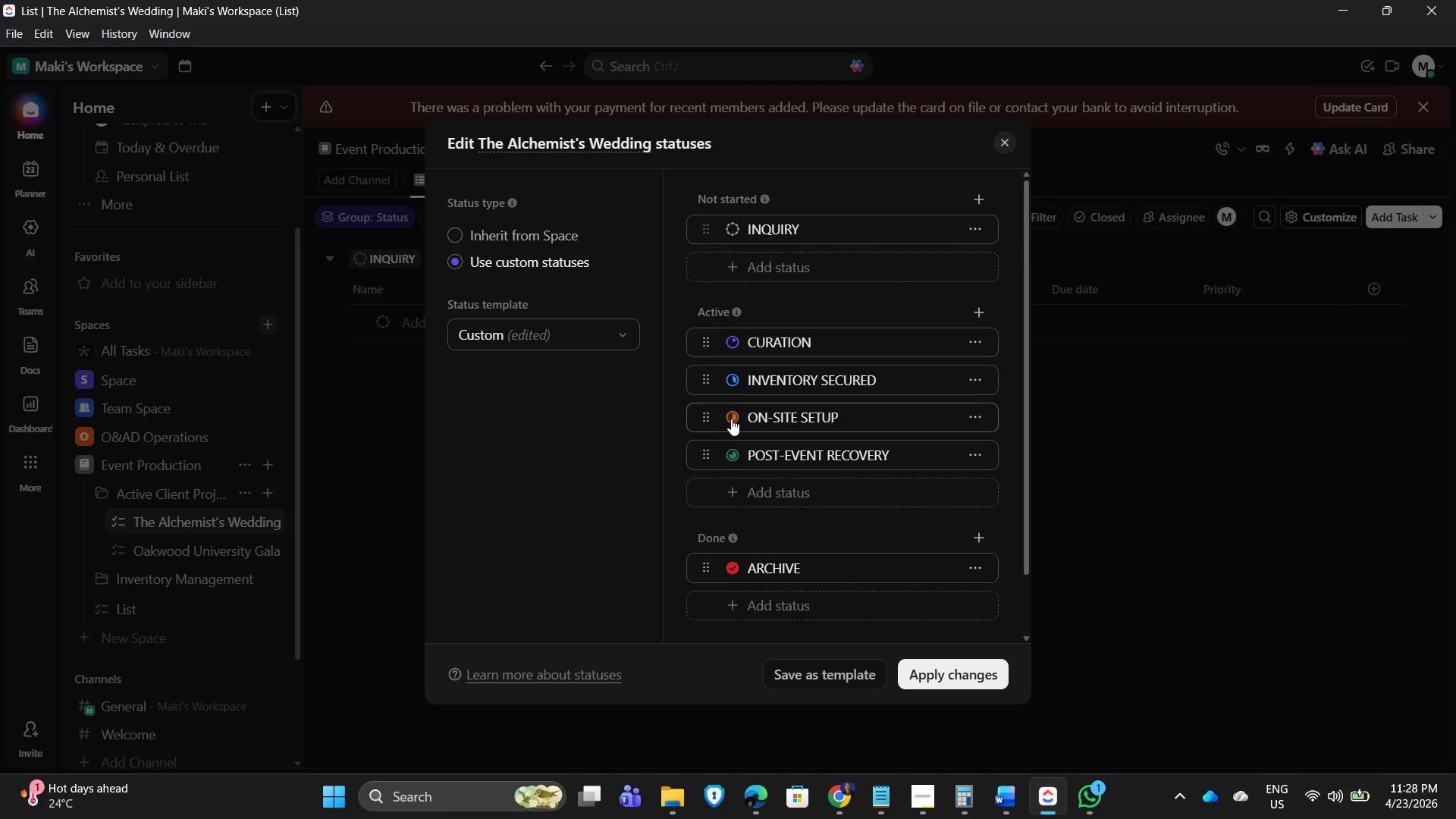 
left_click([731, 419])
 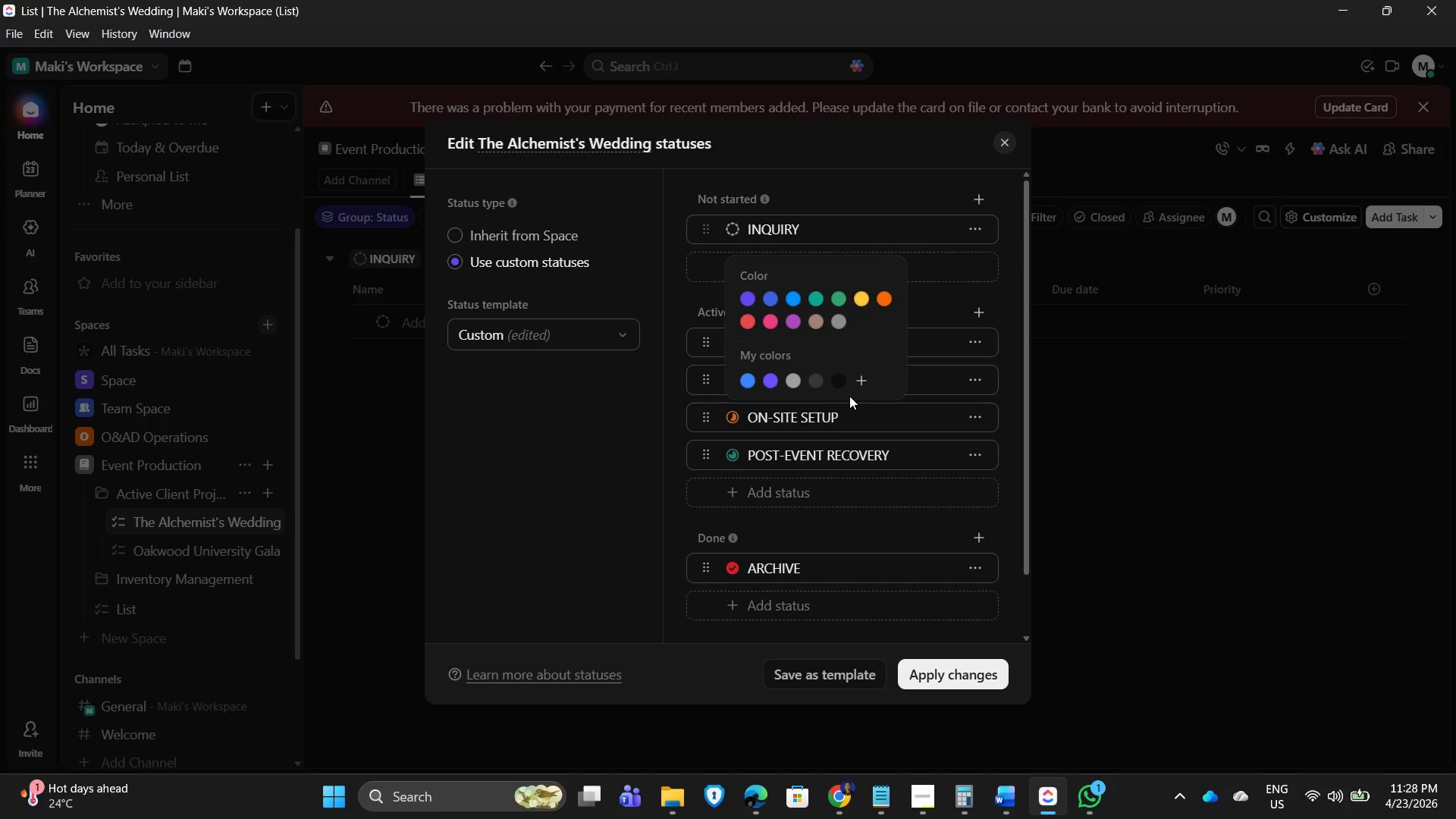 
left_click([862, 384])
 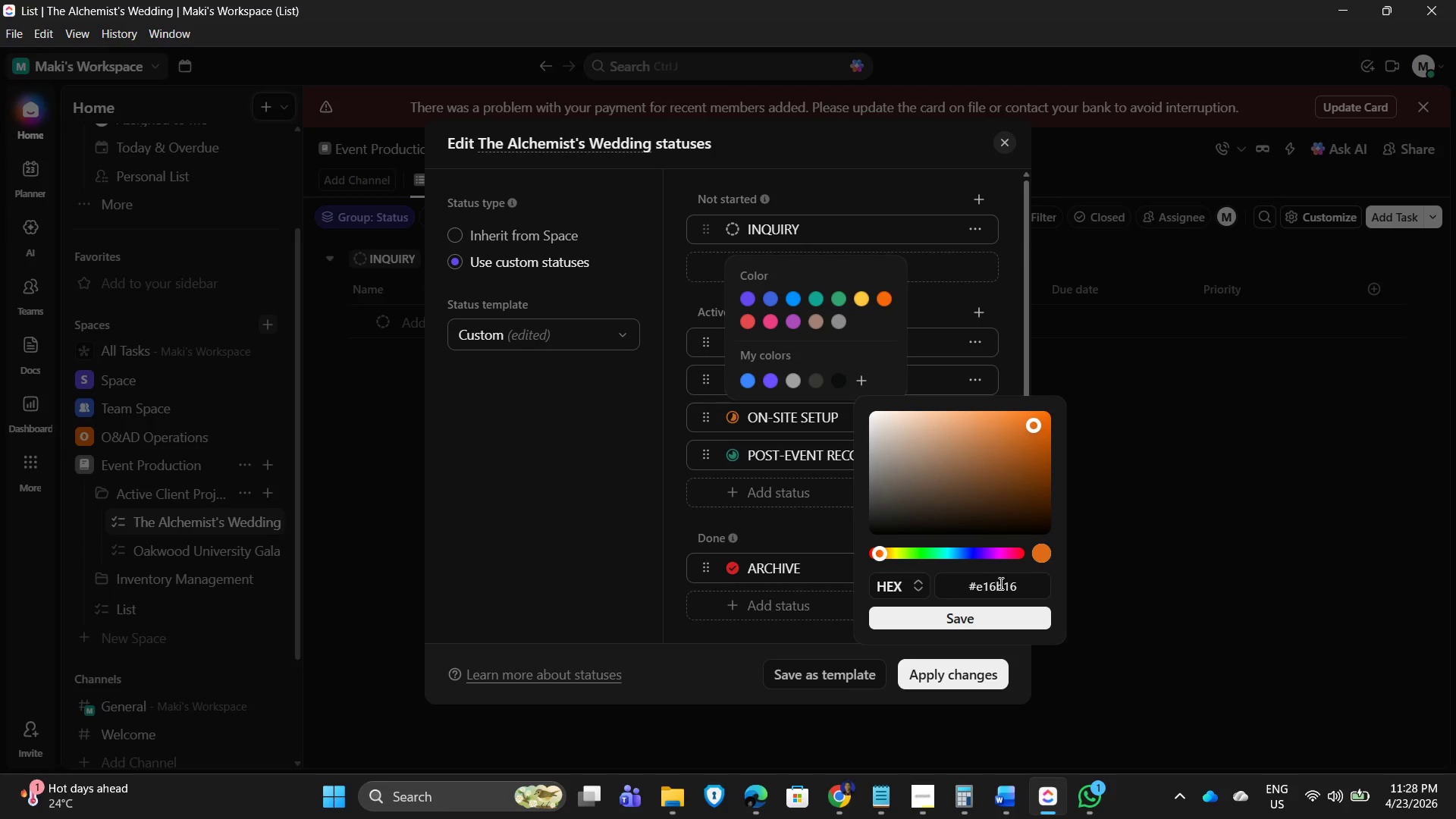 
left_click([1007, 587])
 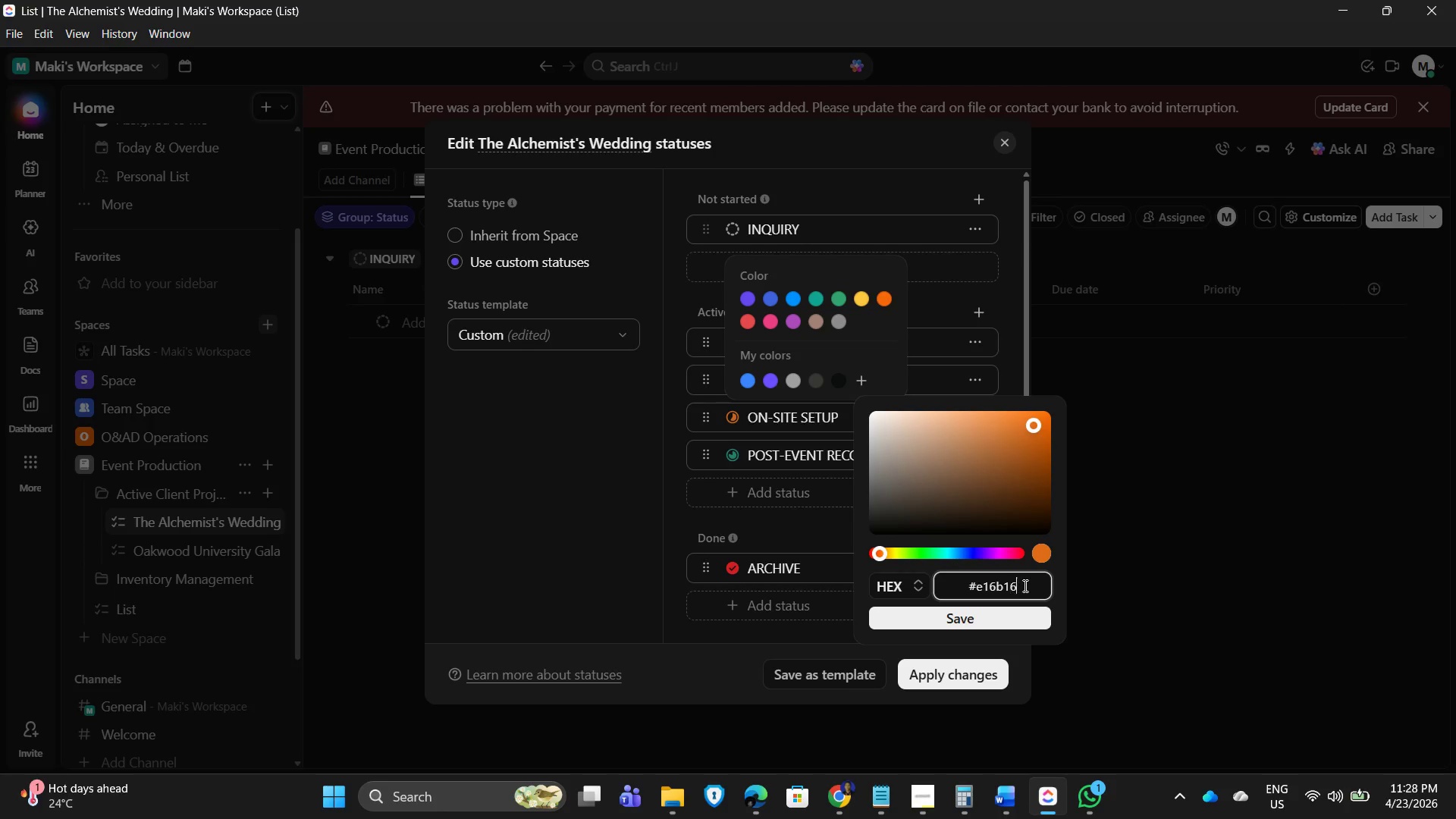 
left_click_drag(start_coordinate=[1028, 587], to_coordinate=[965, 585])
 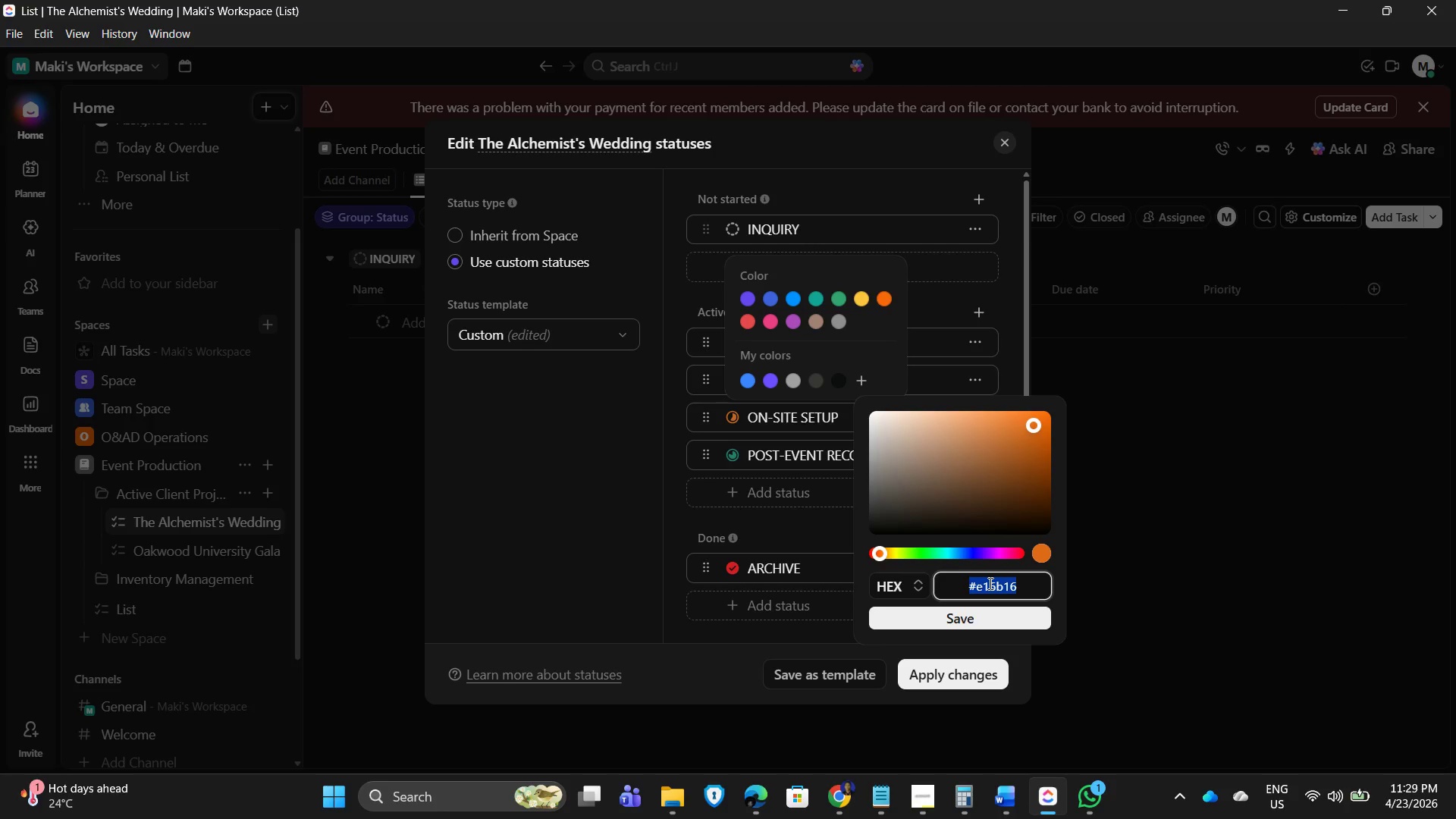 
wait(5.12)
 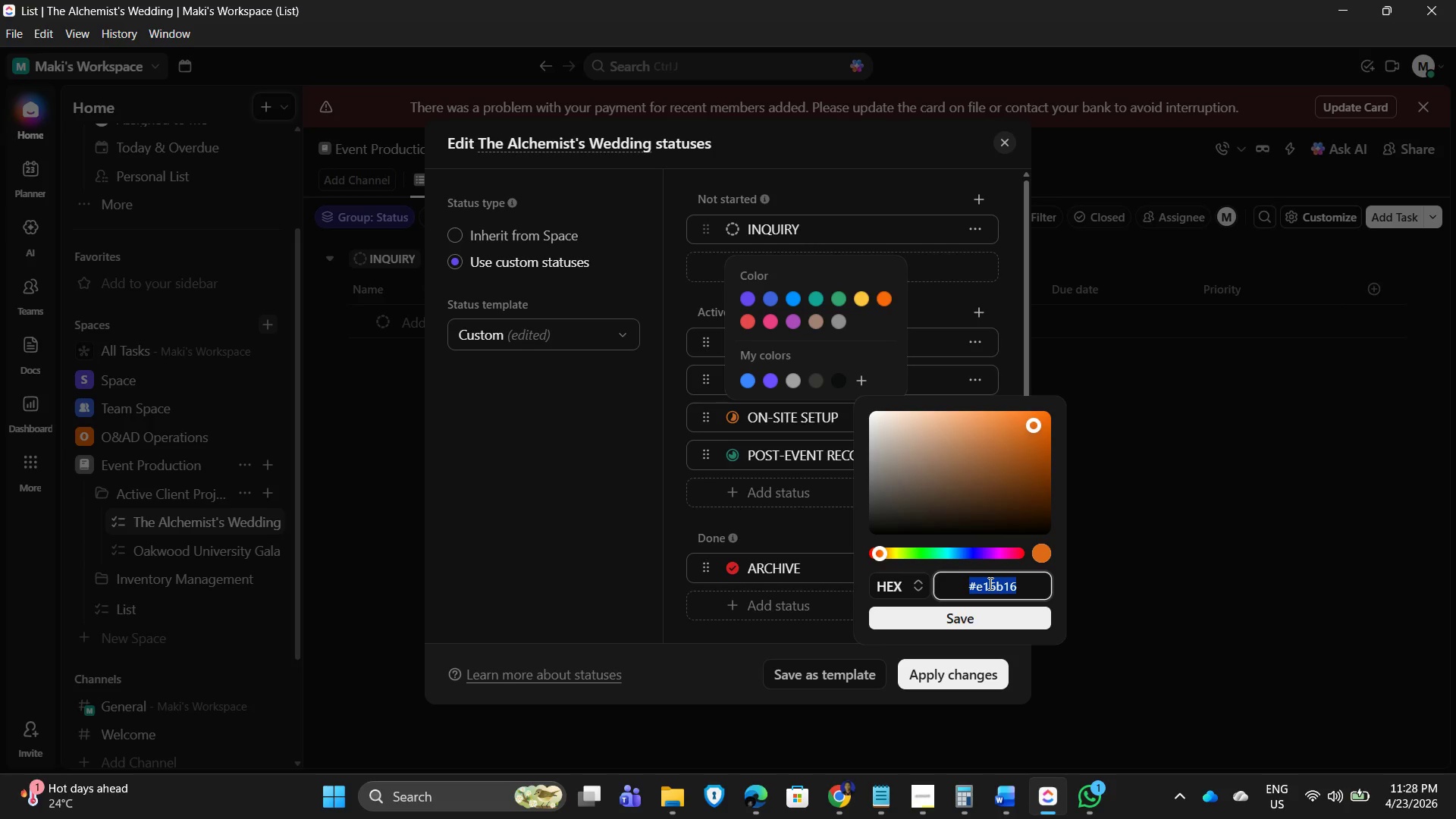 
type(ff9f)
 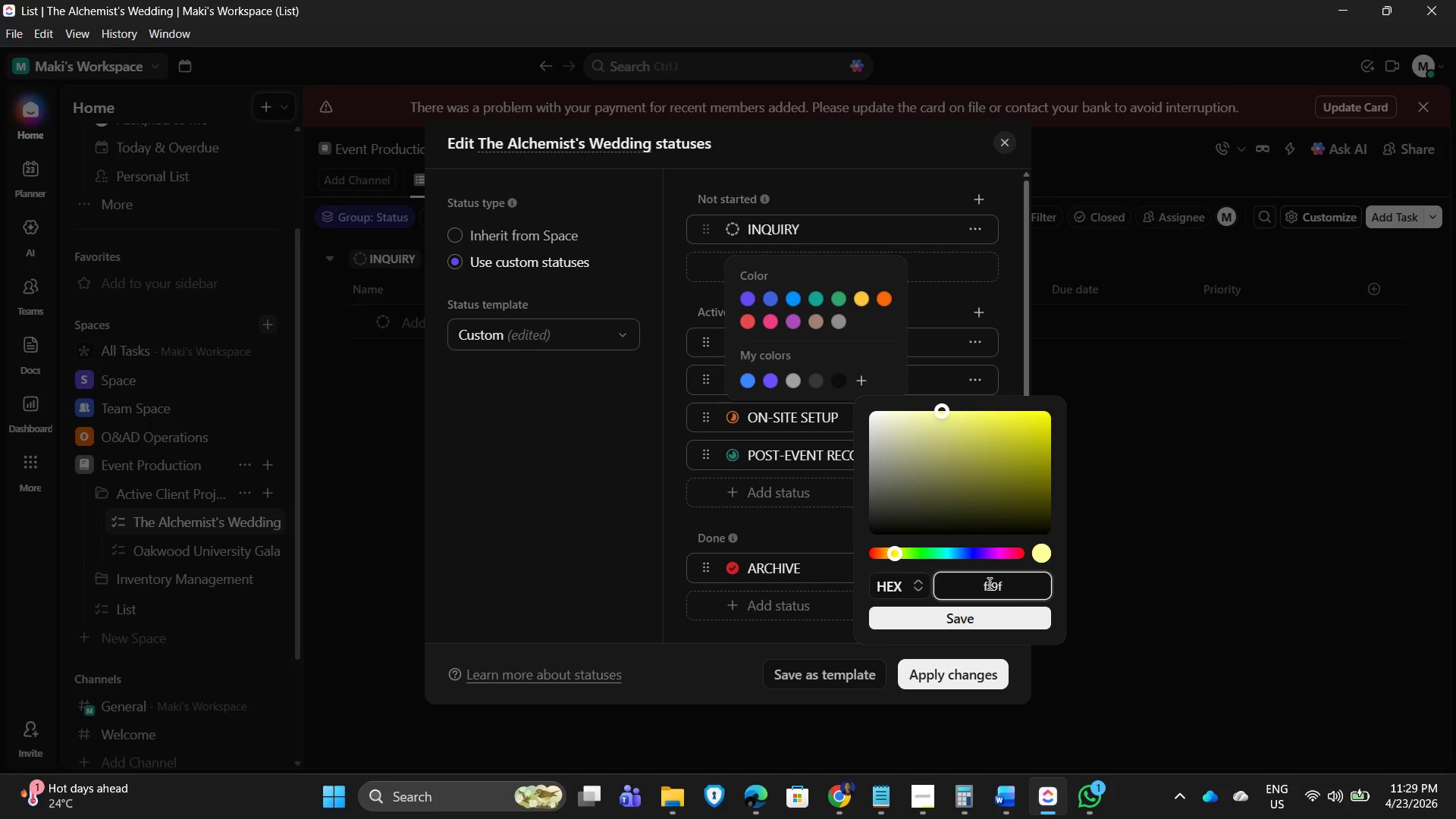 
wait(6.69)
 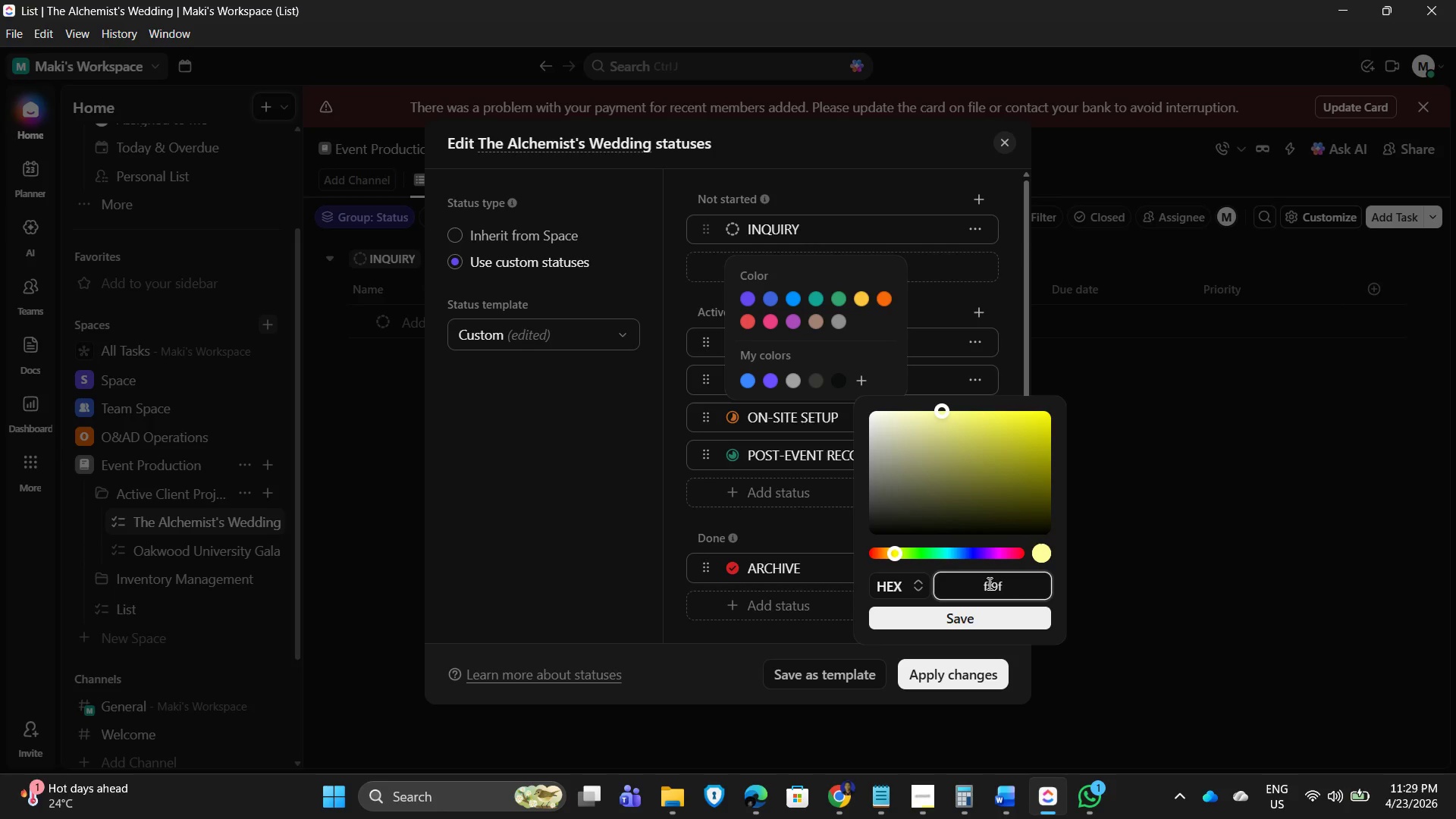 
key(Numpad1)
 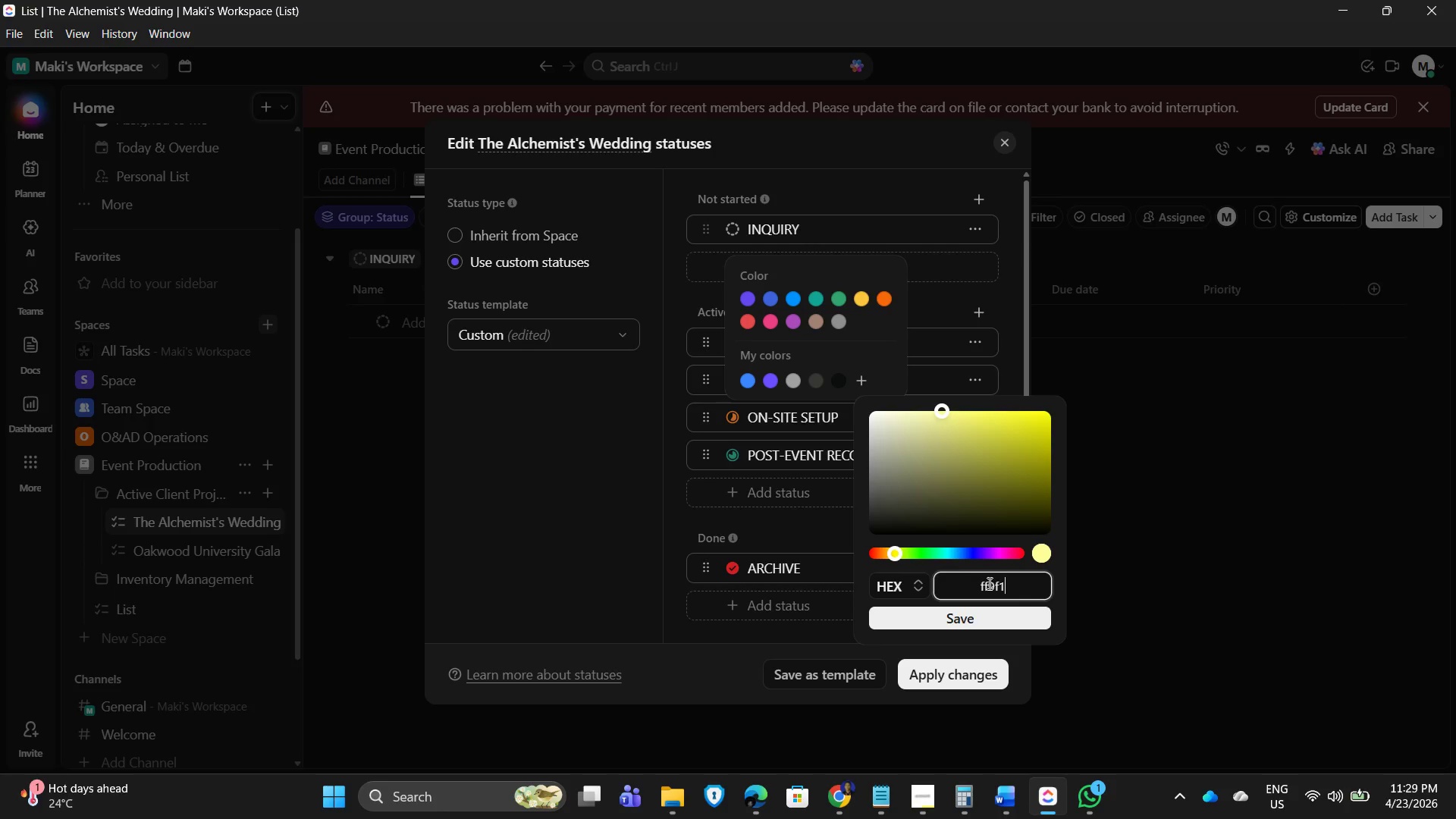 
key(C)
 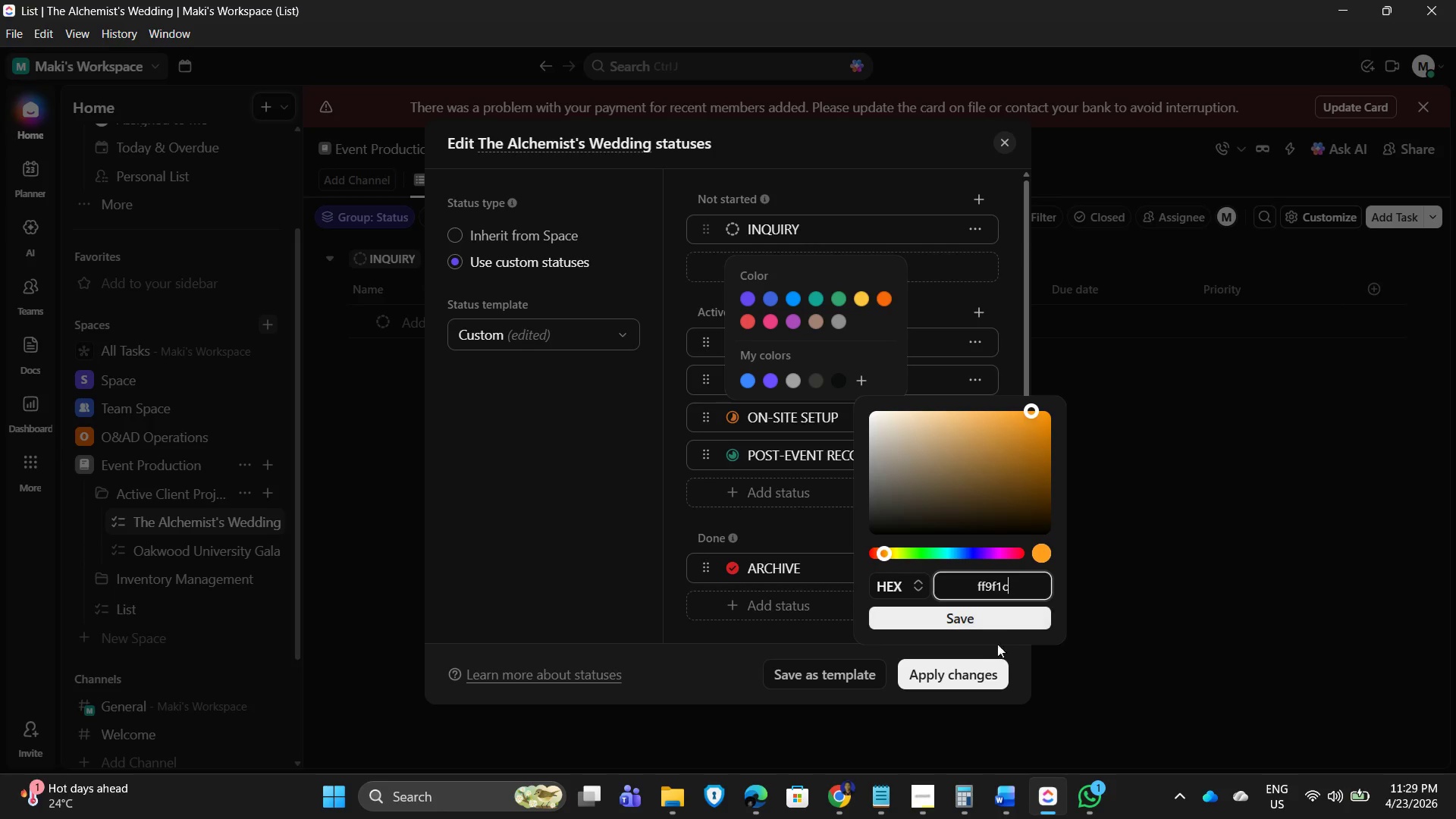 
left_click([962, 623])
 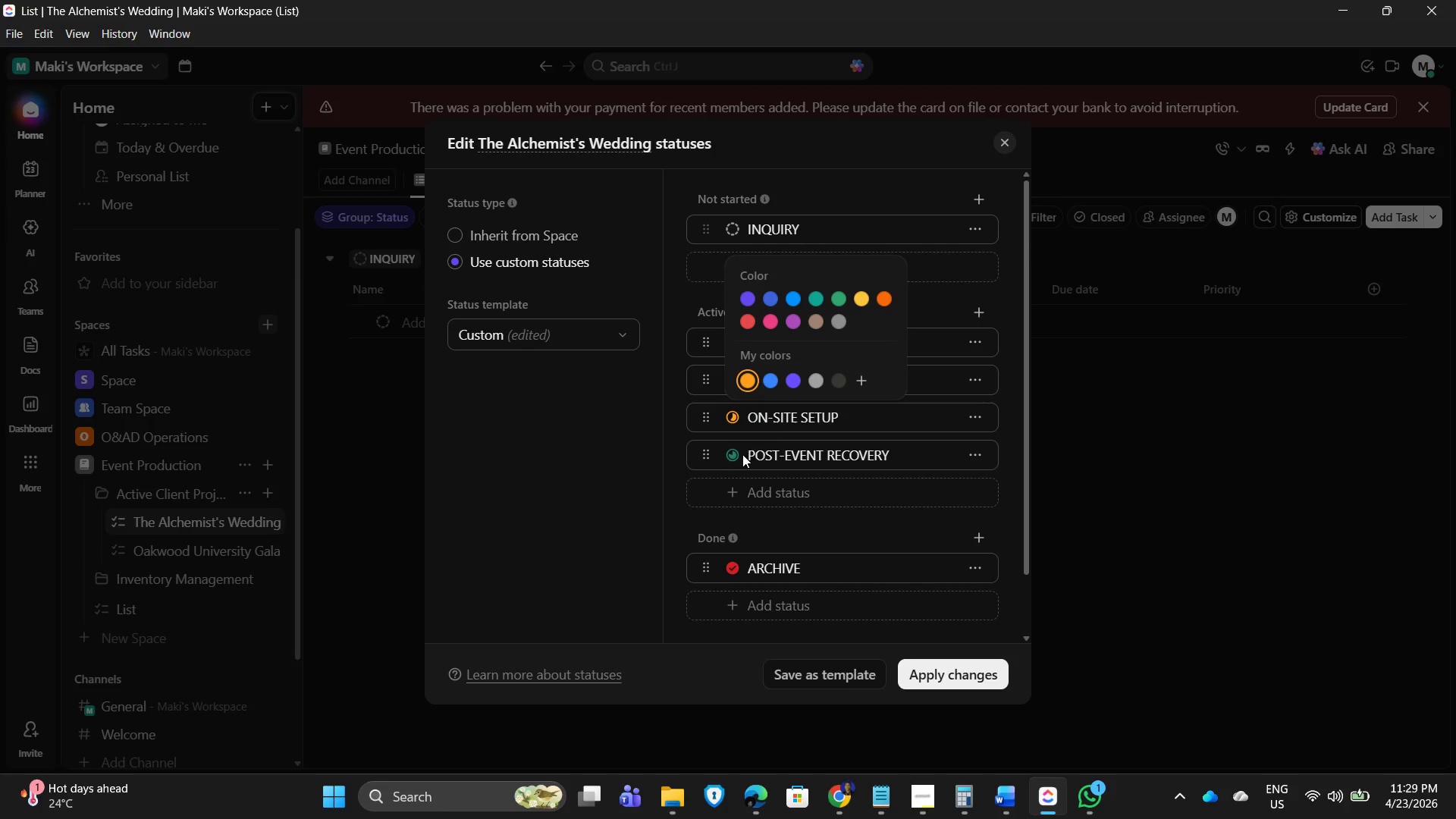 
left_click([728, 460])
 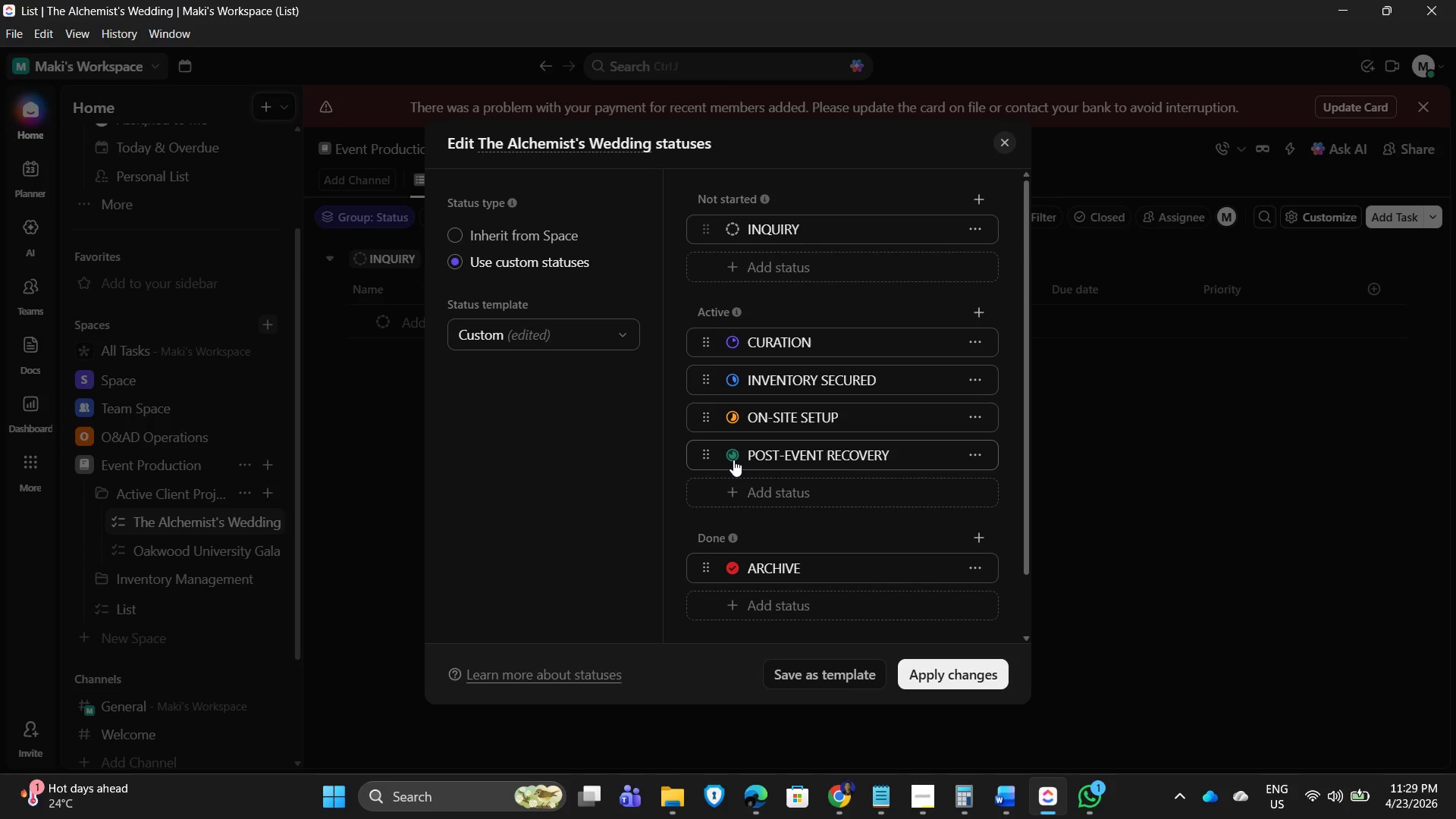 
wait(5.17)
 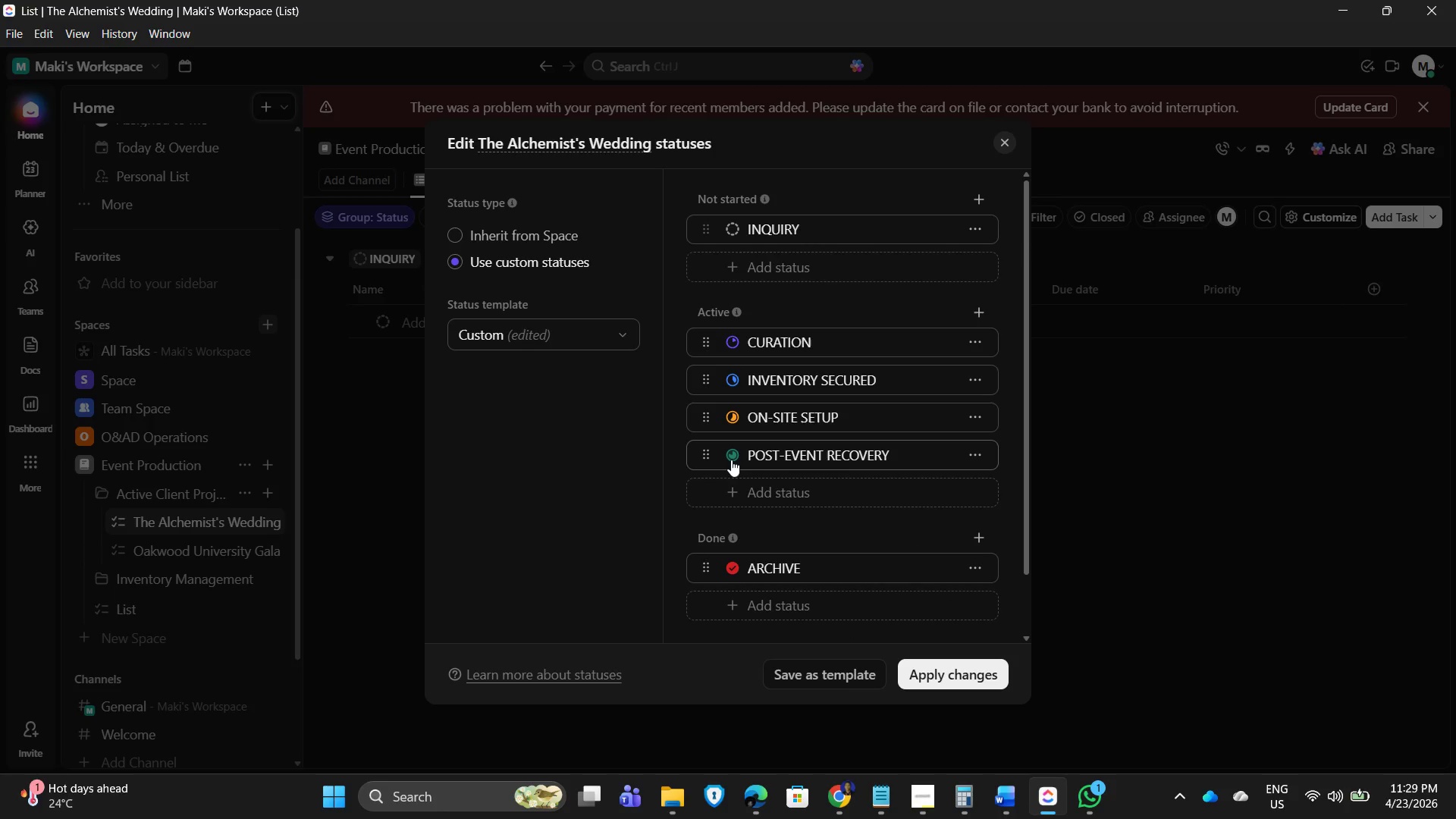 
left_click([733, 460])
 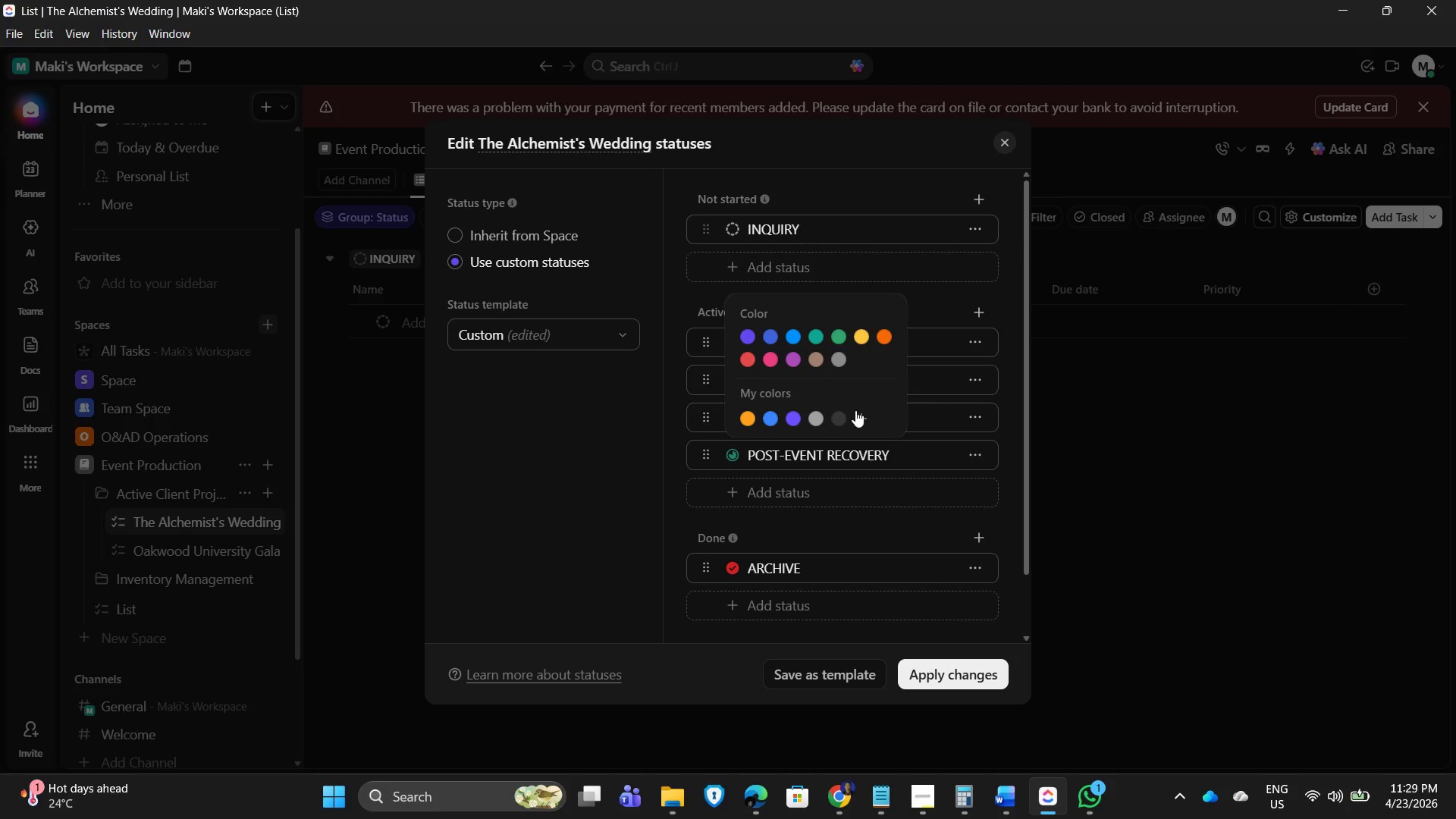 
left_click([865, 413])
 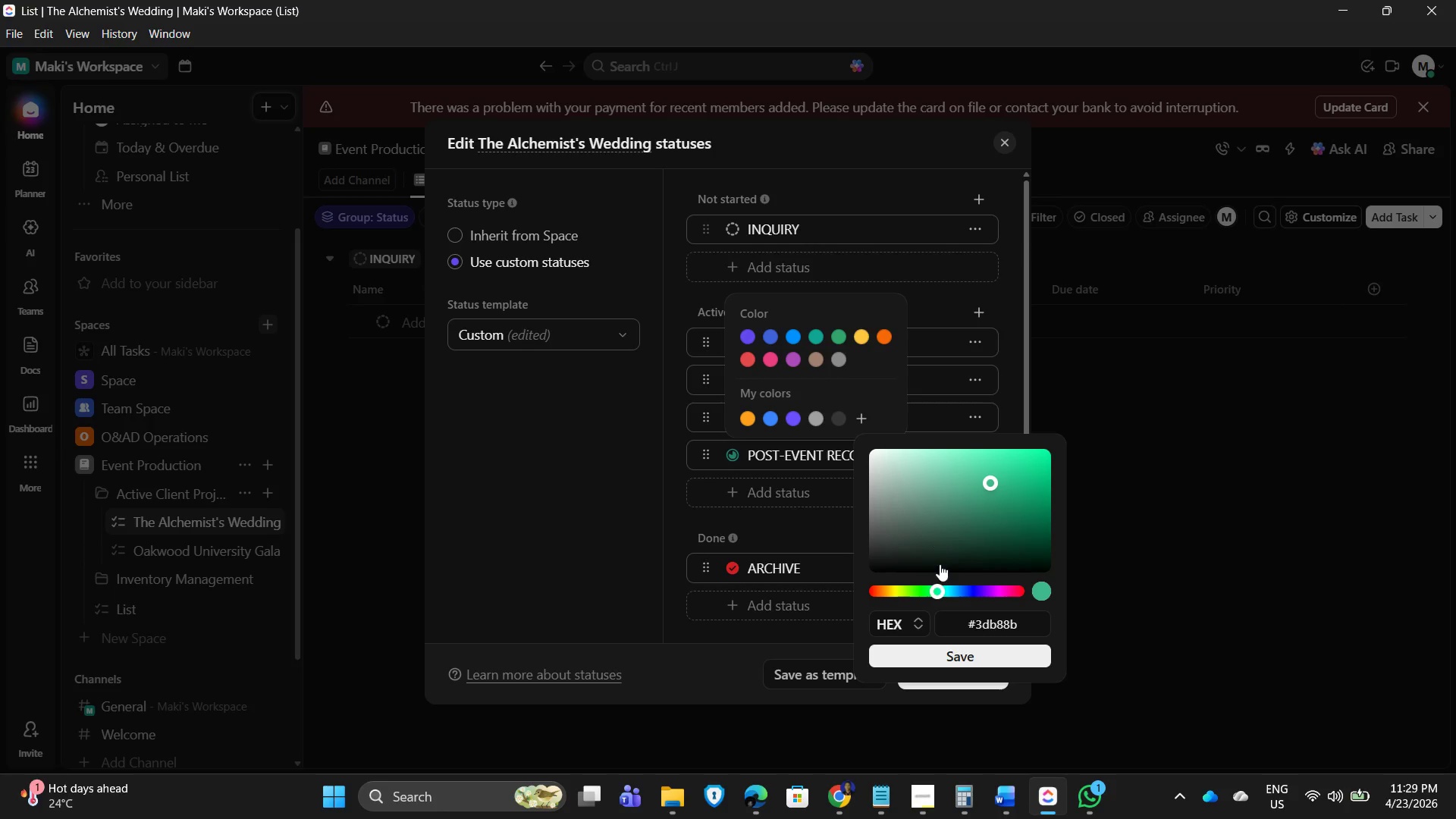 
left_click([1018, 620])
 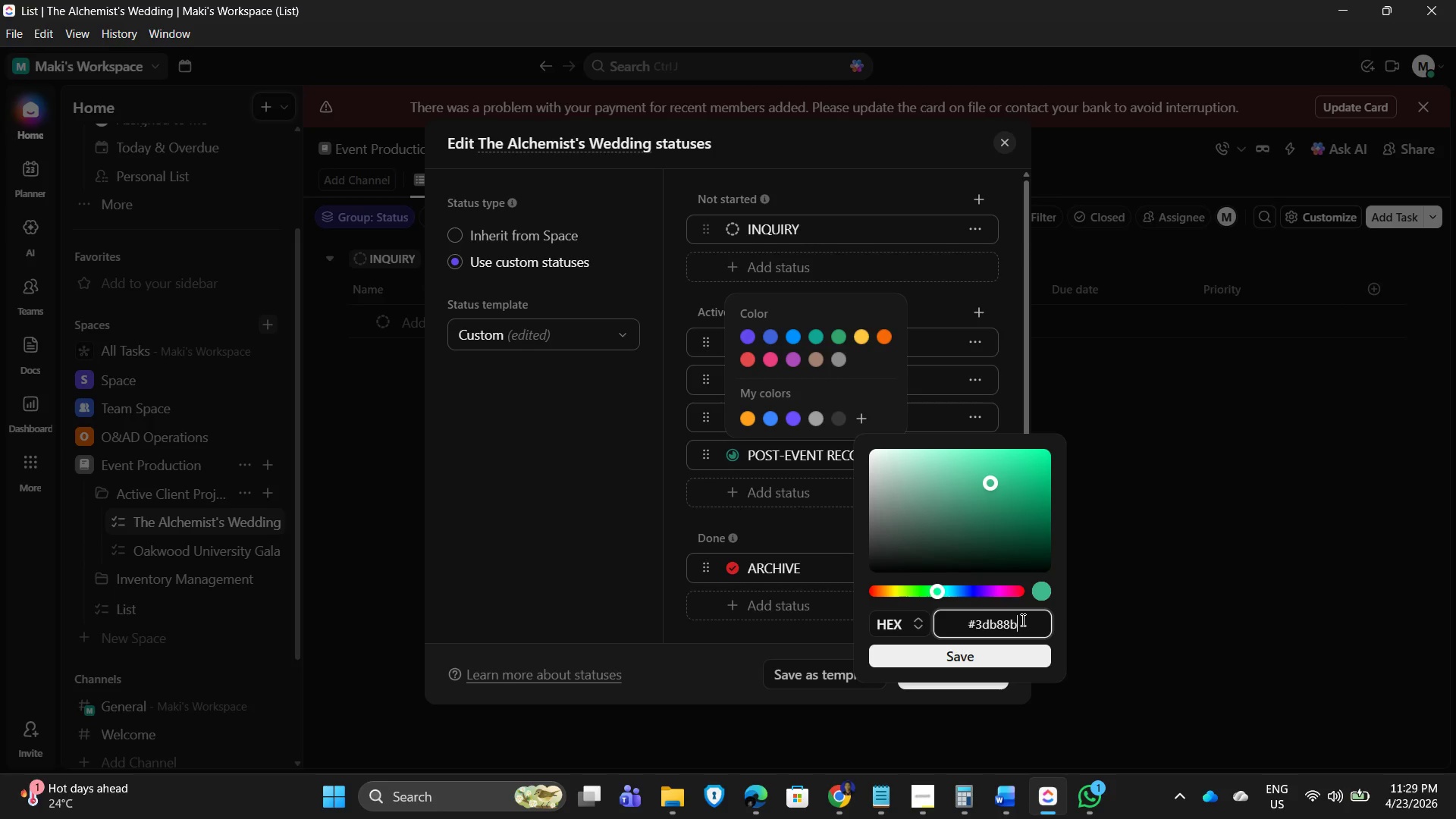 
left_click_drag(start_coordinate=[1019, 620], to_coordinate=[968, 617])
 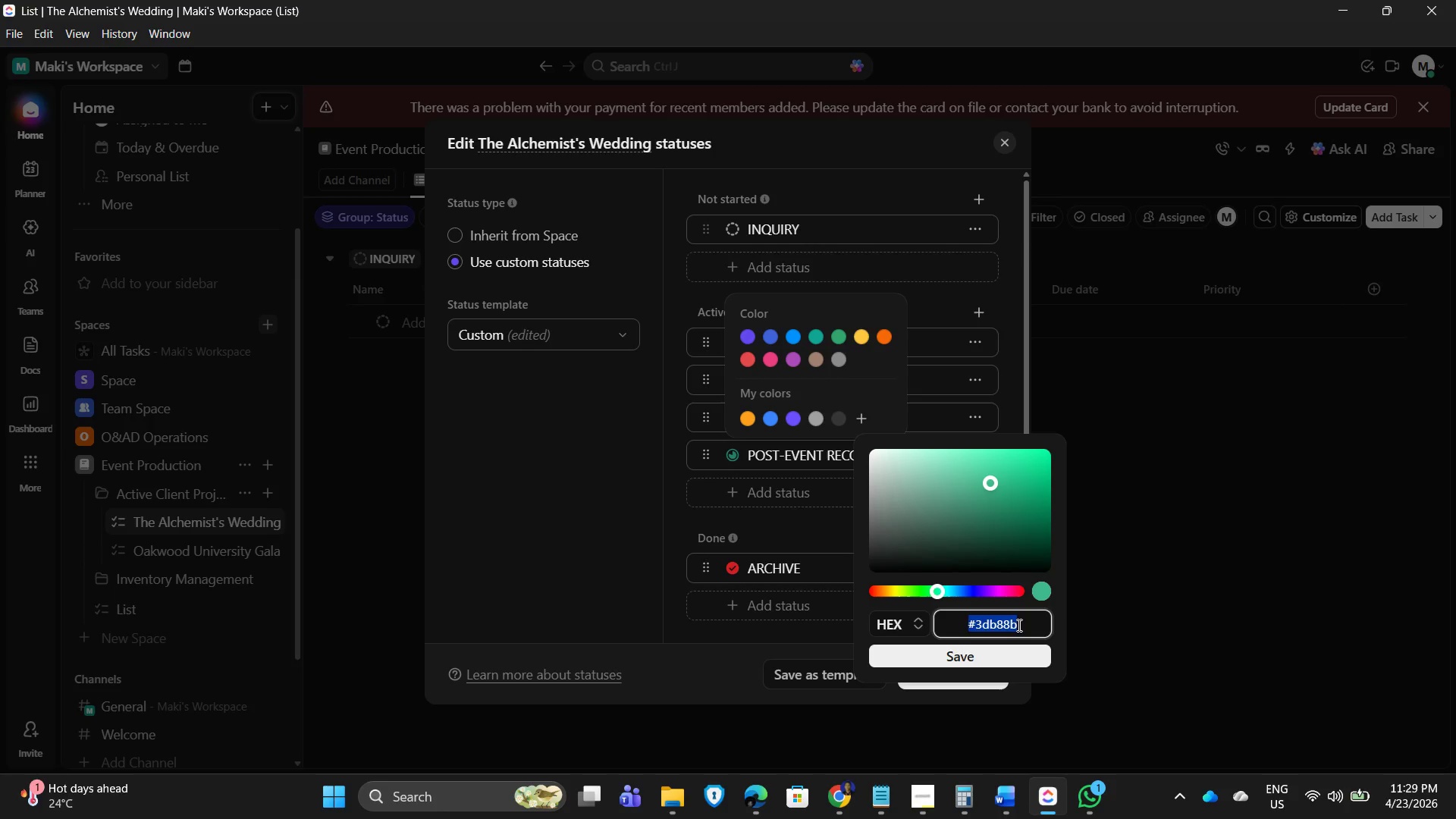 
key(E)
 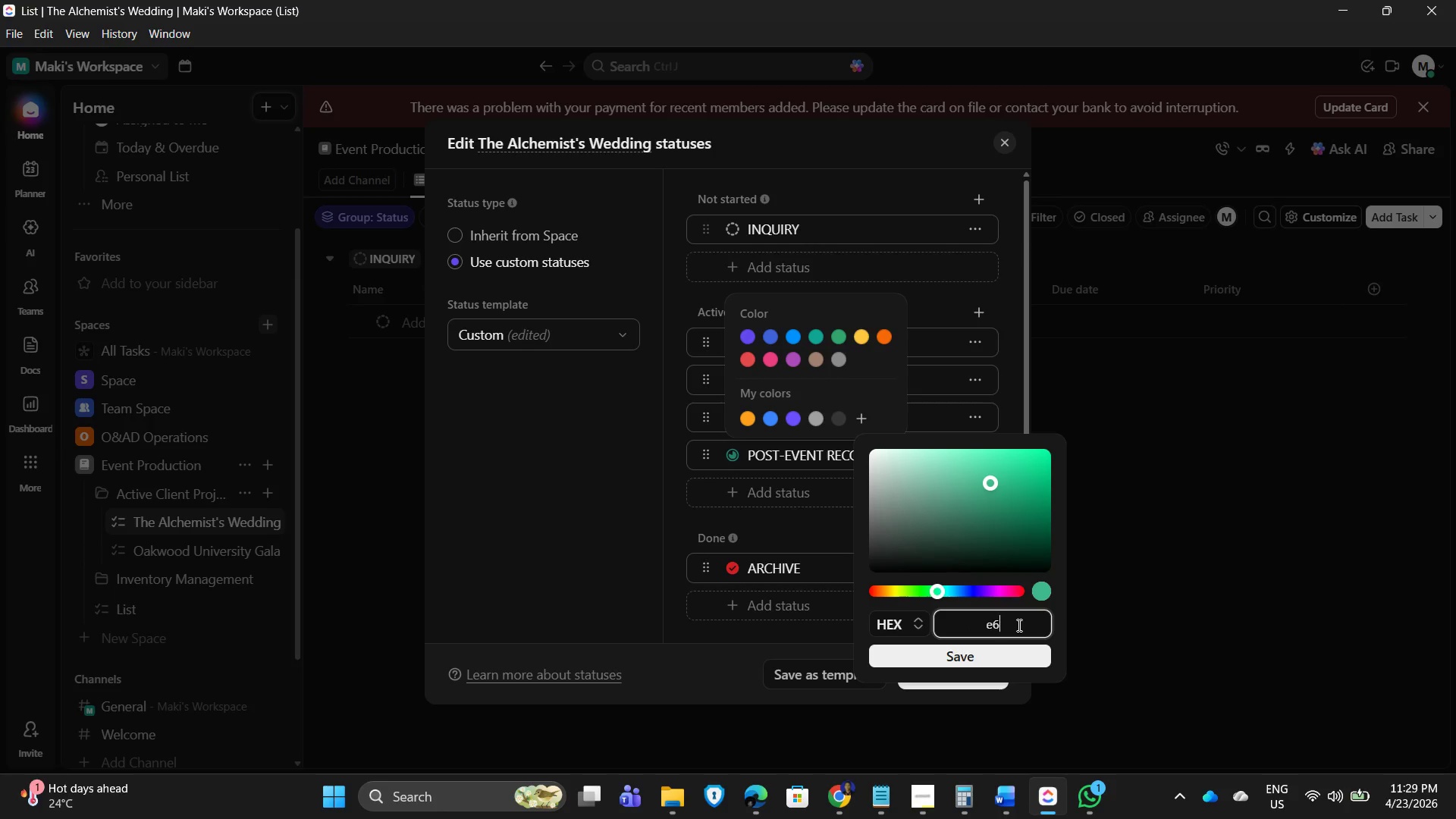 
key(Numpad6)
 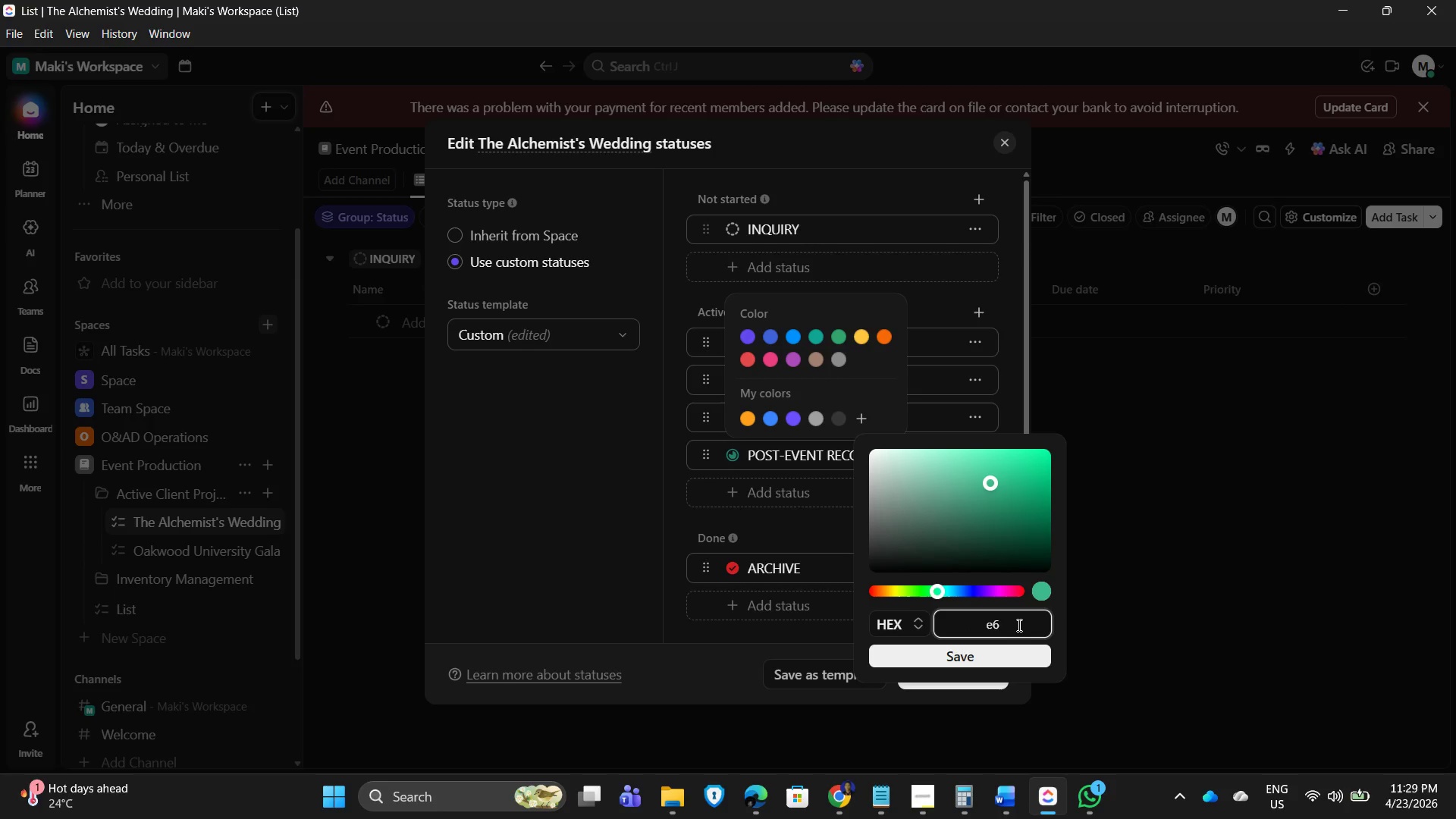 
key(Numpad3)
 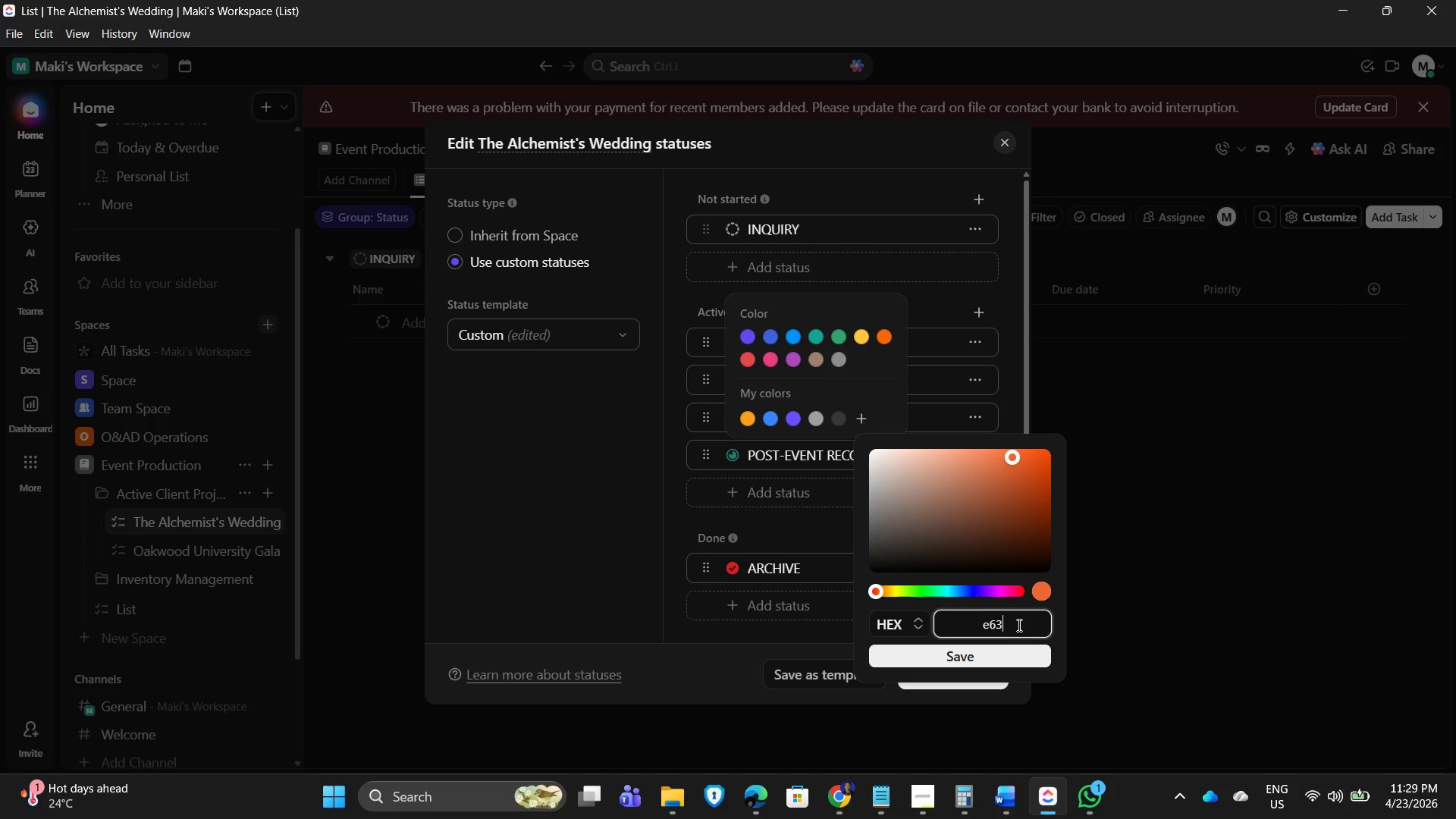 
key(Numpad9)
 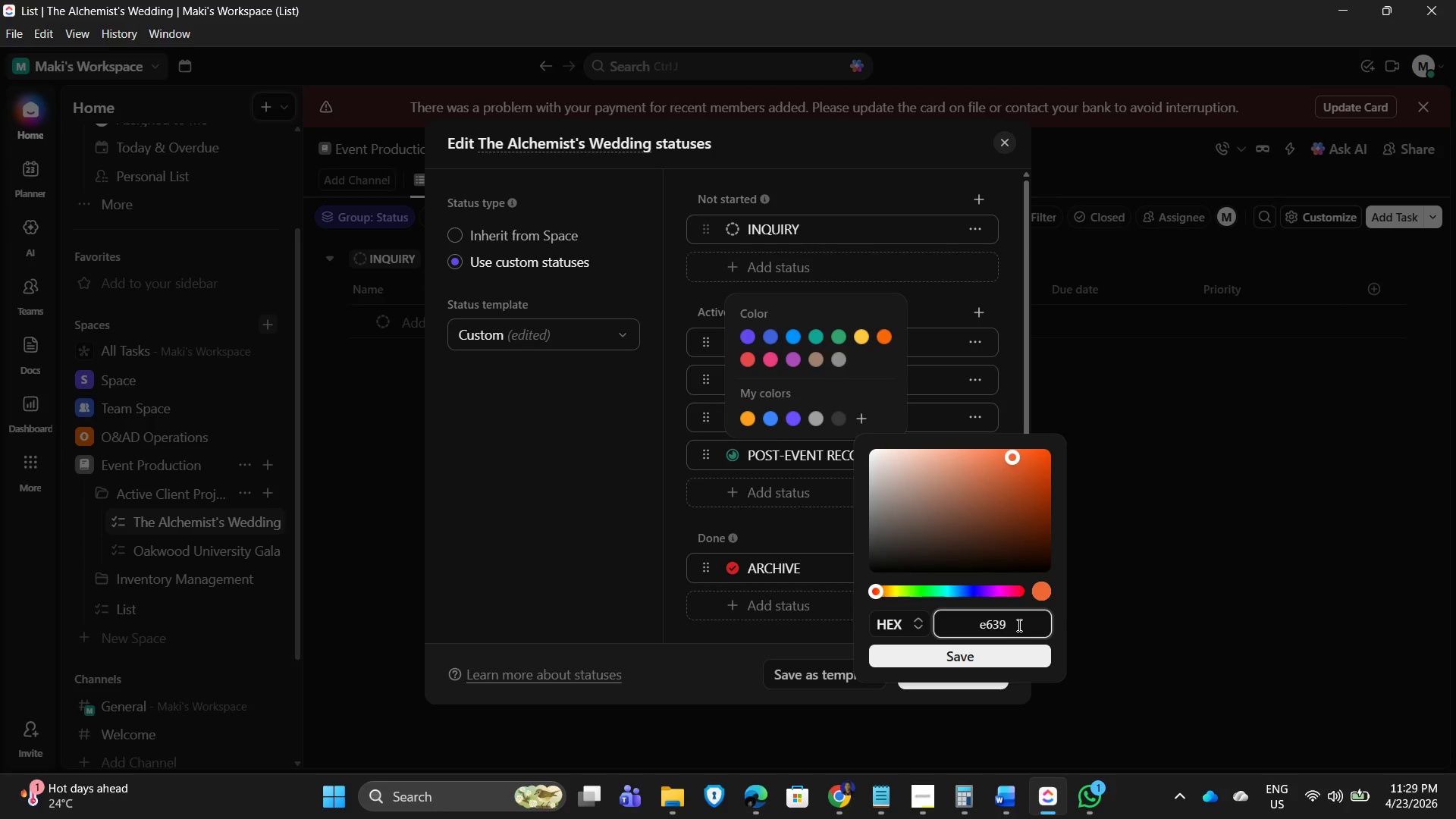 
key(Numpad4)
 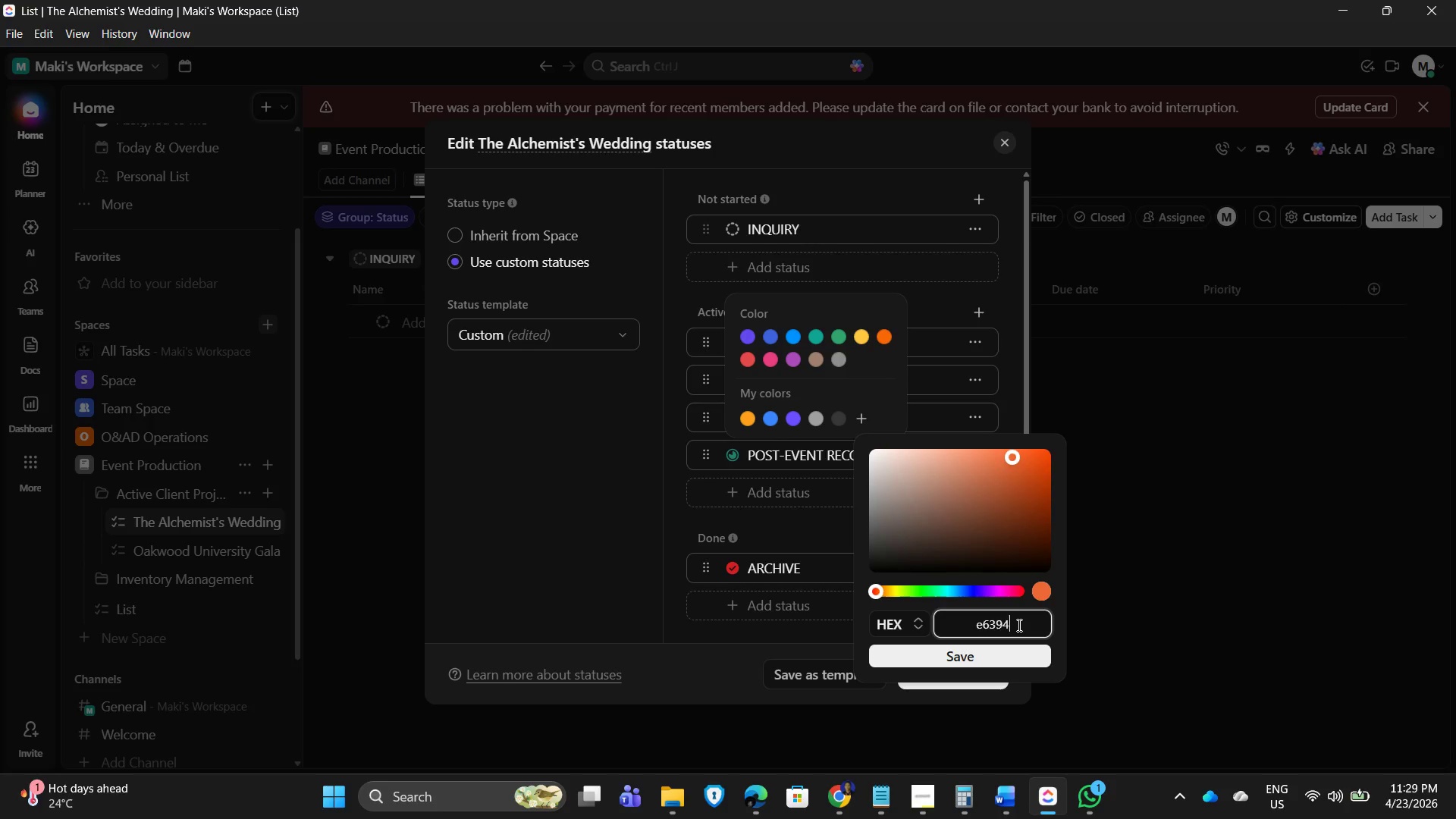 
key(Numpad6)
 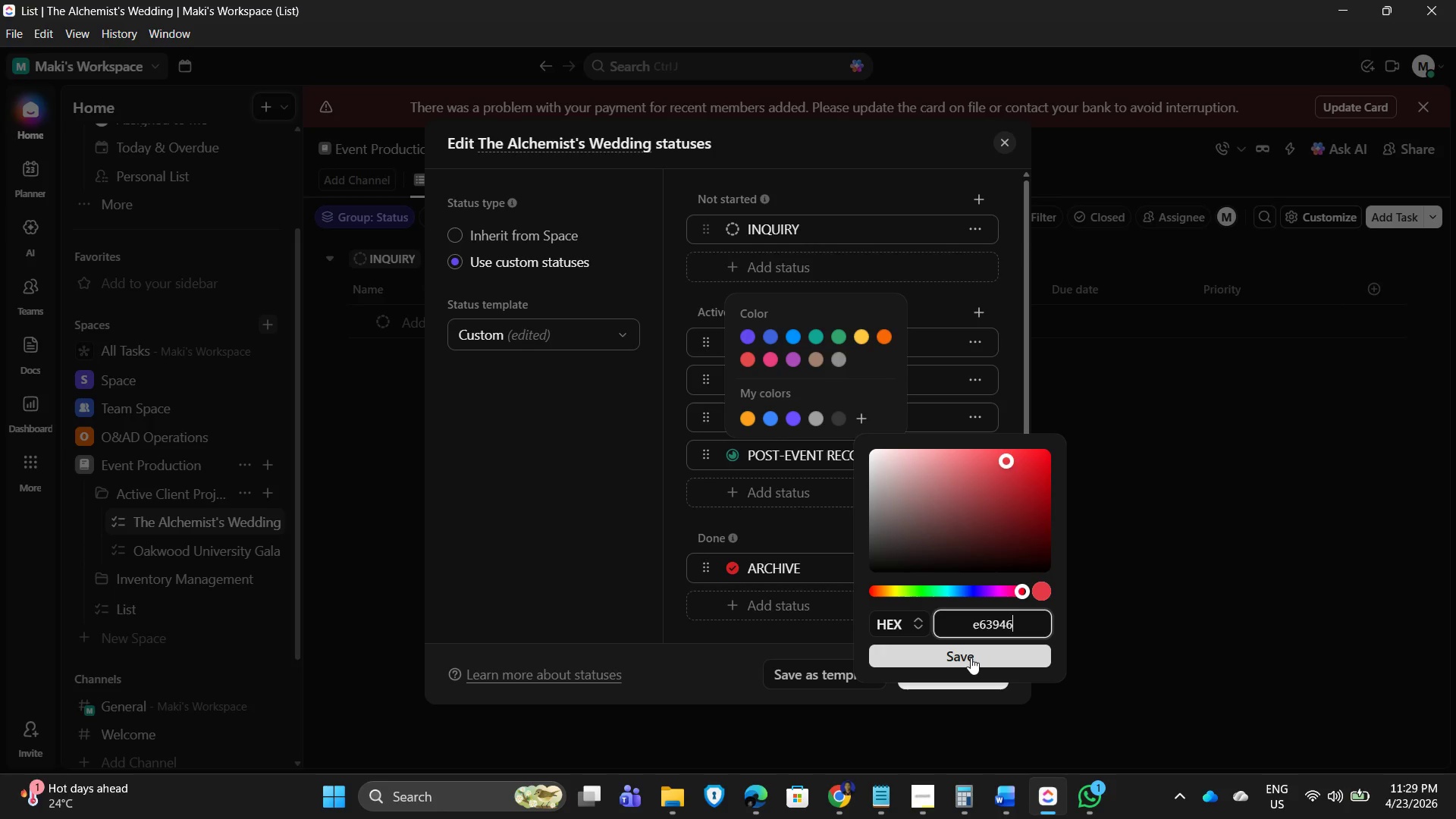 
left_click([971, 657])
 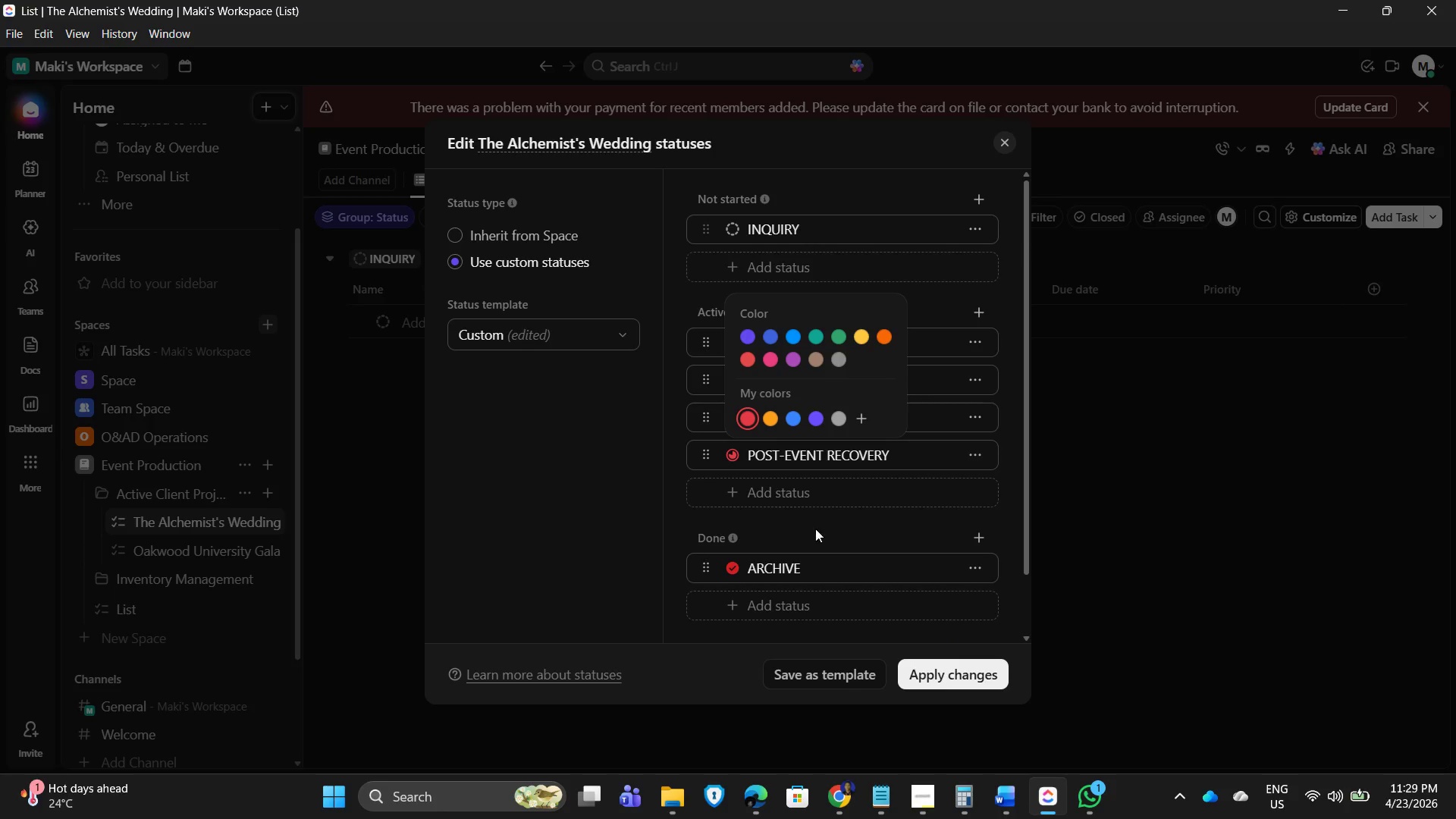 
left_click([820, 529])
 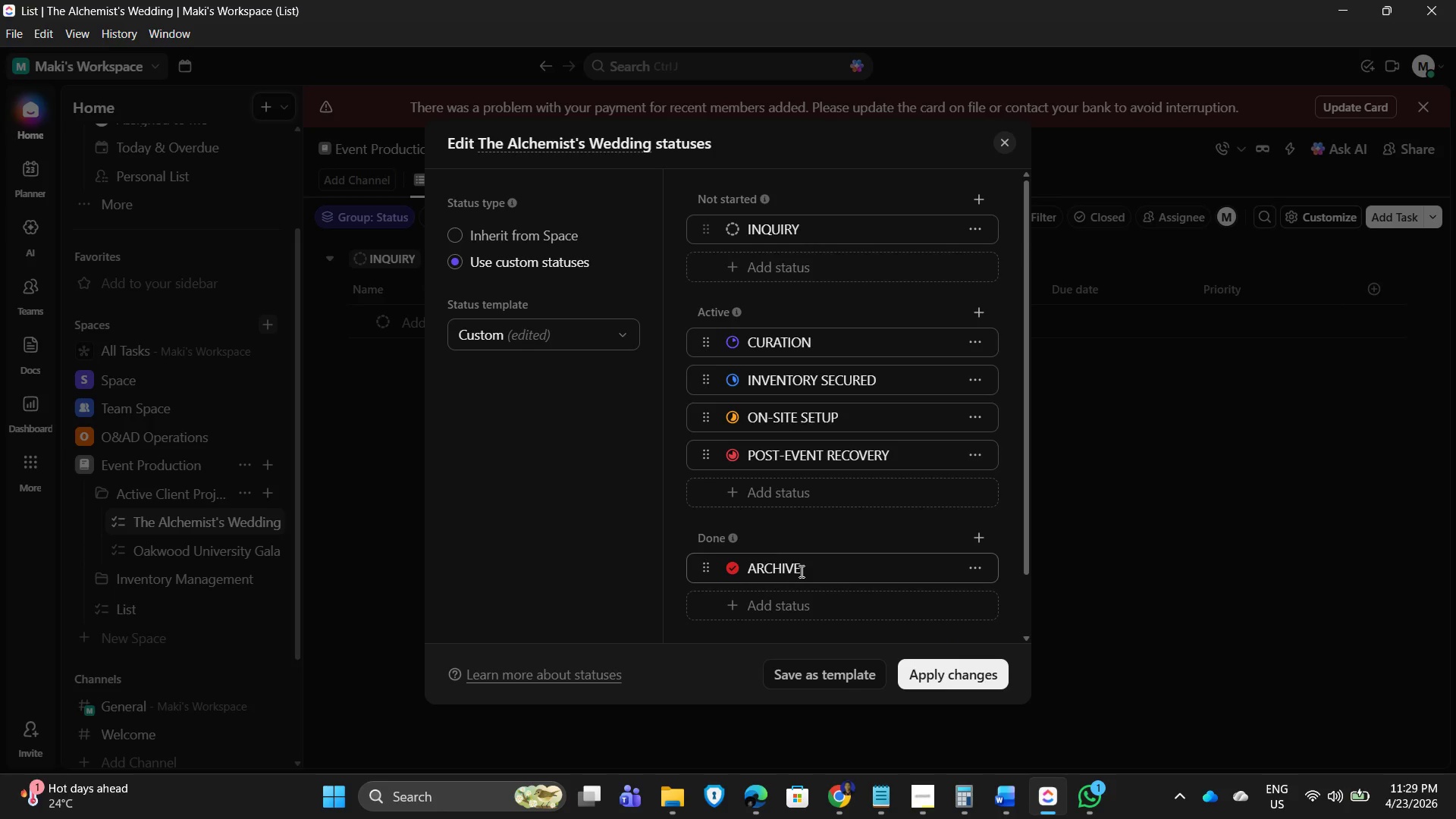 
left_click([801, 571])
 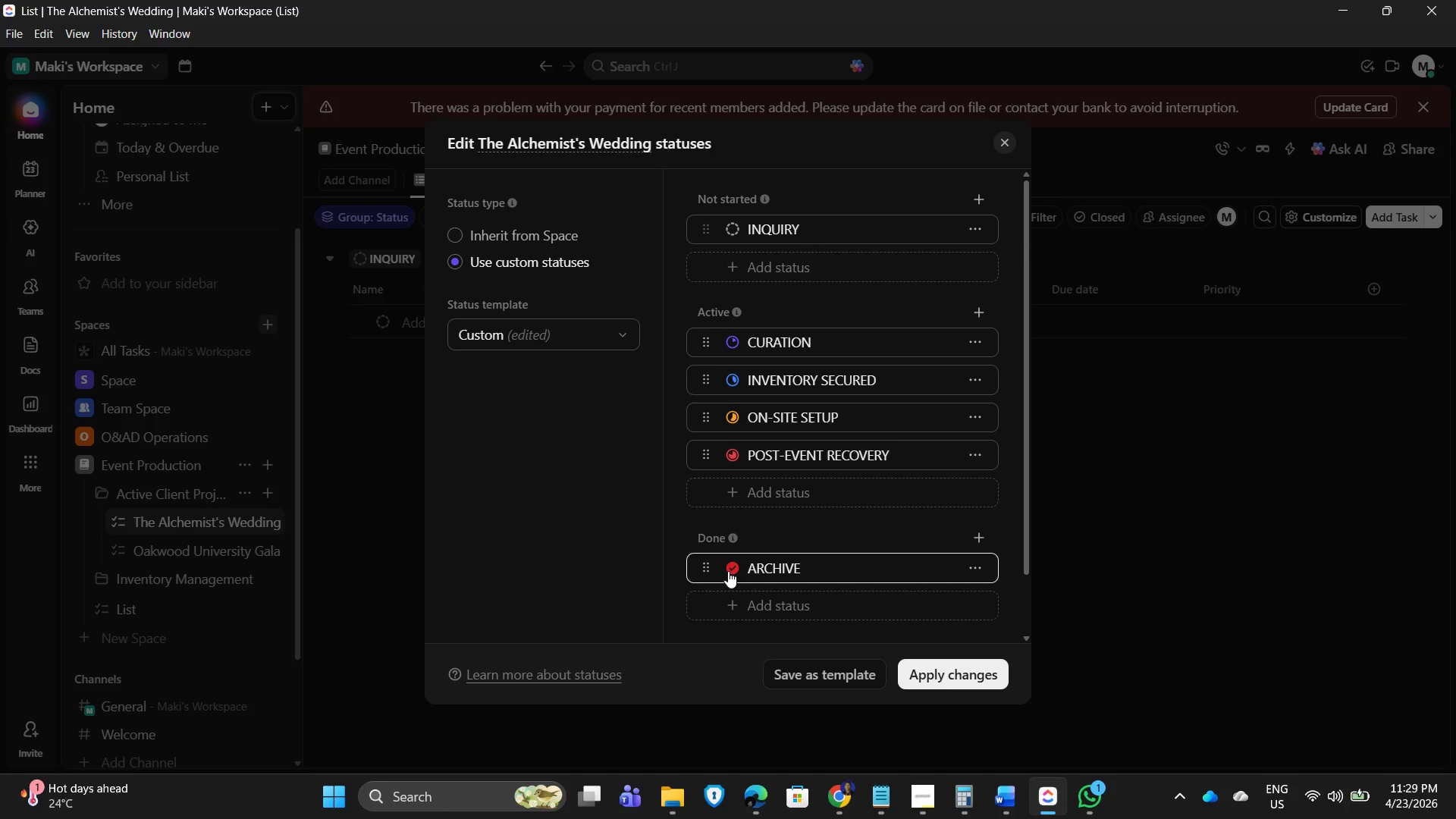 
left_click([732, 567])
 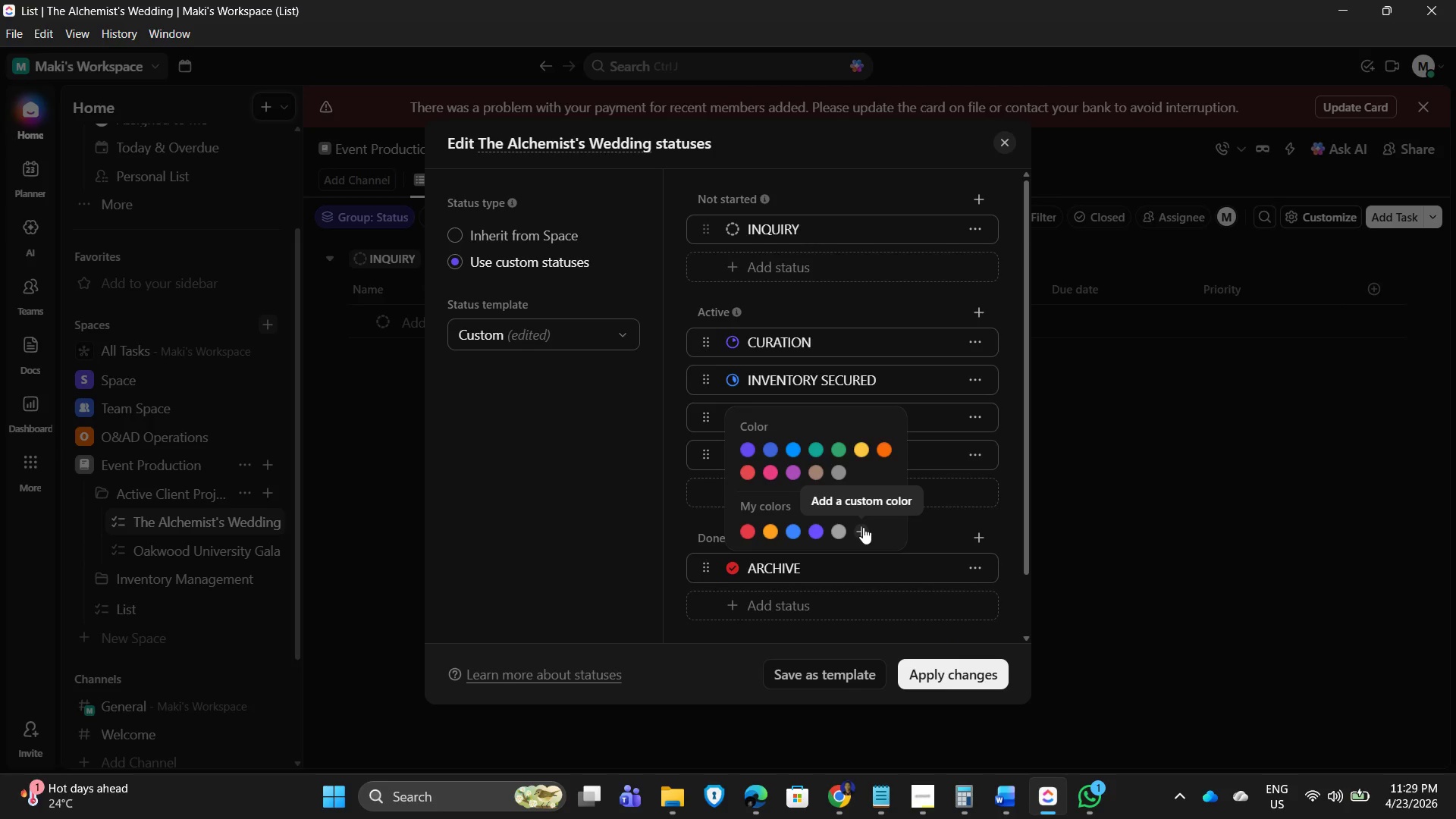 
left_click([863, 527])
 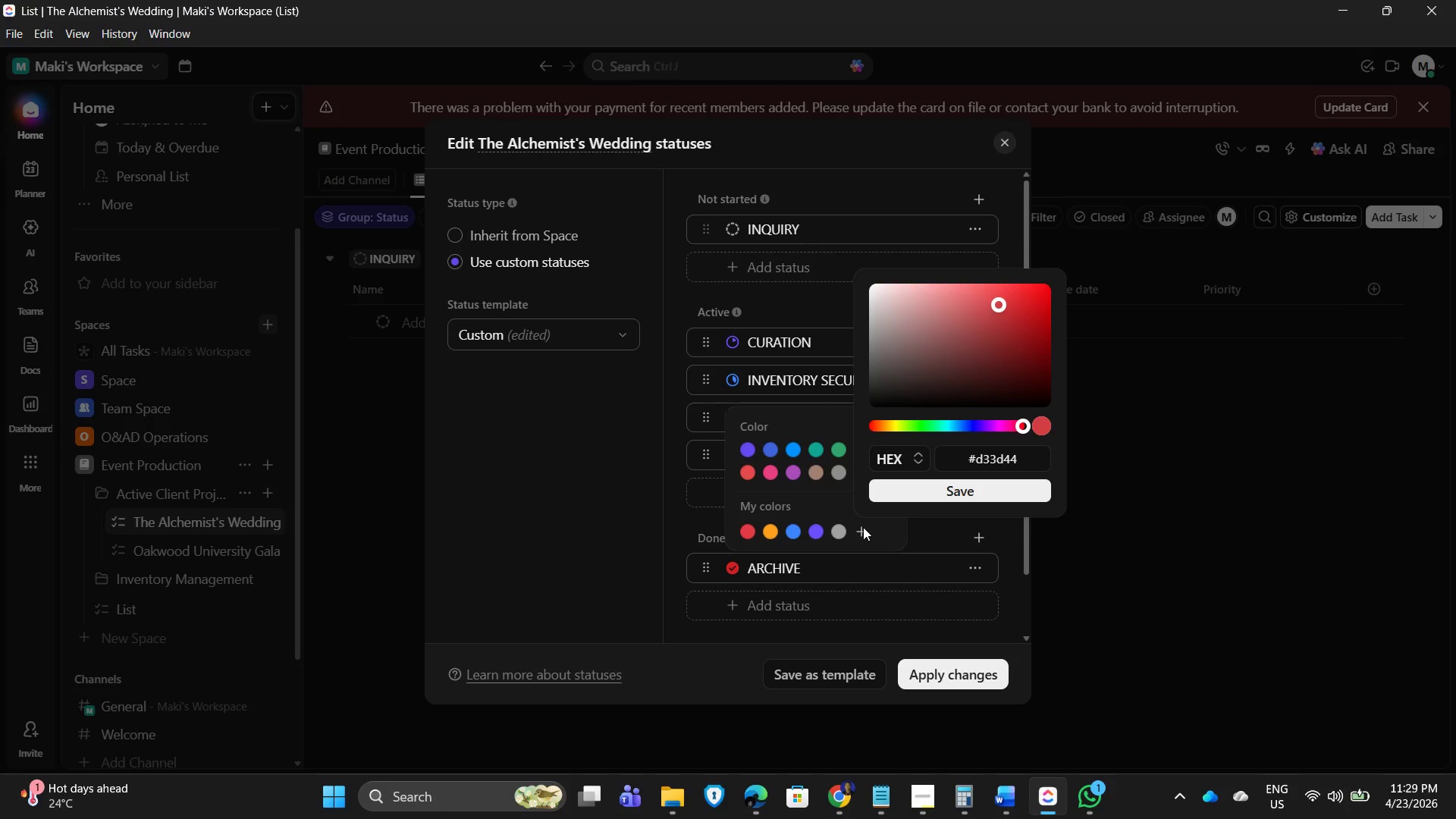 
key(Numpad1)
 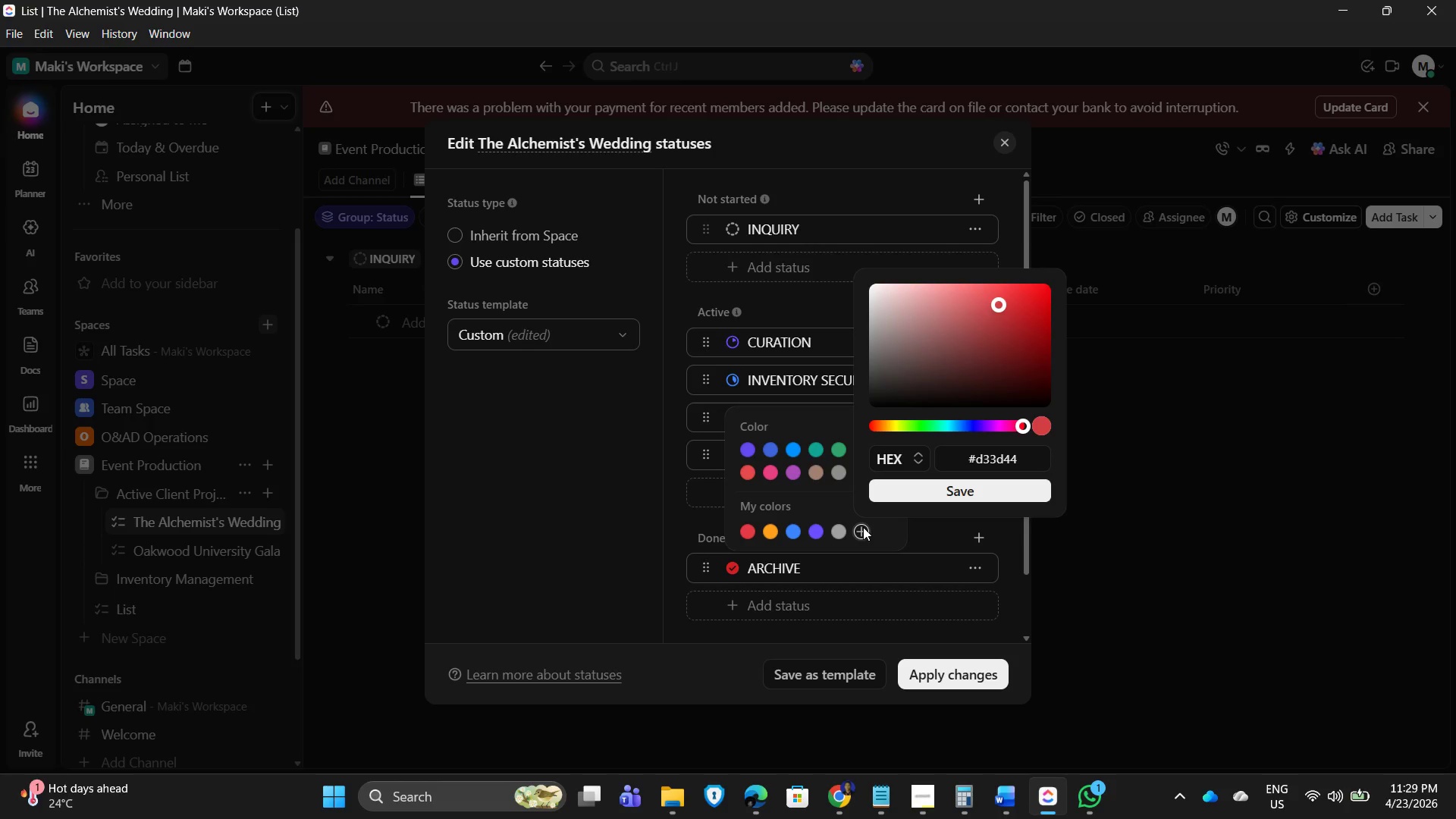 
key(D)
 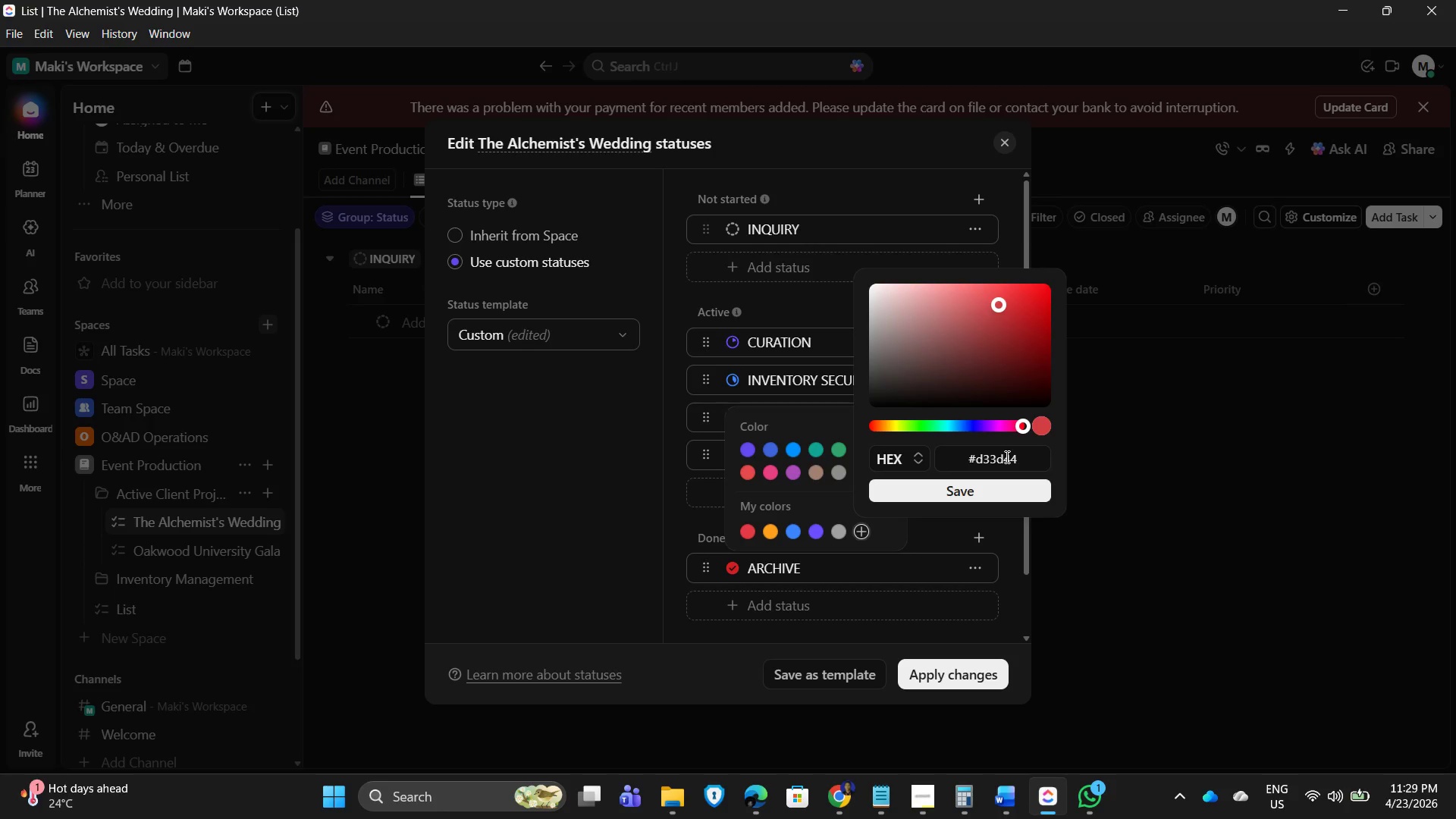 
left_click_drag(start_coordinate=[1028, 462], to_coordinate=[952, 453])
 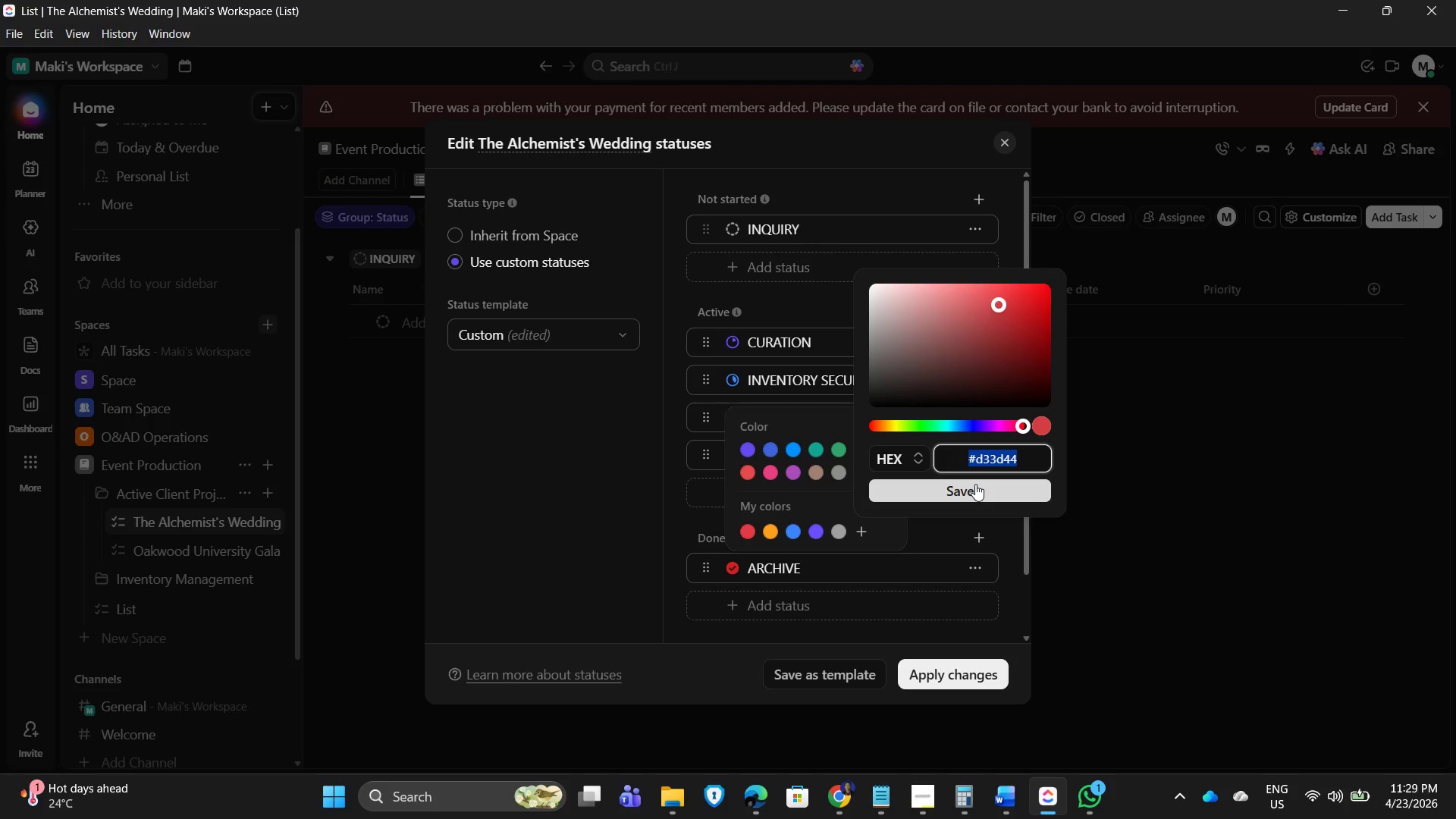 
key(Numpad1)
 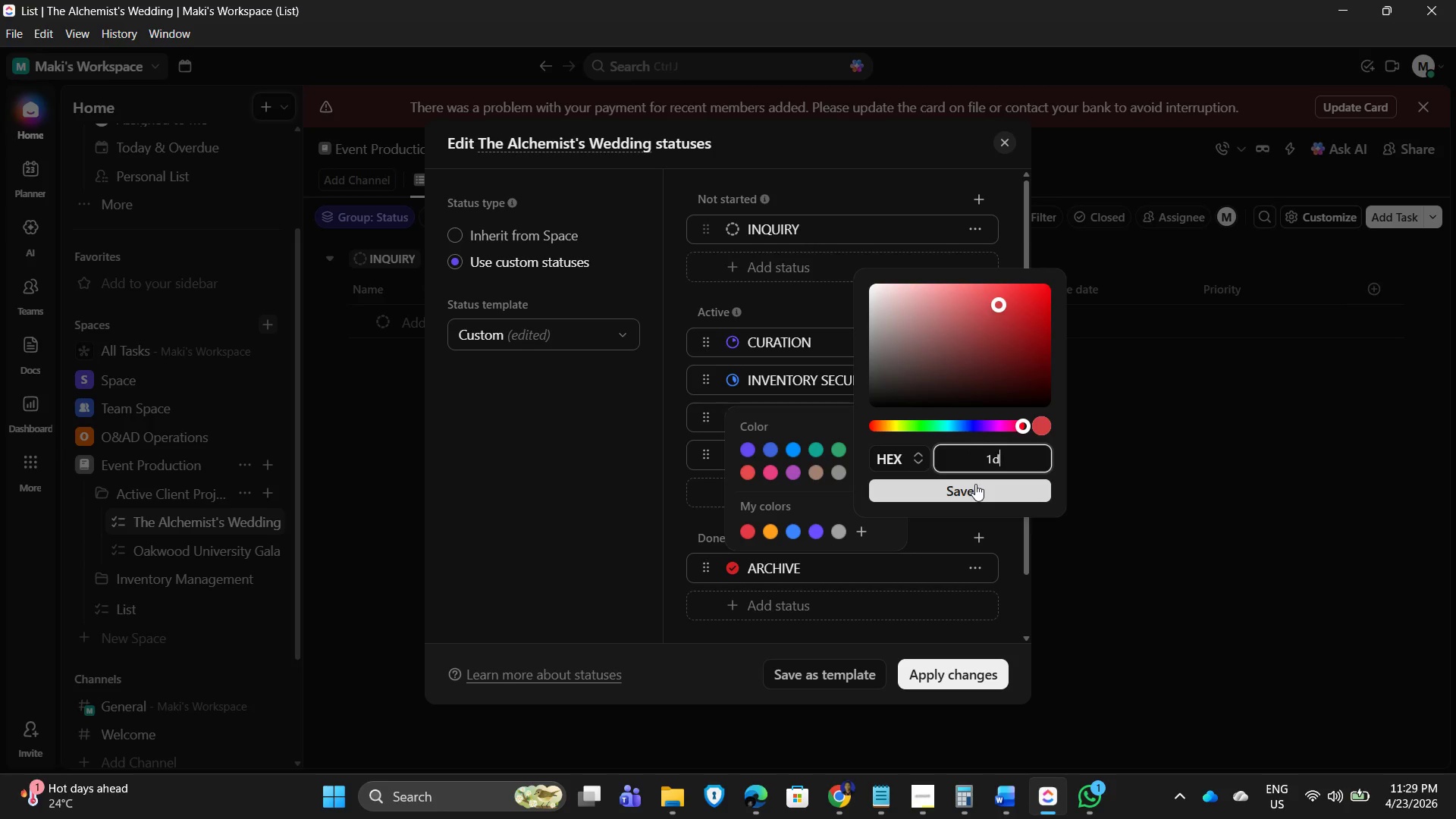 
key(D)
 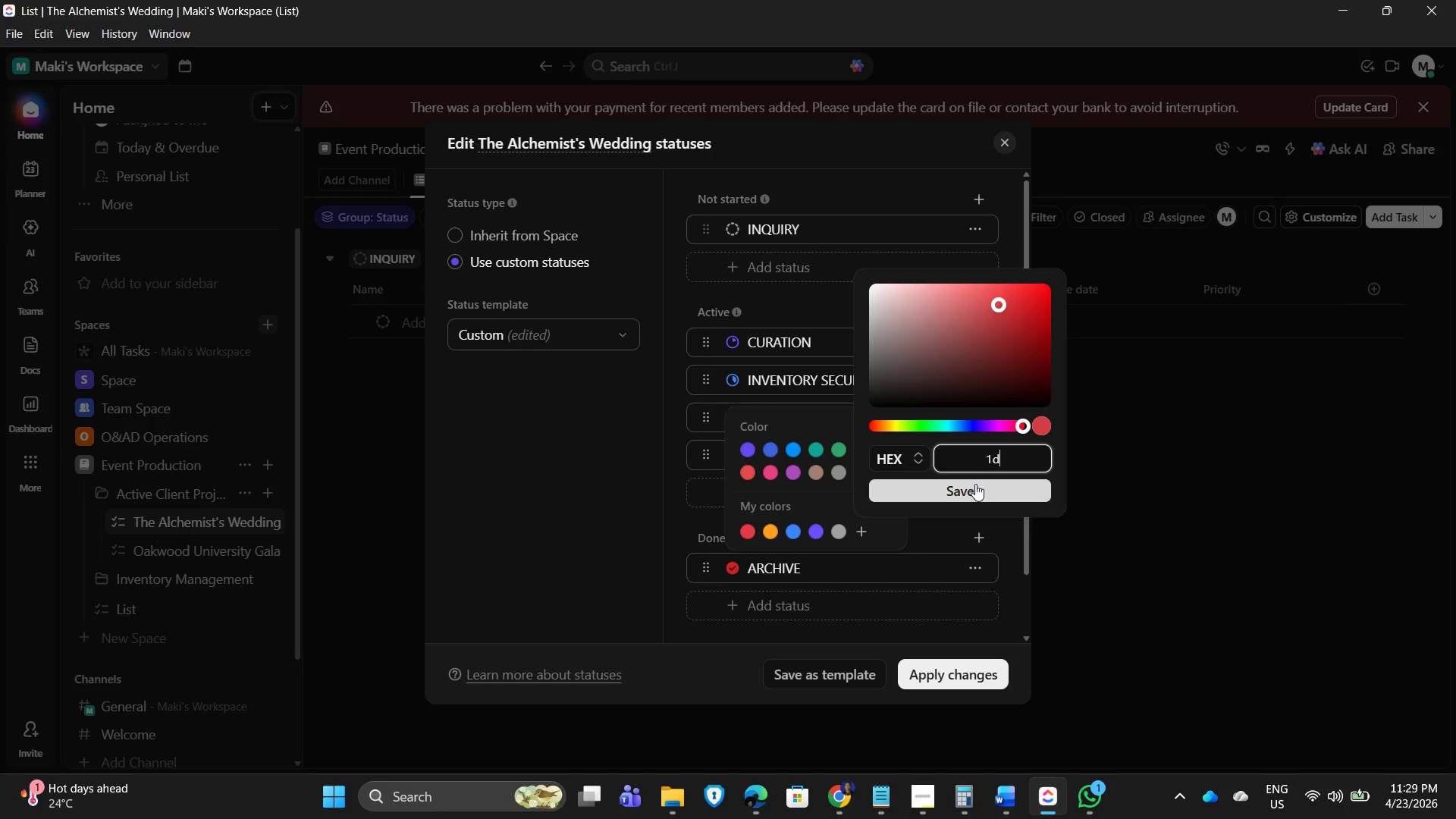 
key(Numpad1)
 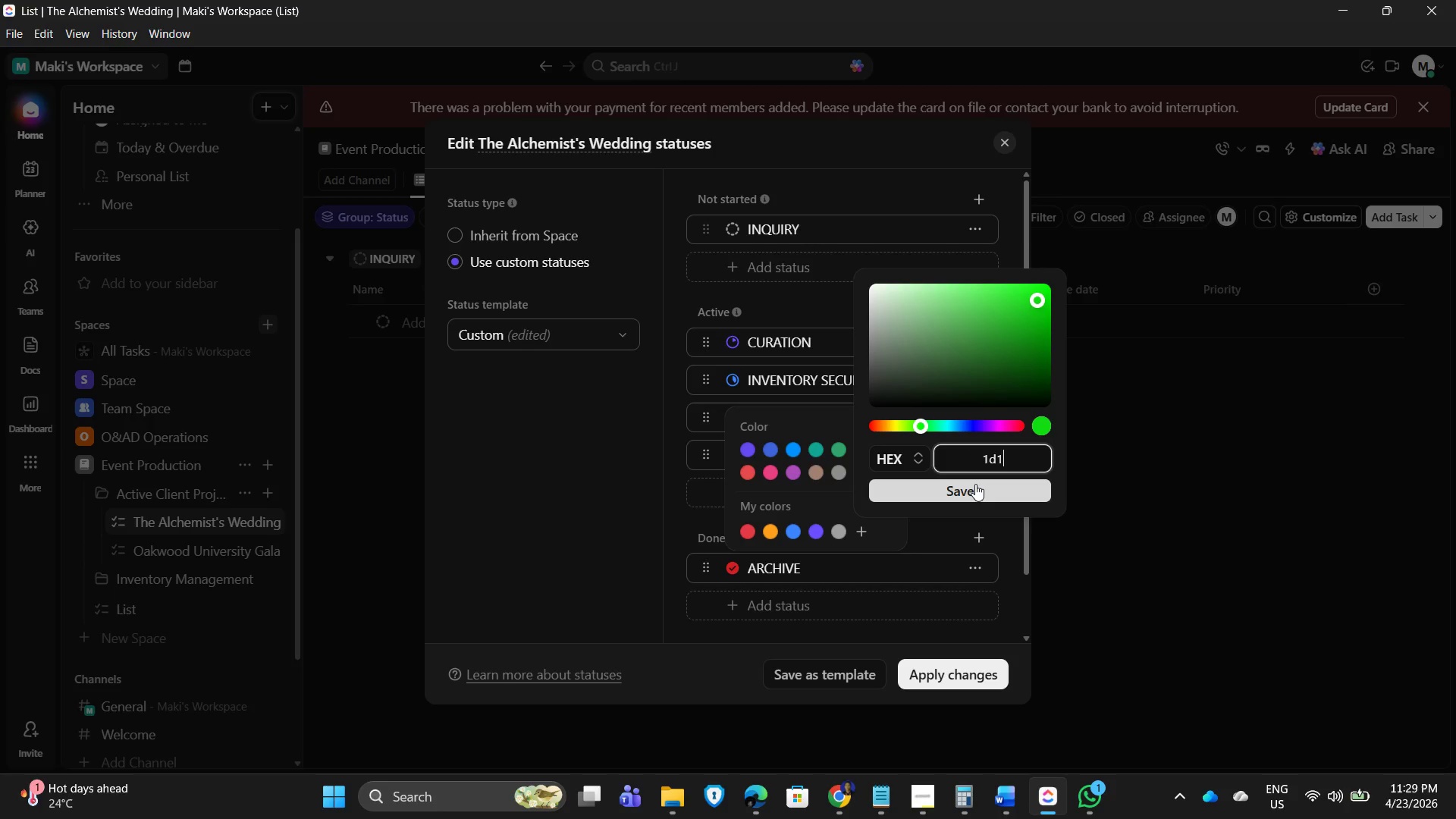 
key(D)
 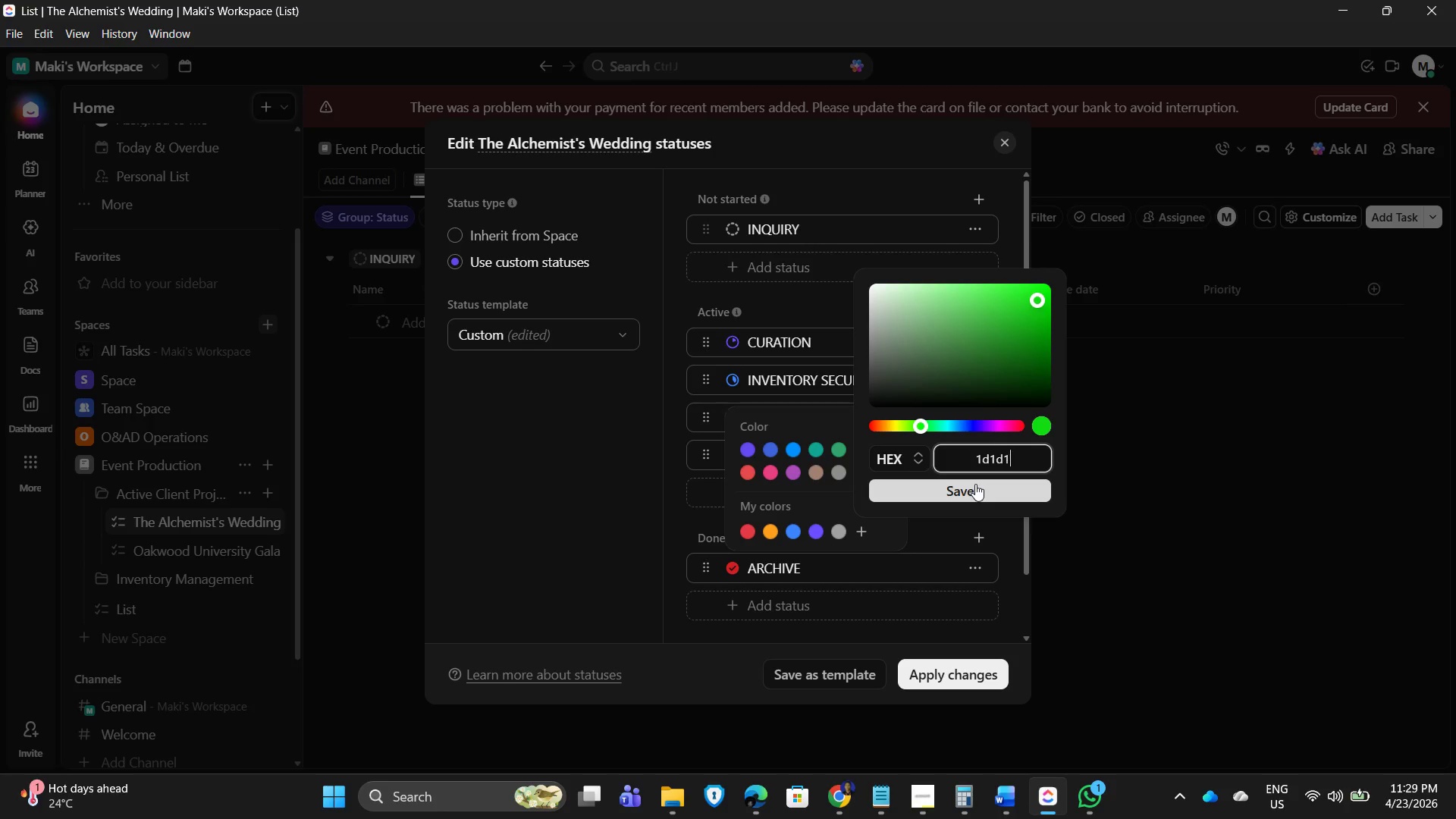 
key(Numpad1)
 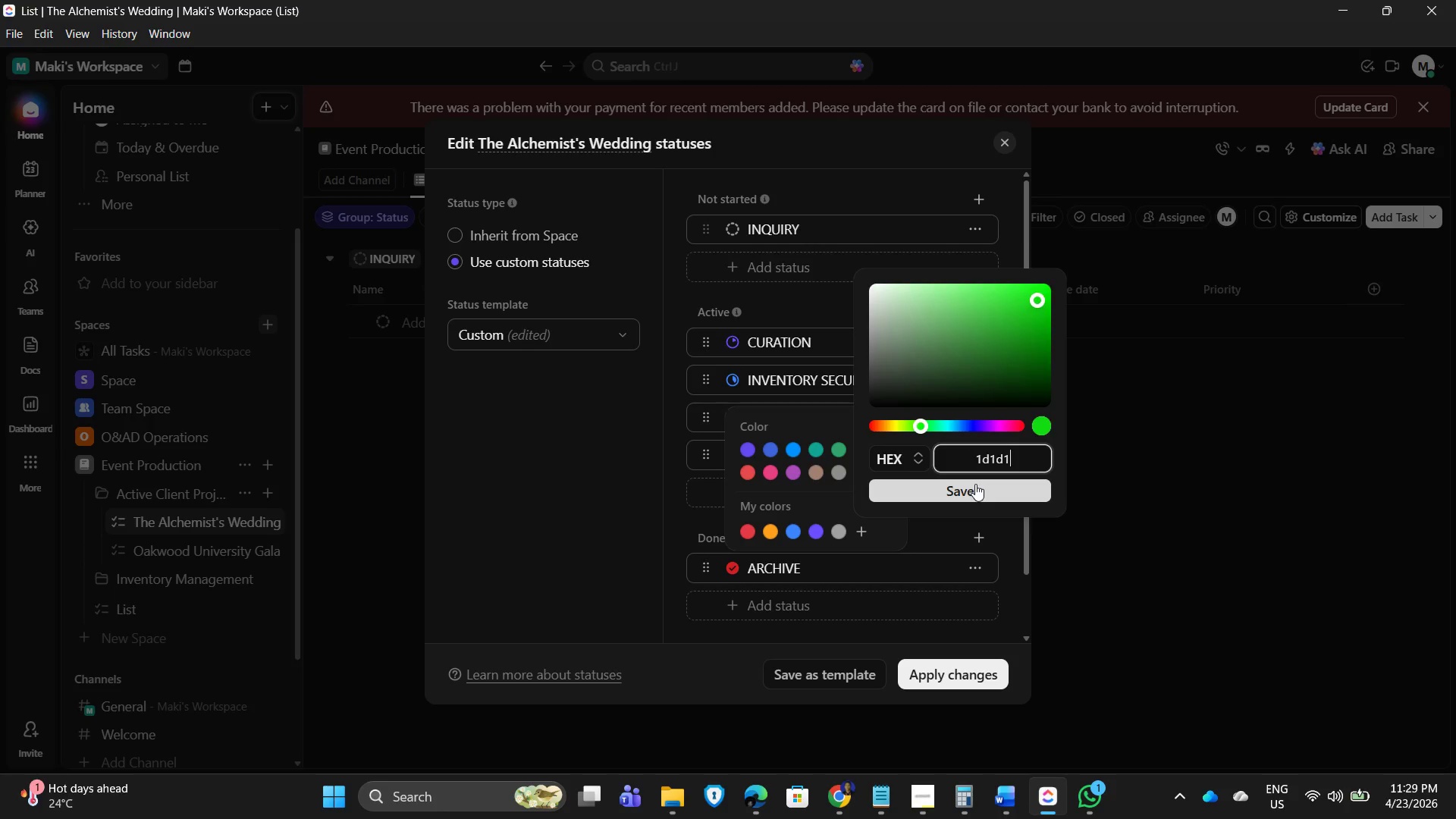 
key(D)
 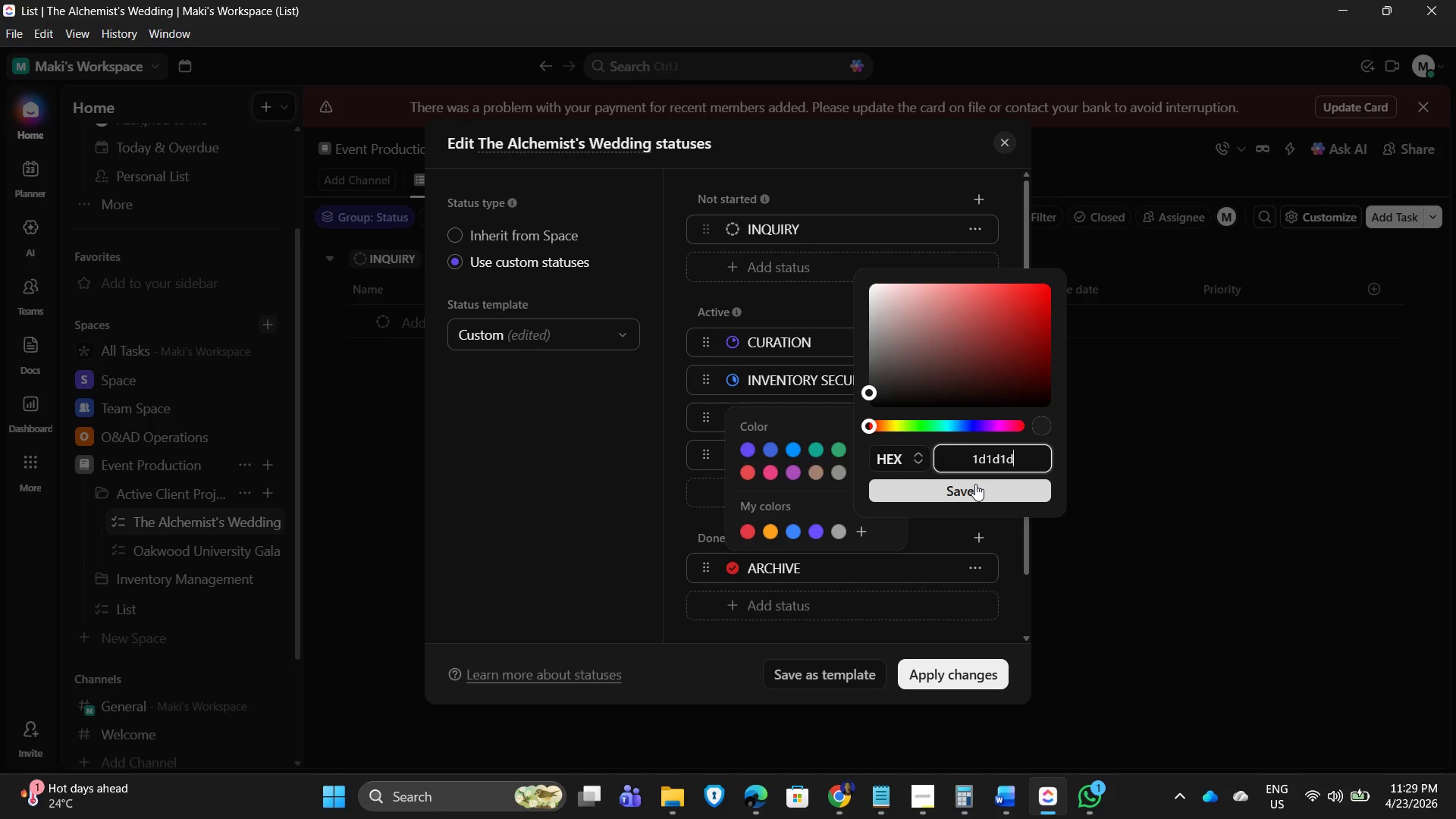 
left_click([975, 484])
 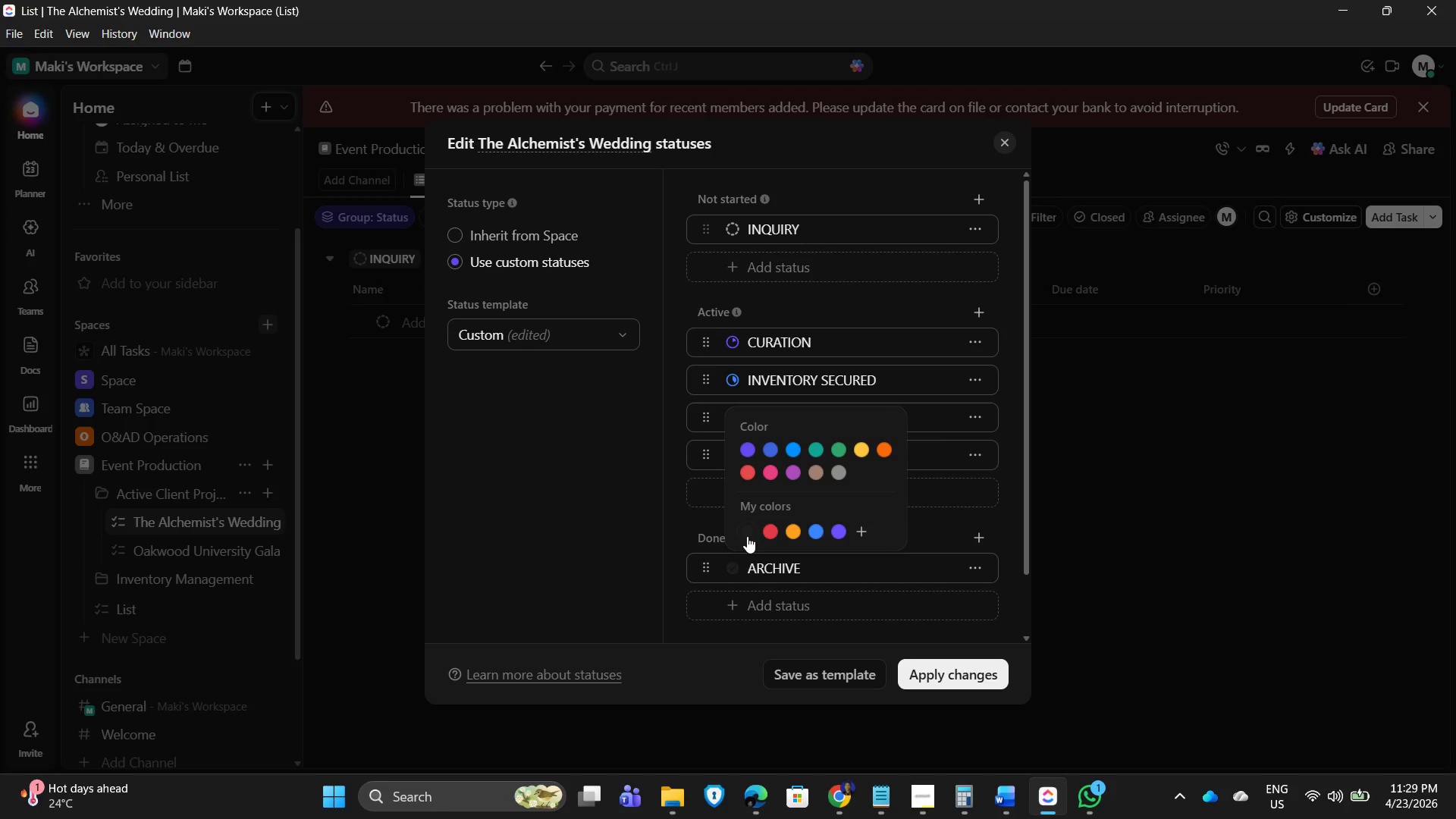 
left_click([746, 535])
 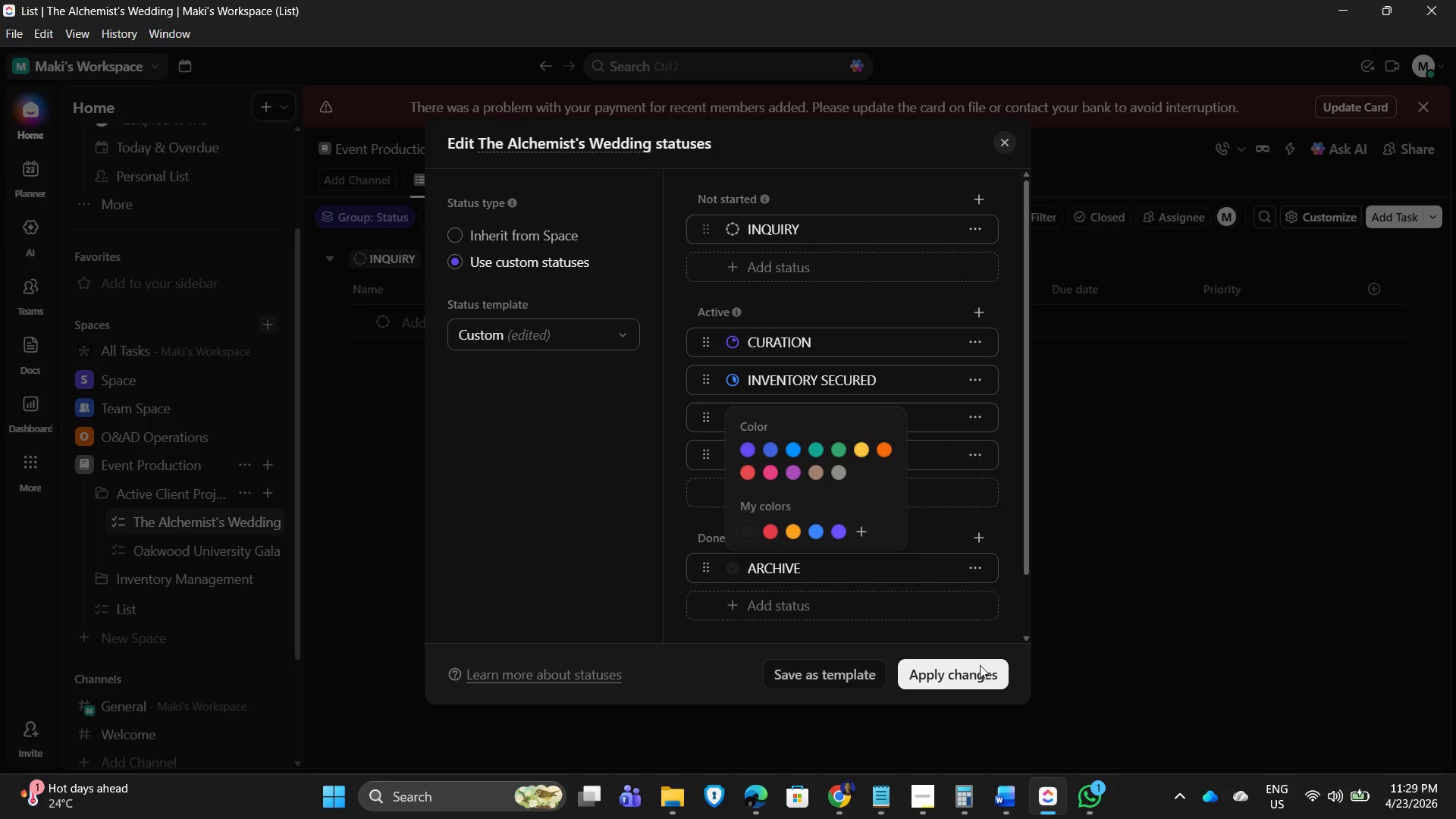 
left_click([973, 676])
 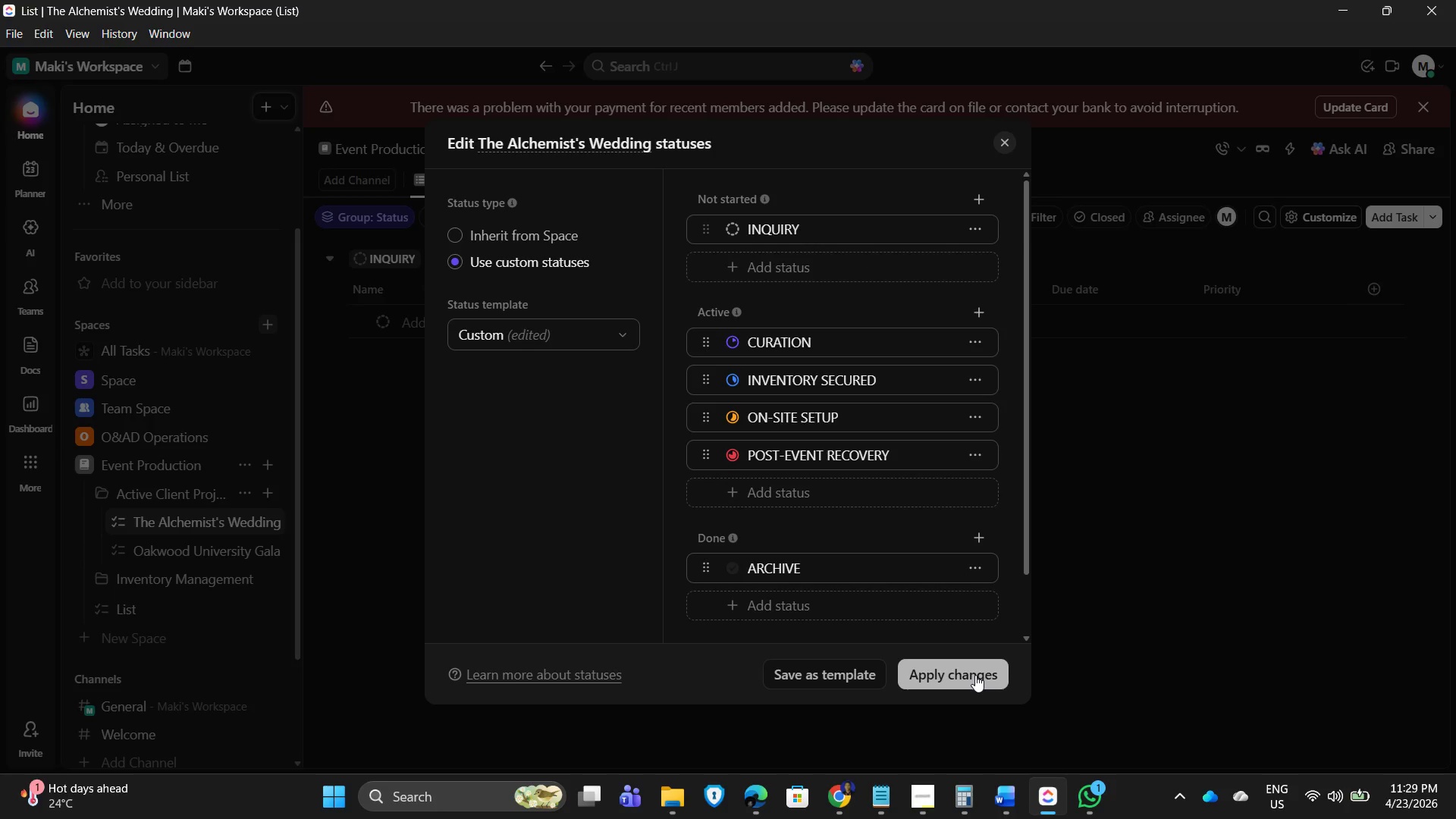 
left_click_drag(start_coordinate=[971, 675], to_coordinate=[965, 672])
 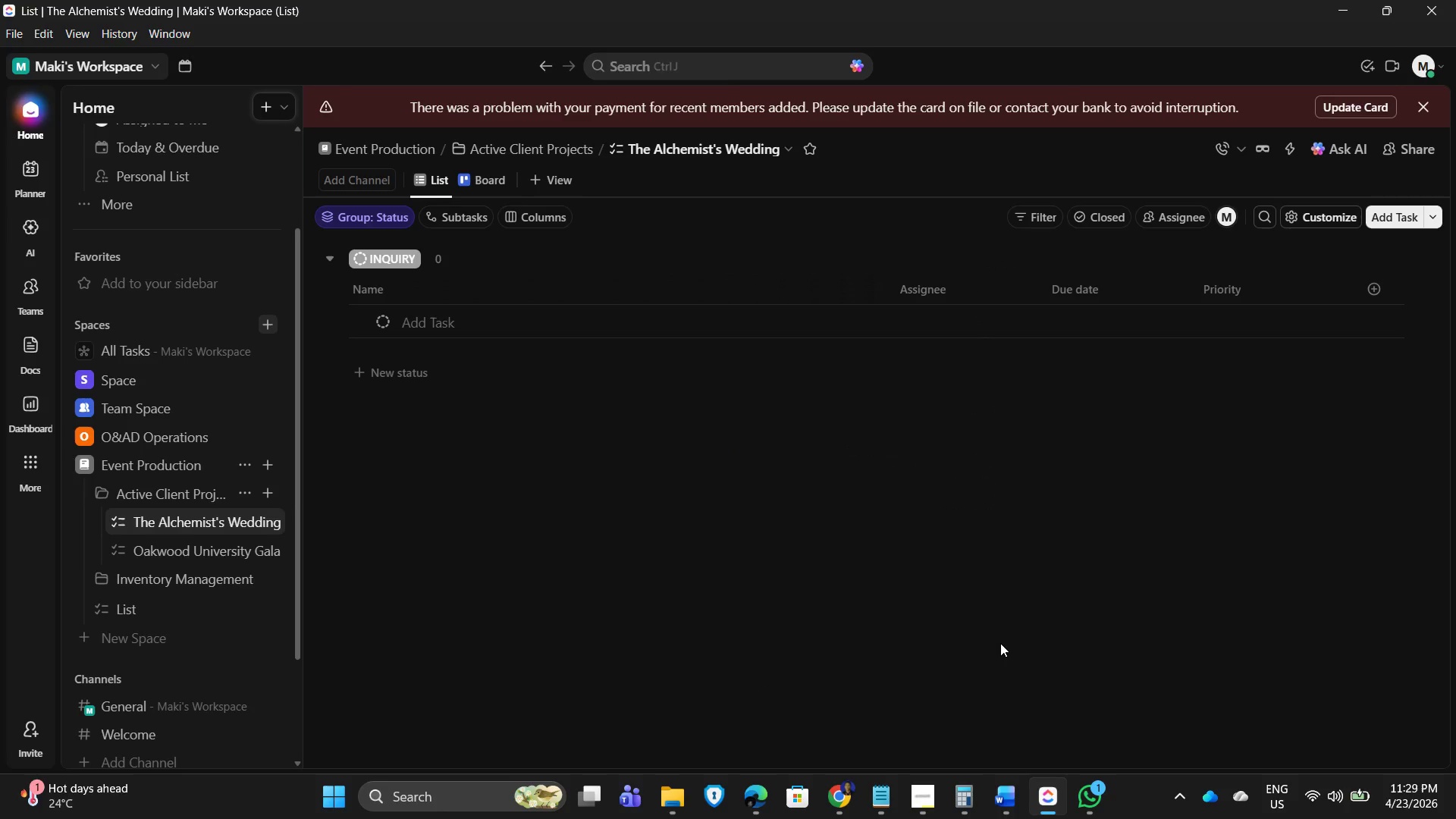 
wait(11.88)
 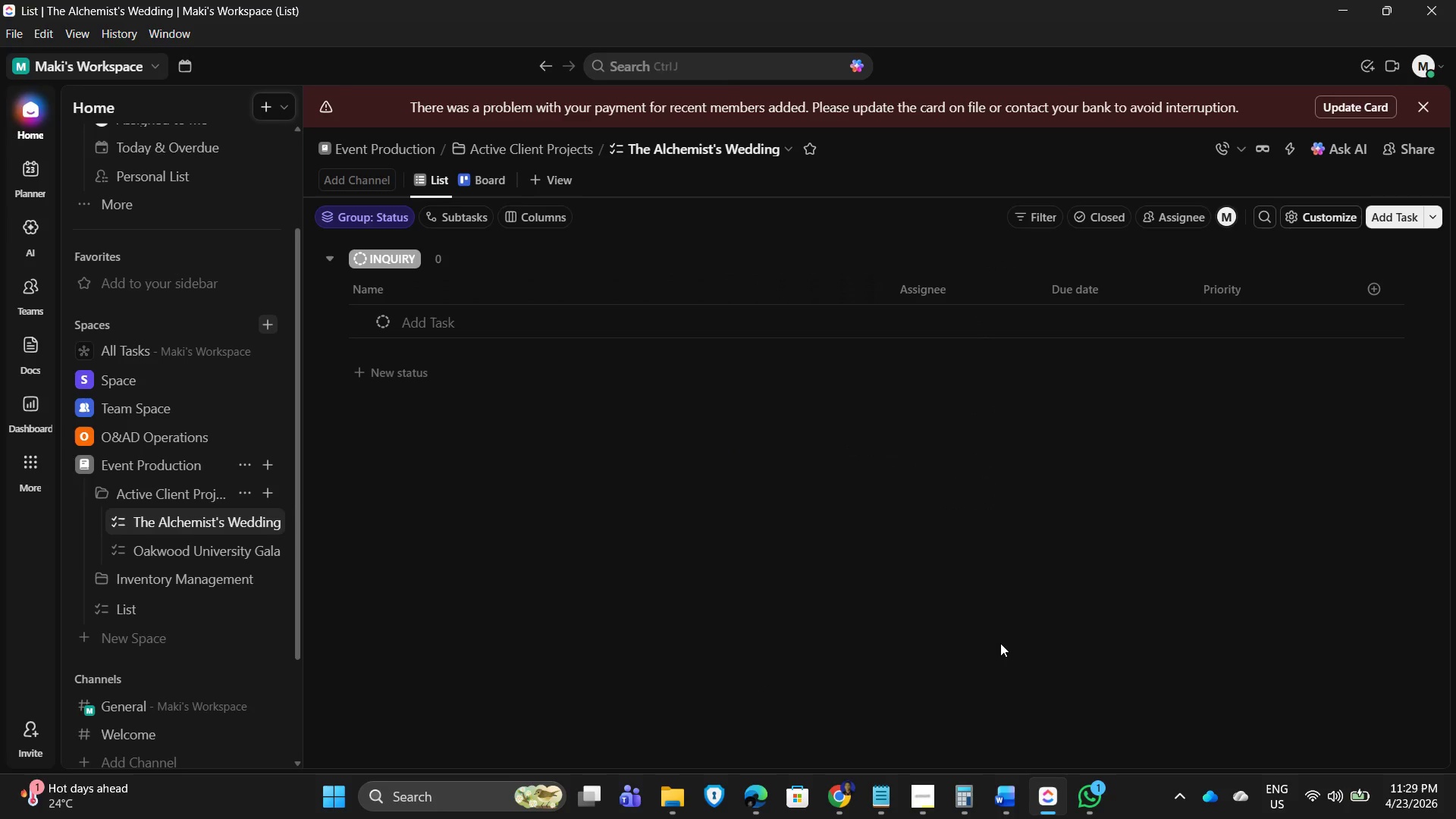 
left_click([354, 213])
 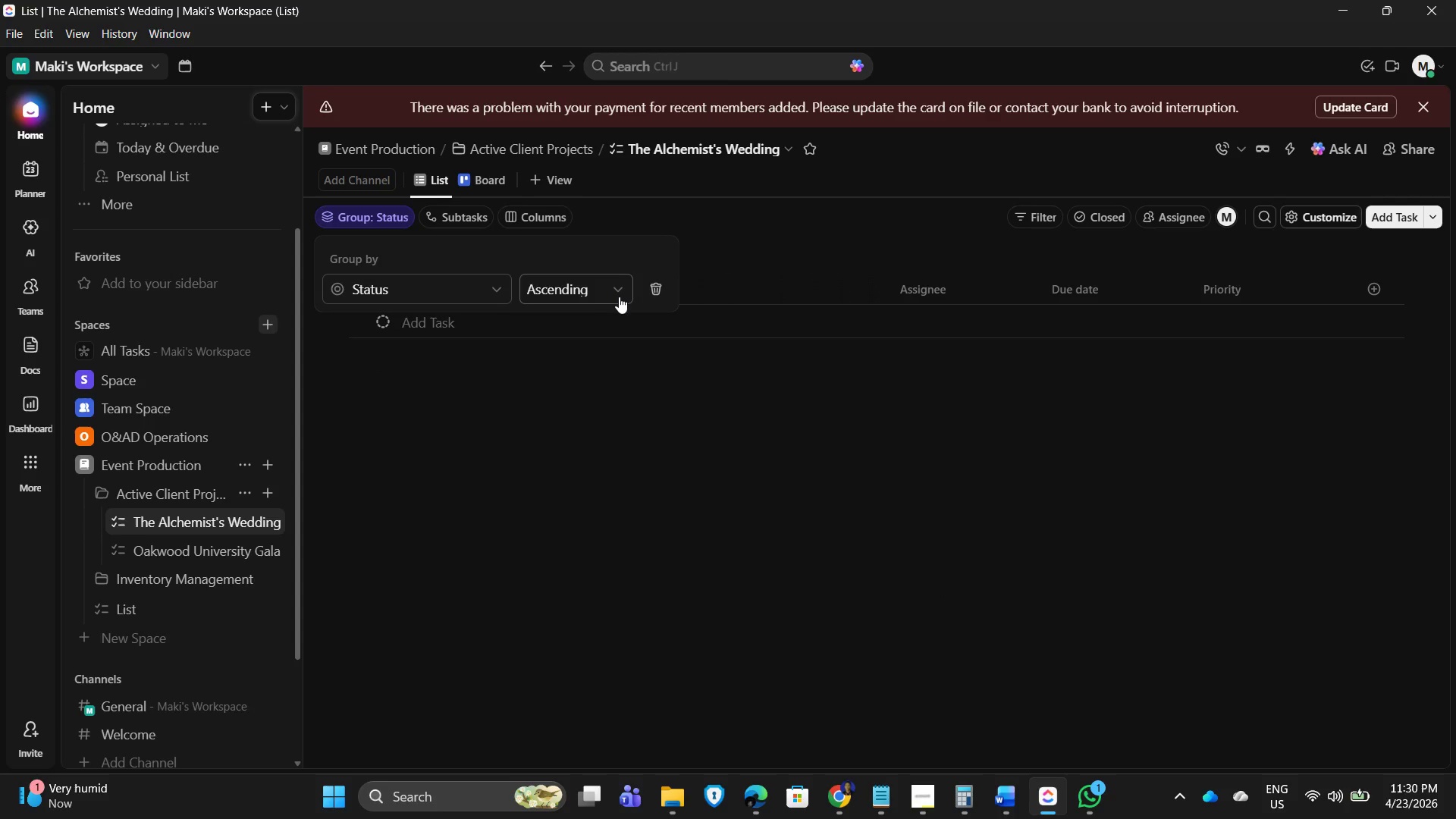 
left_click([613, 292])
 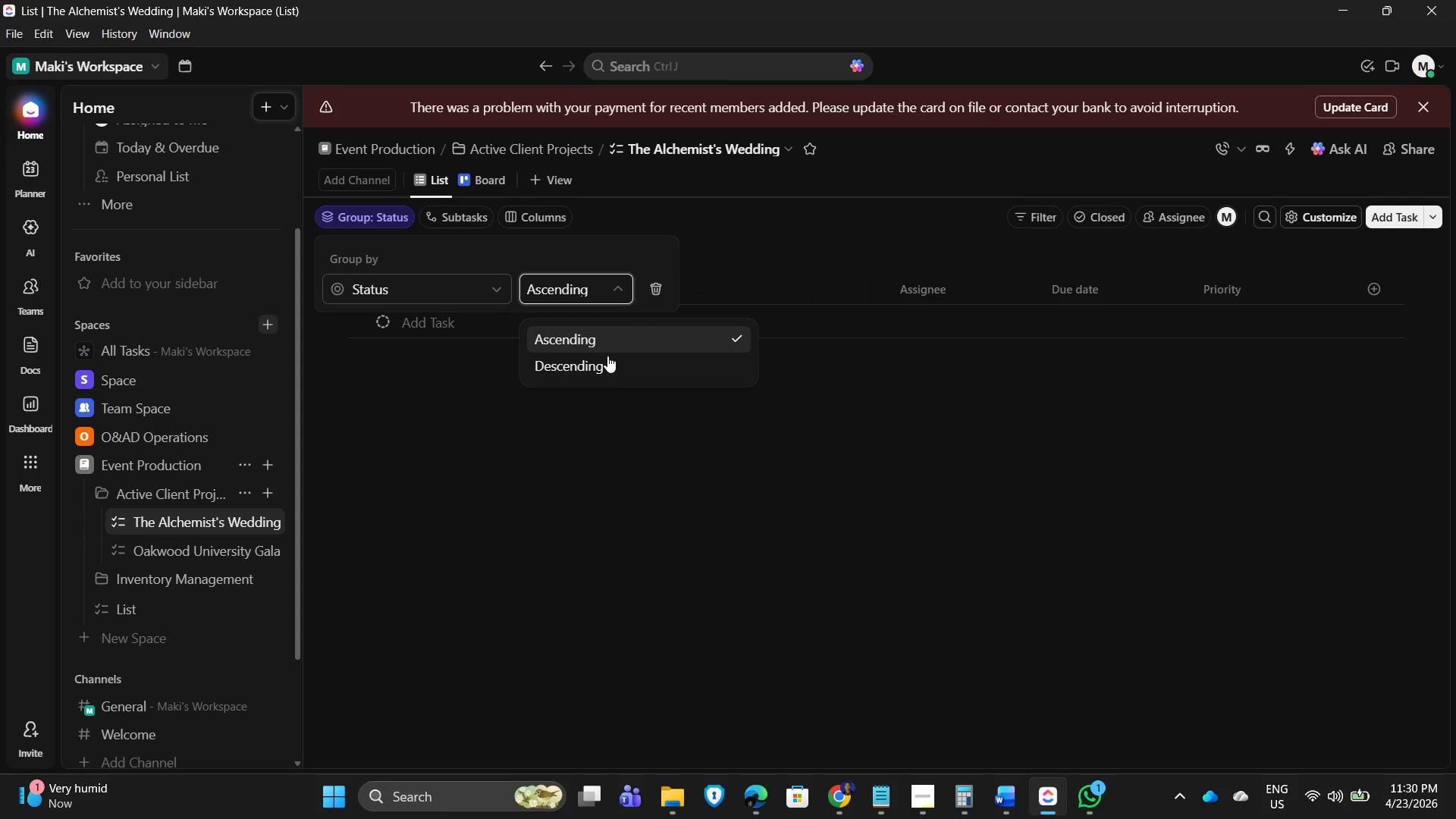 
left_click([604, 366])
 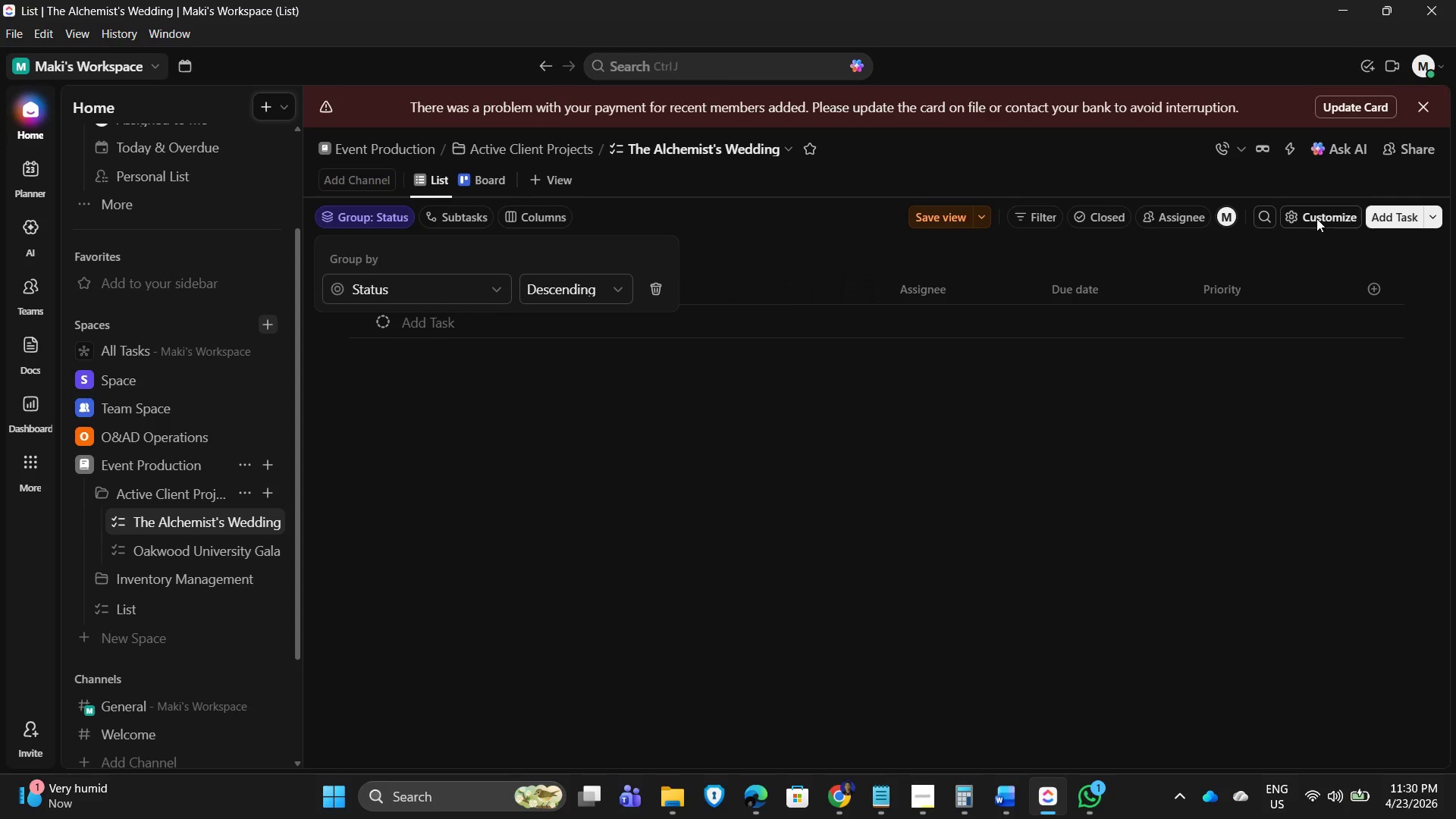 
left_click([1313, 217])
 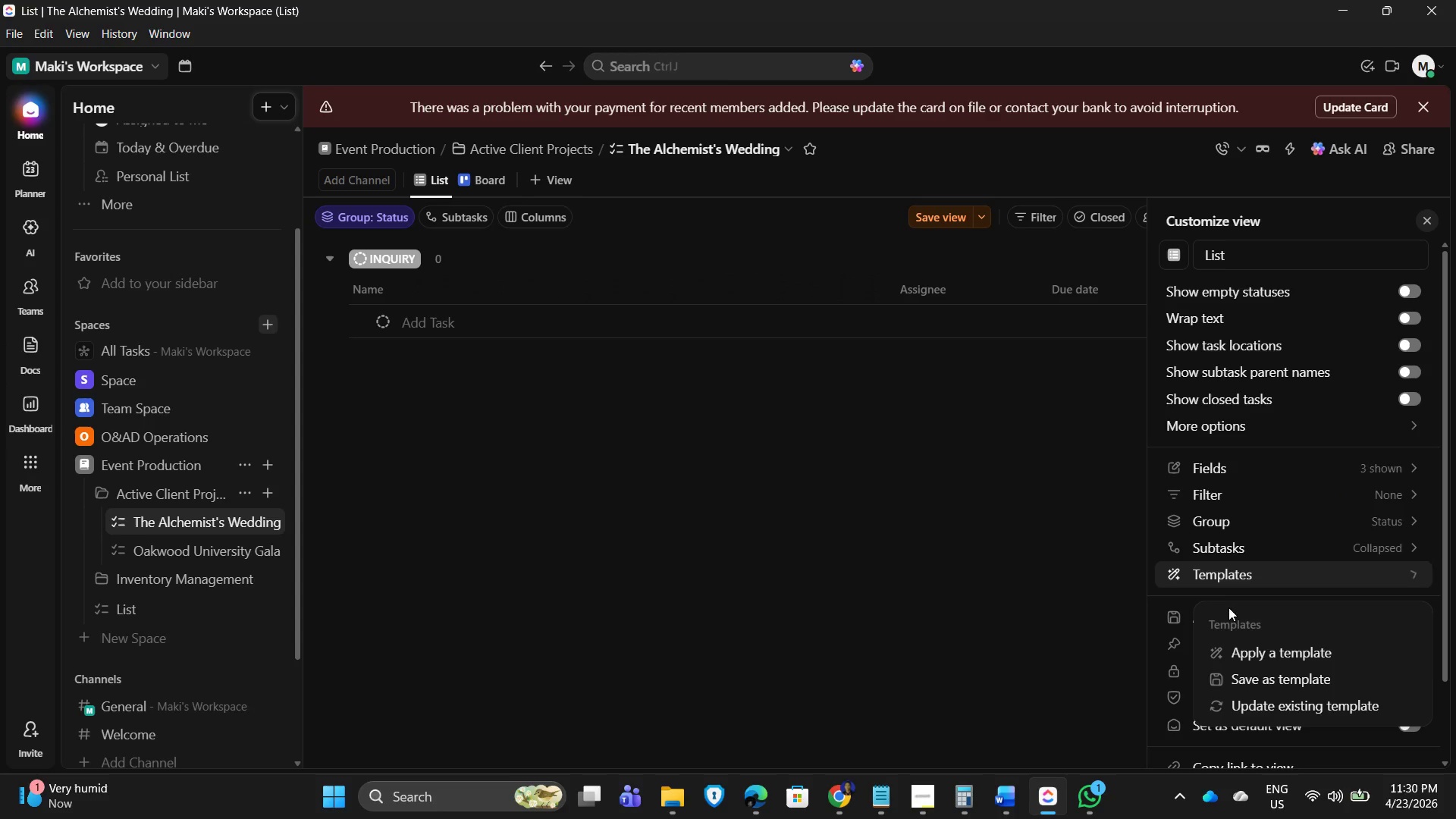 
left_click([1238, 620])
 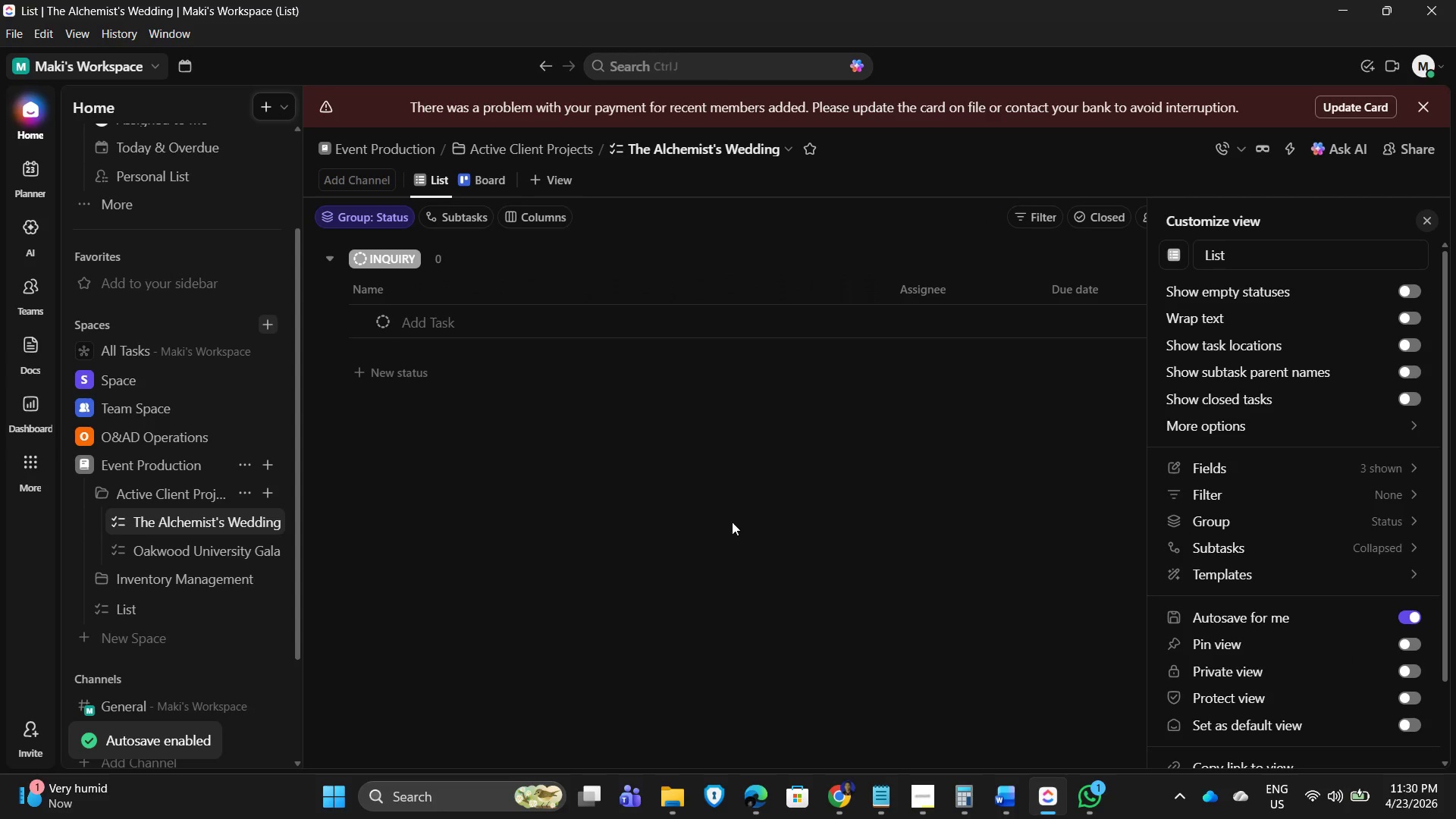 
left_click_drag(start_coordinate=[767, 500], to_coordinate=[772, 500])
 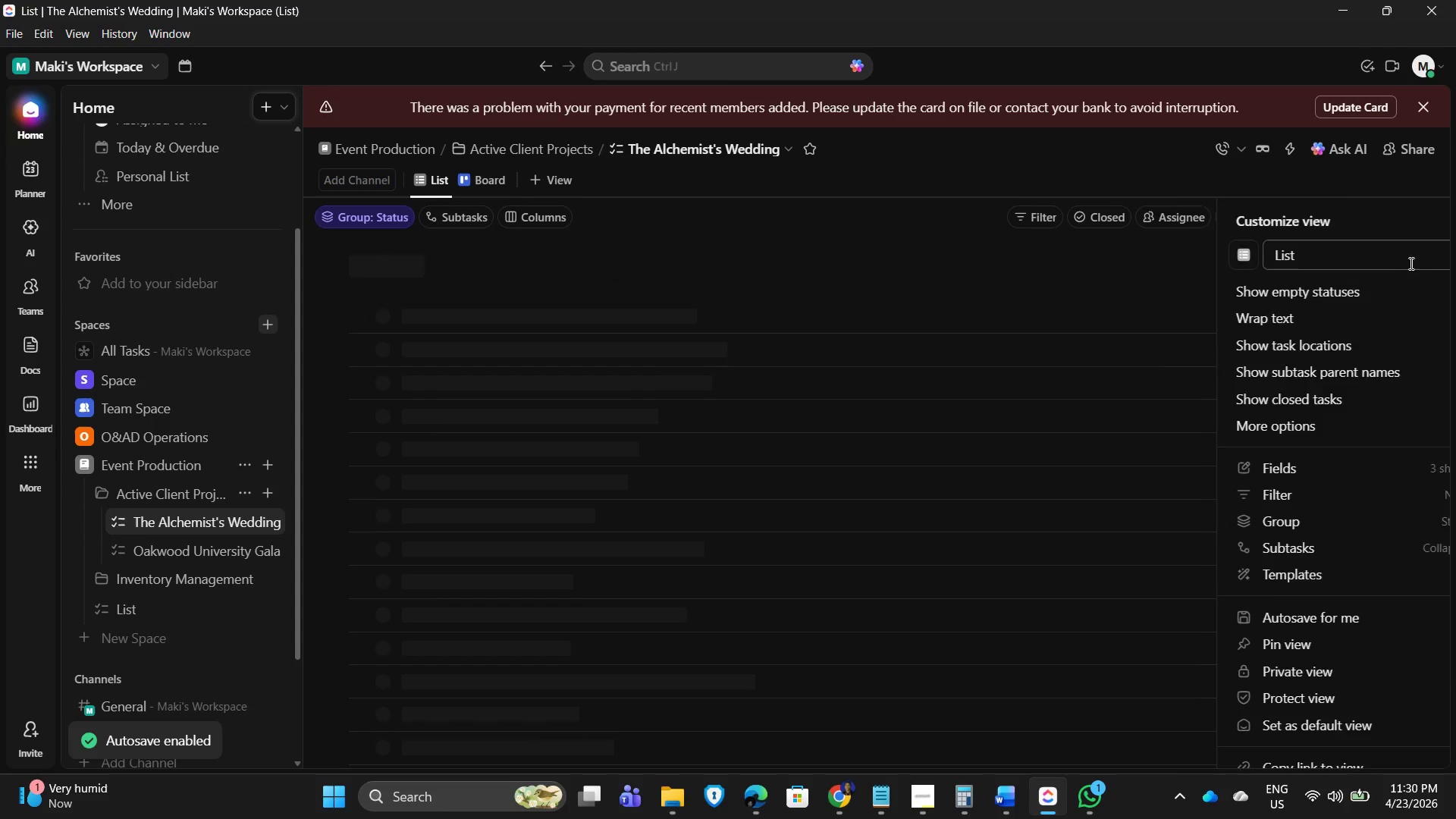 
left_click([1405, 295])
 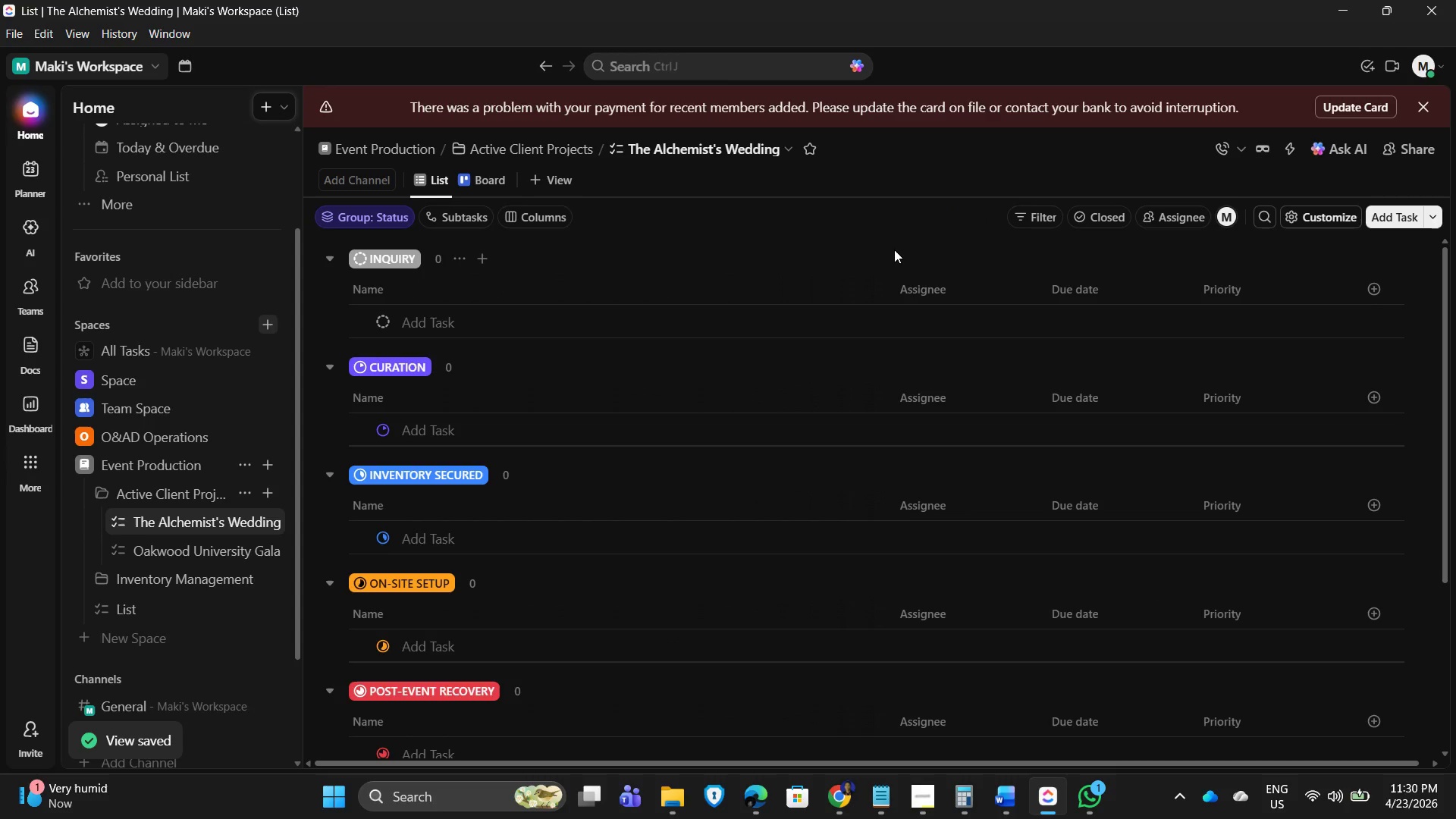 
wait(5.19)
 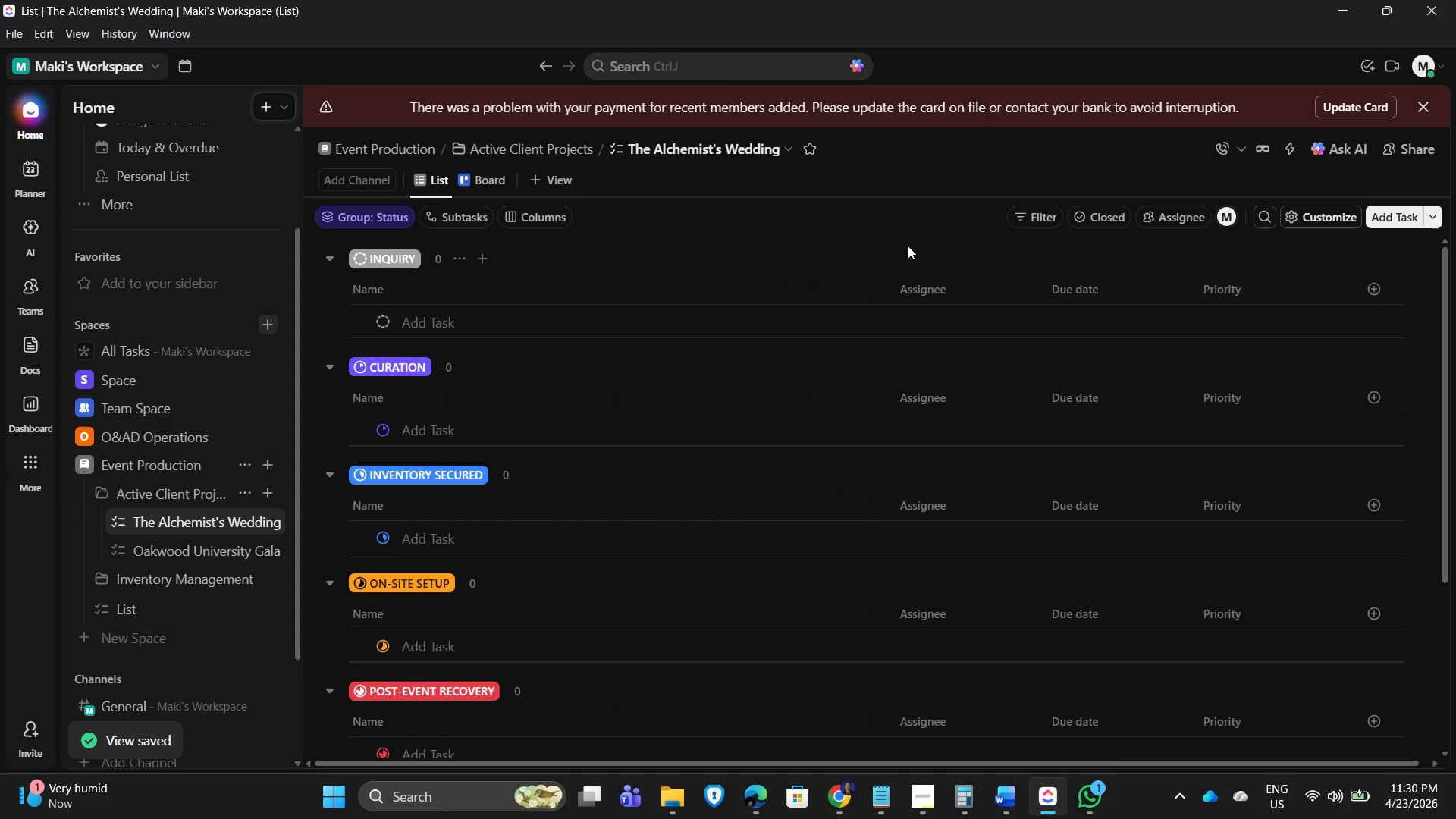 
left_click([541, 210])
 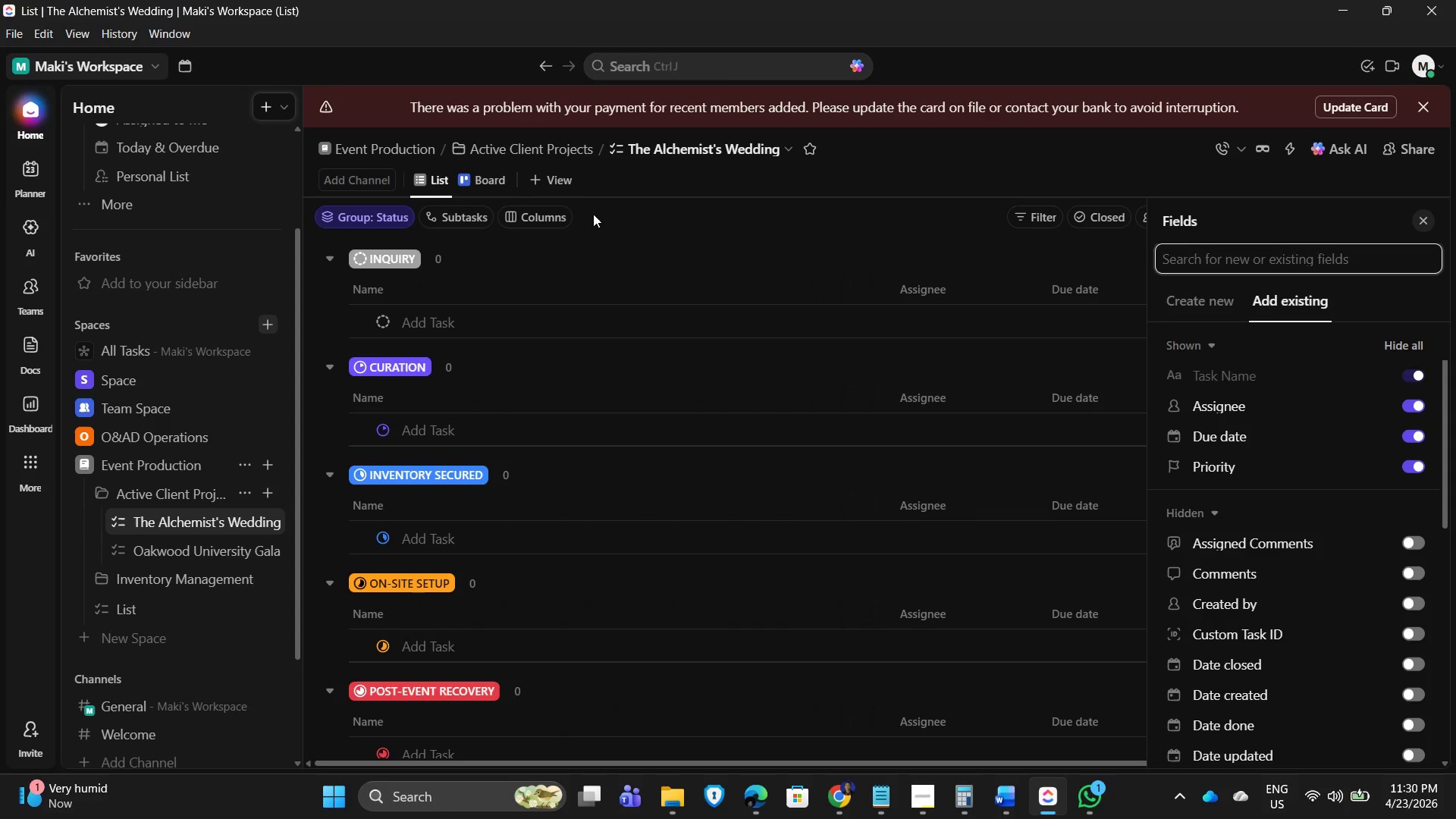 
wait(5.2)
 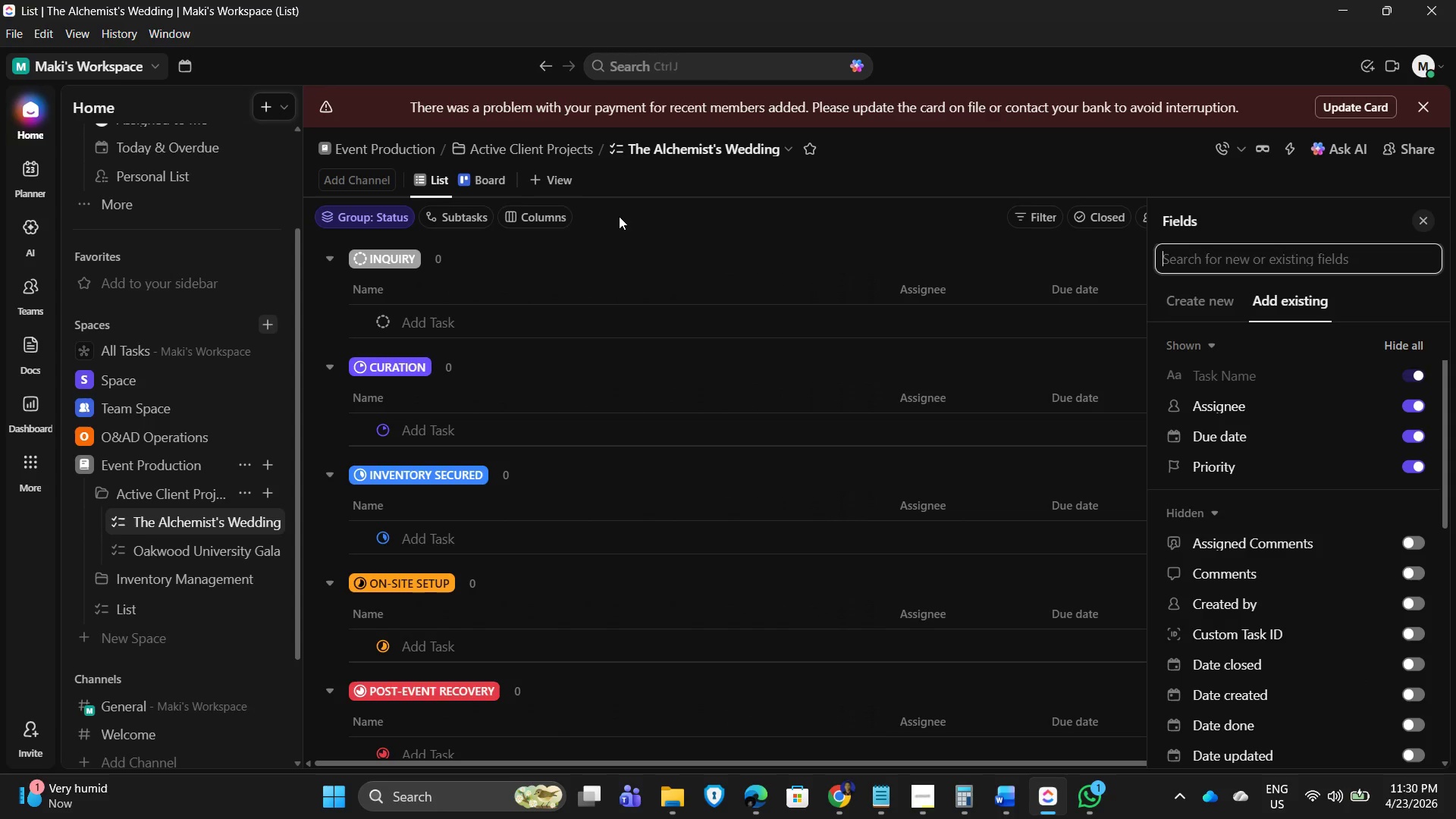 
double_click([1413, 412])
 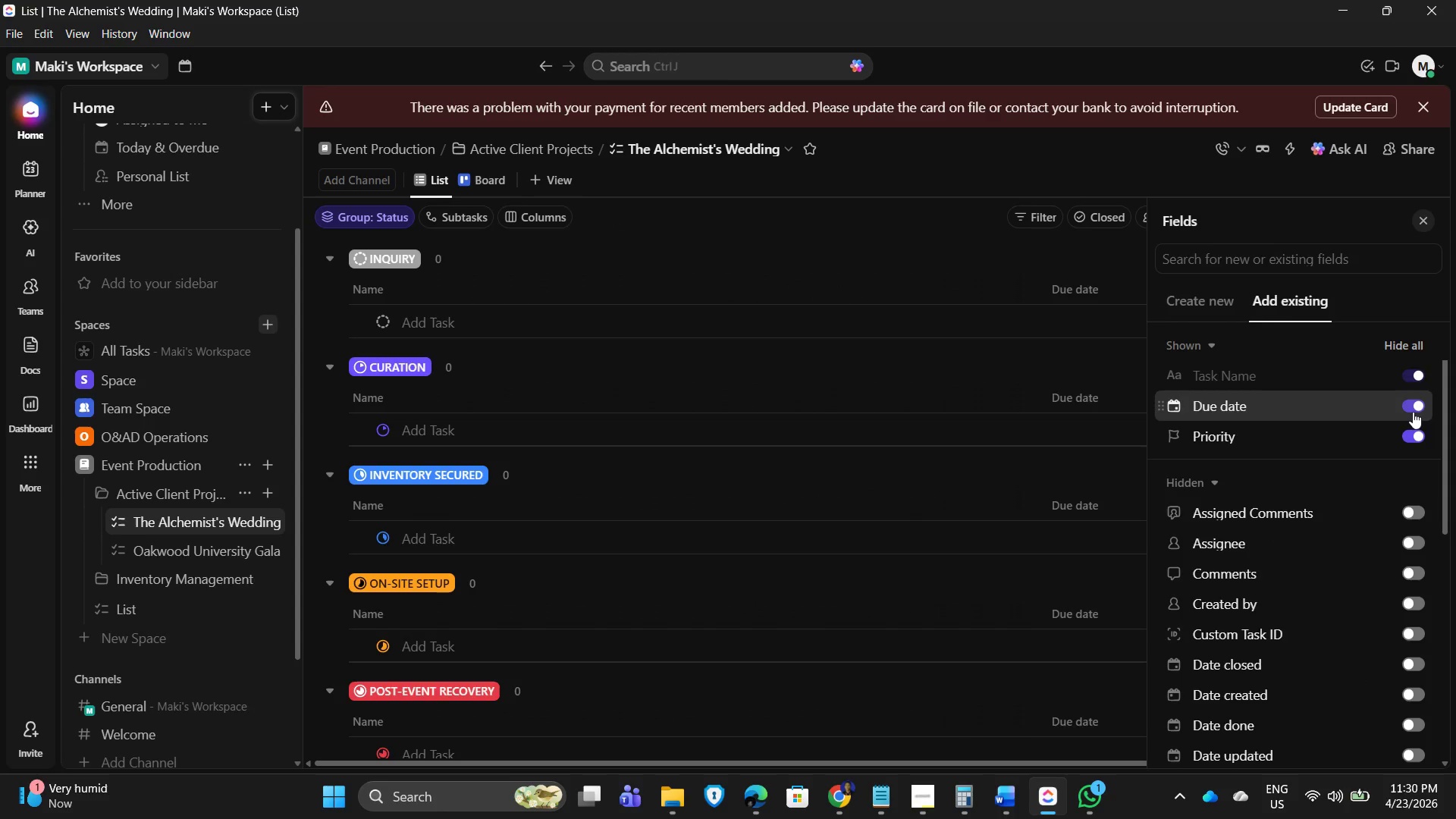 
triple_click([1413, 412])
 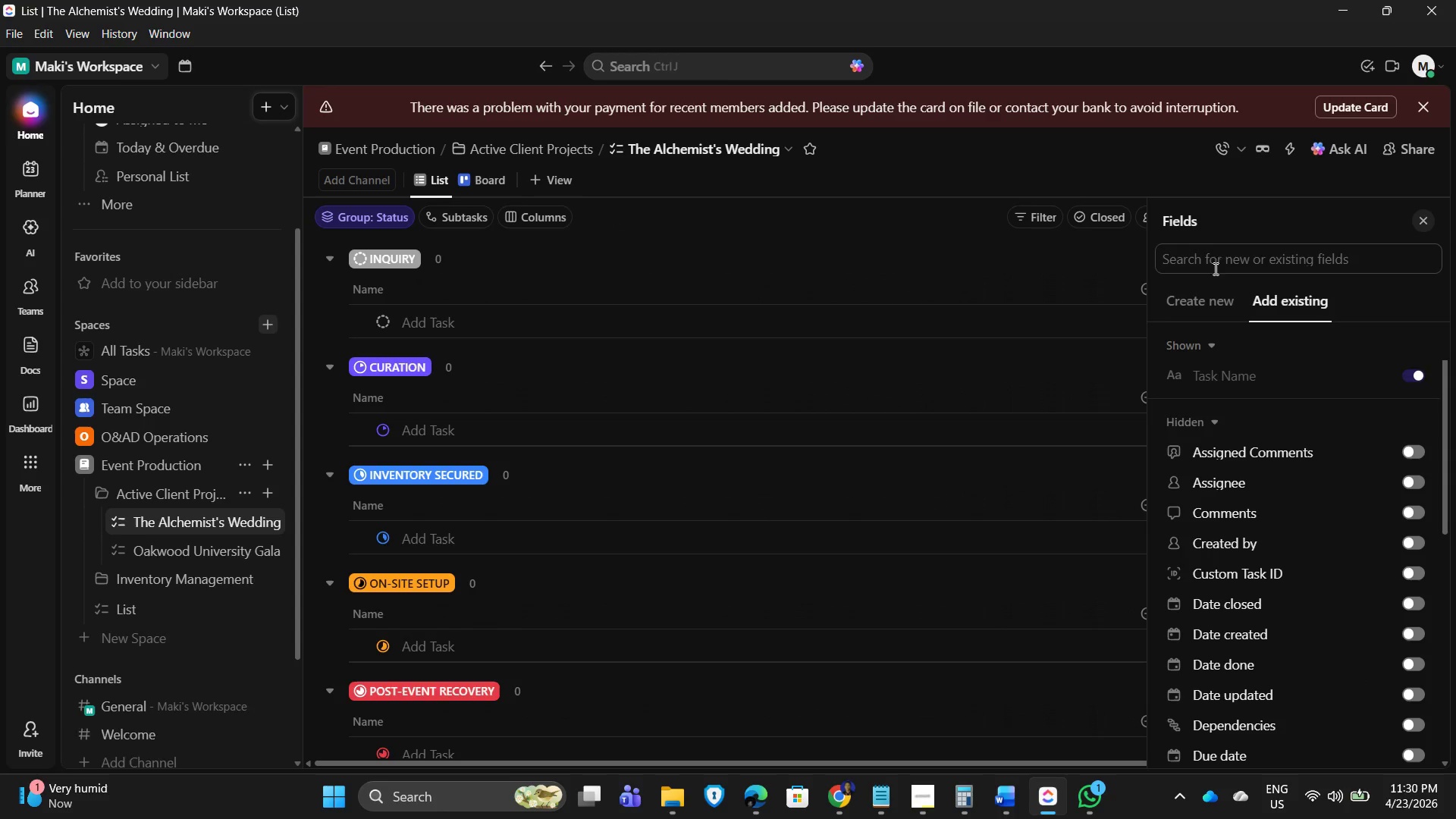 
left_click([1199, 254])
 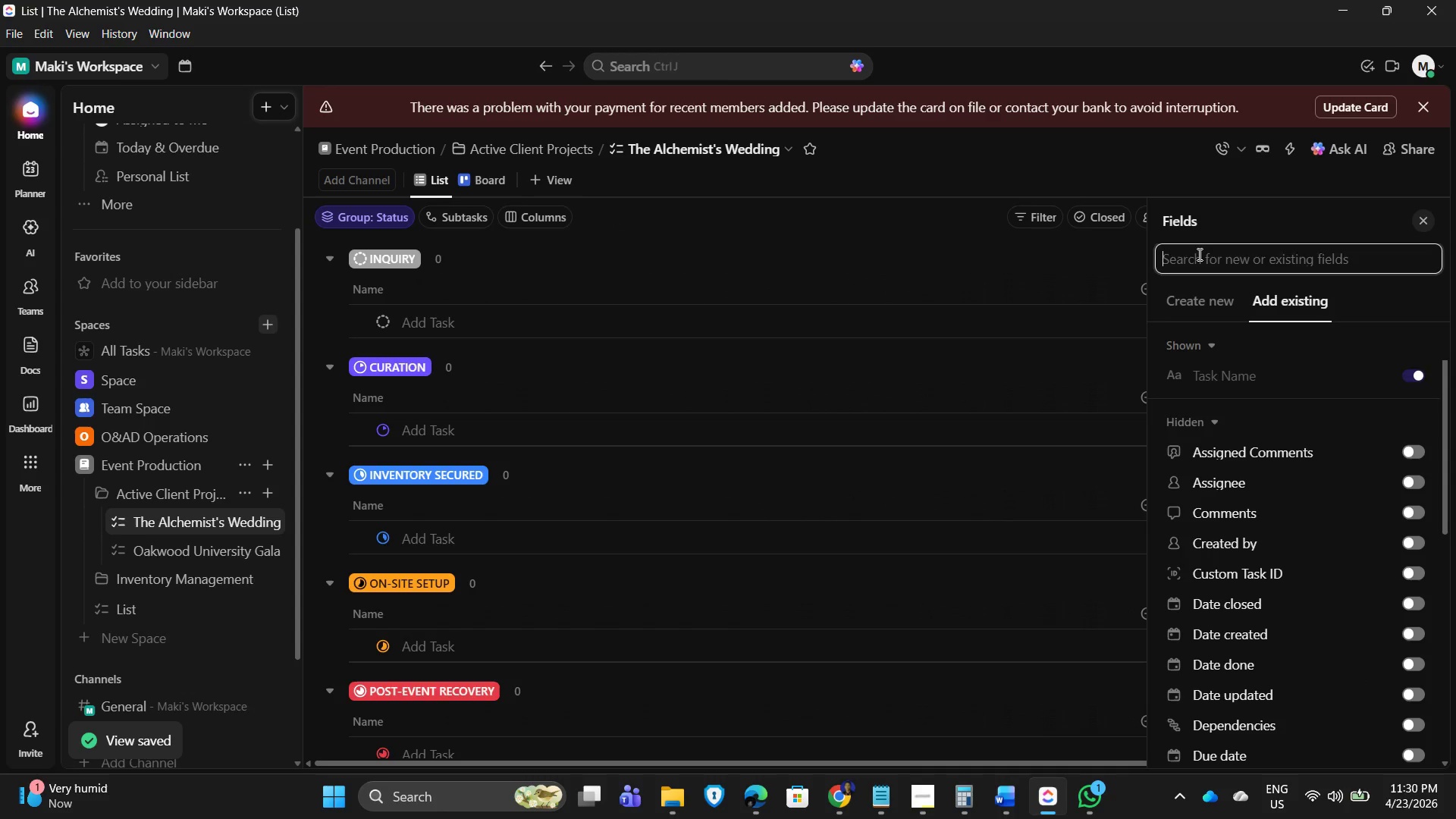 
type(date)
 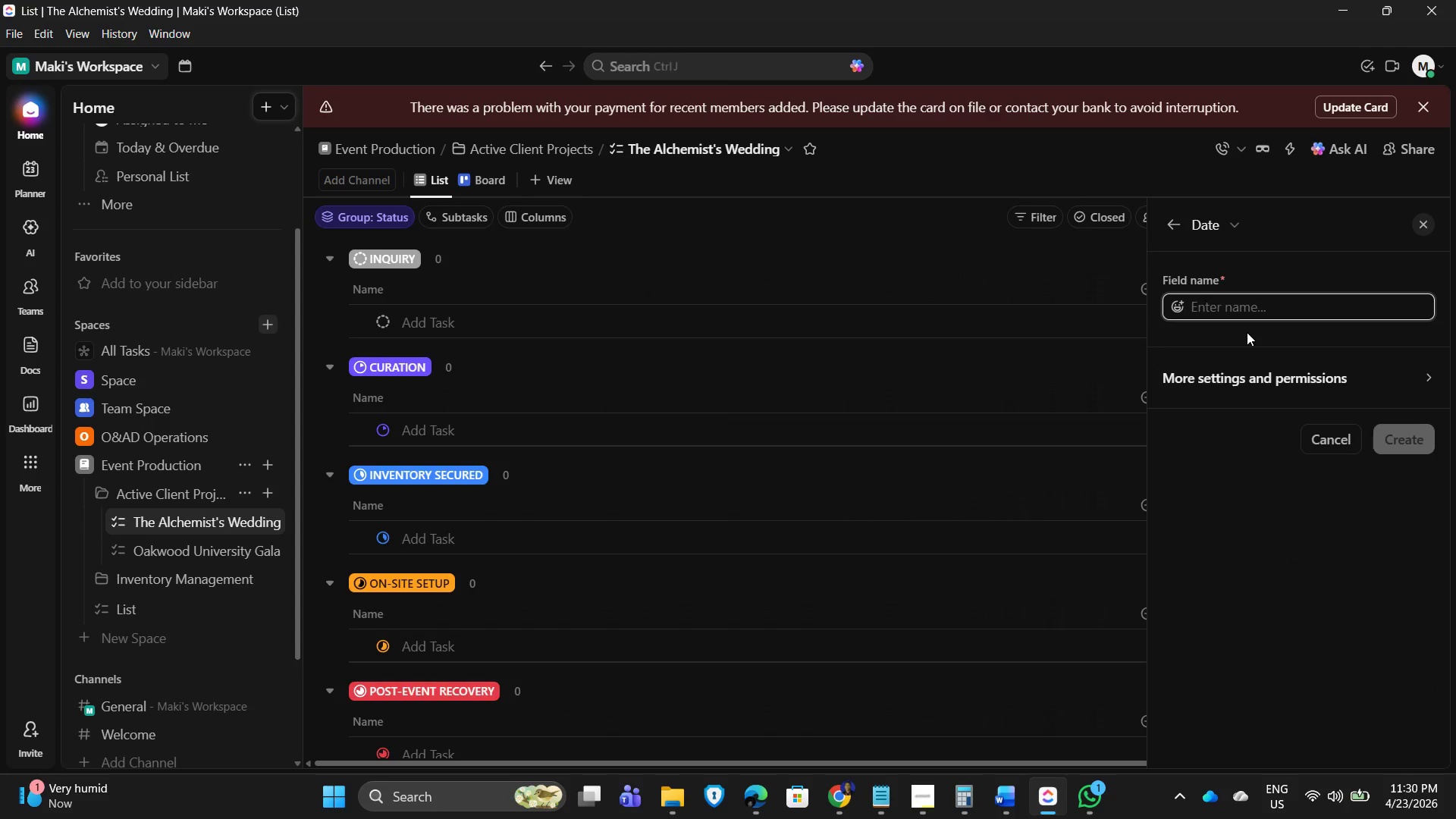 
type(En)
key(Backspace)
type(vent Date)
 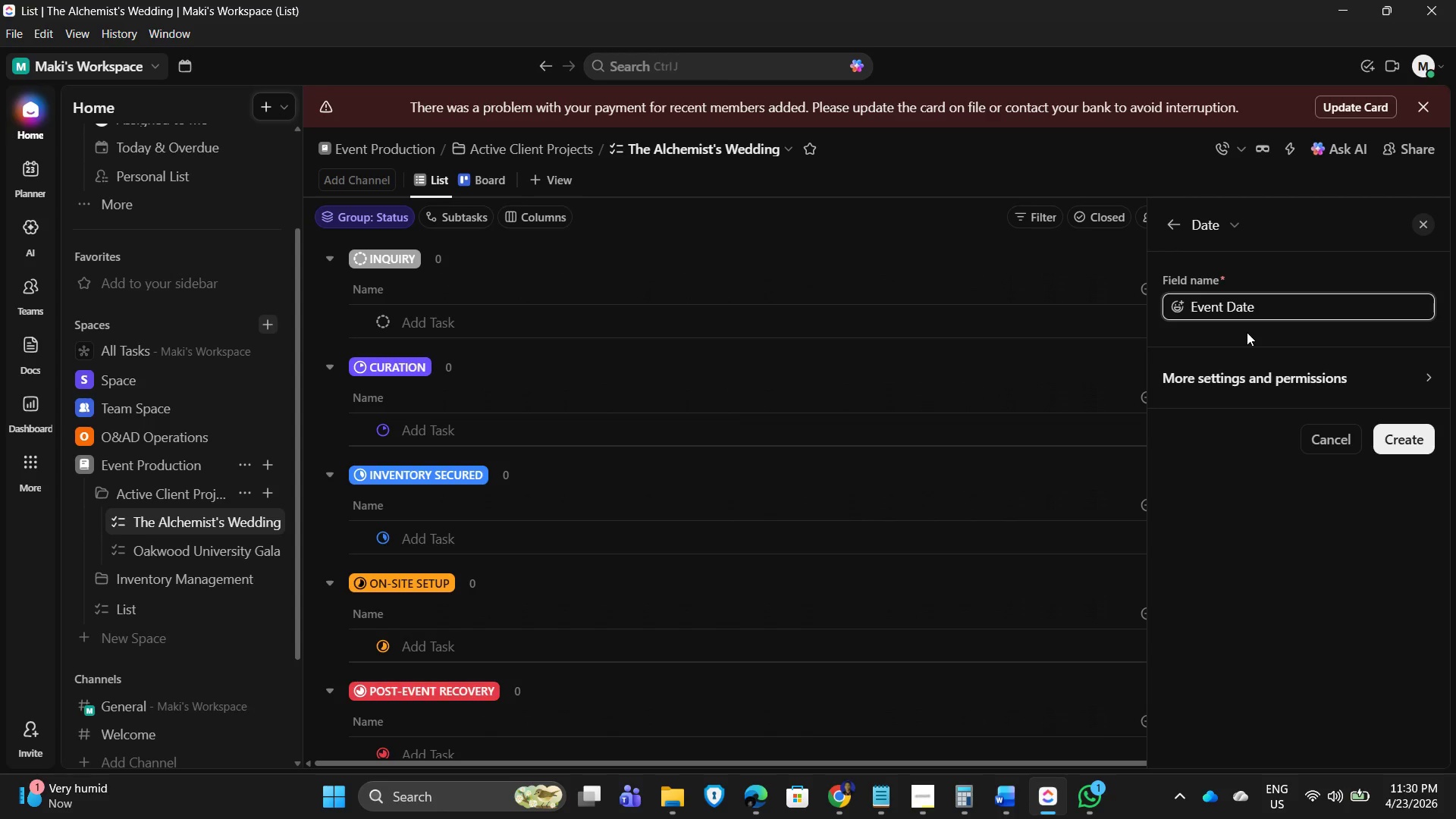 
left_click([1176, 312])
 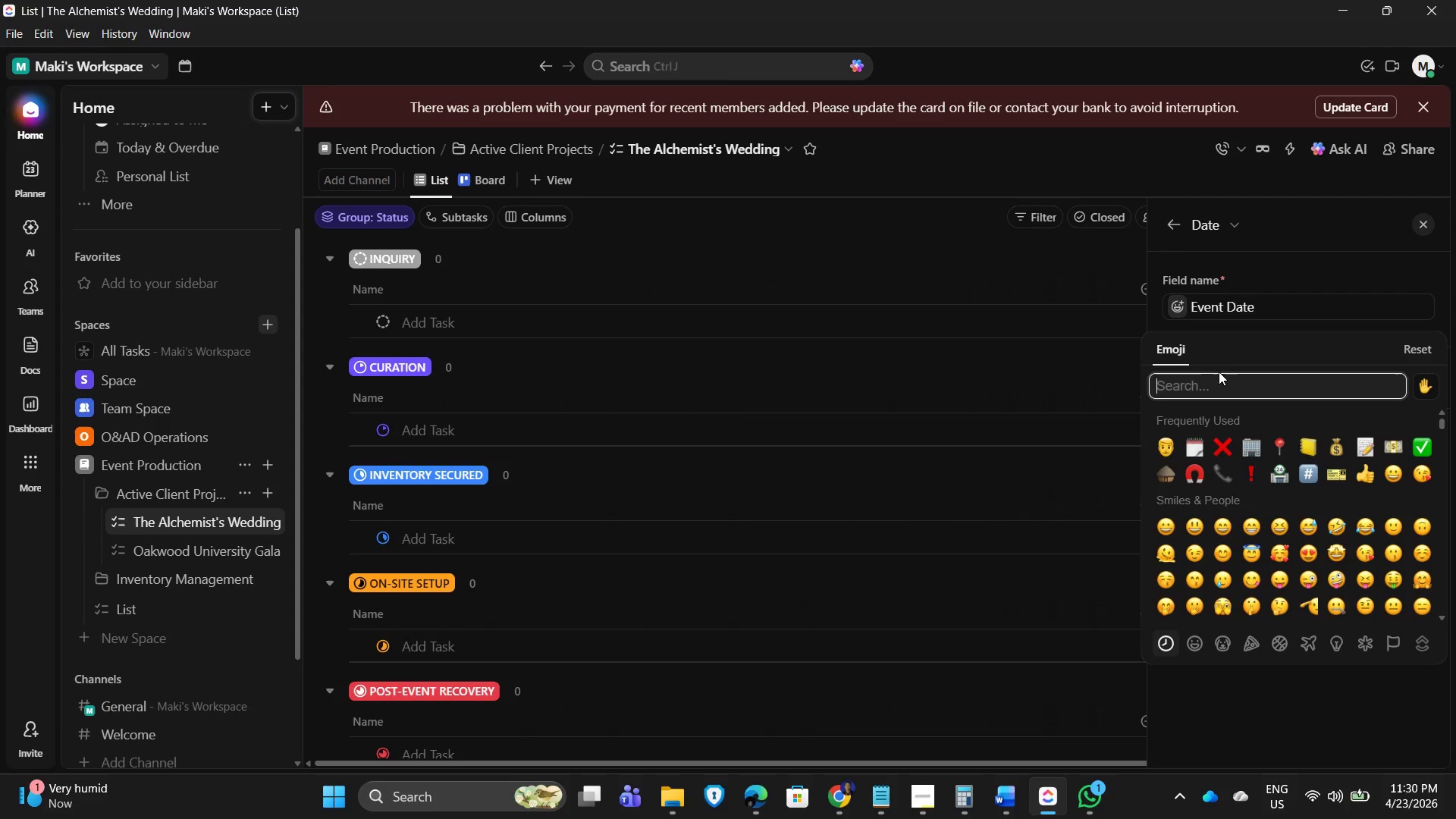 
left_click([1217, 372])
 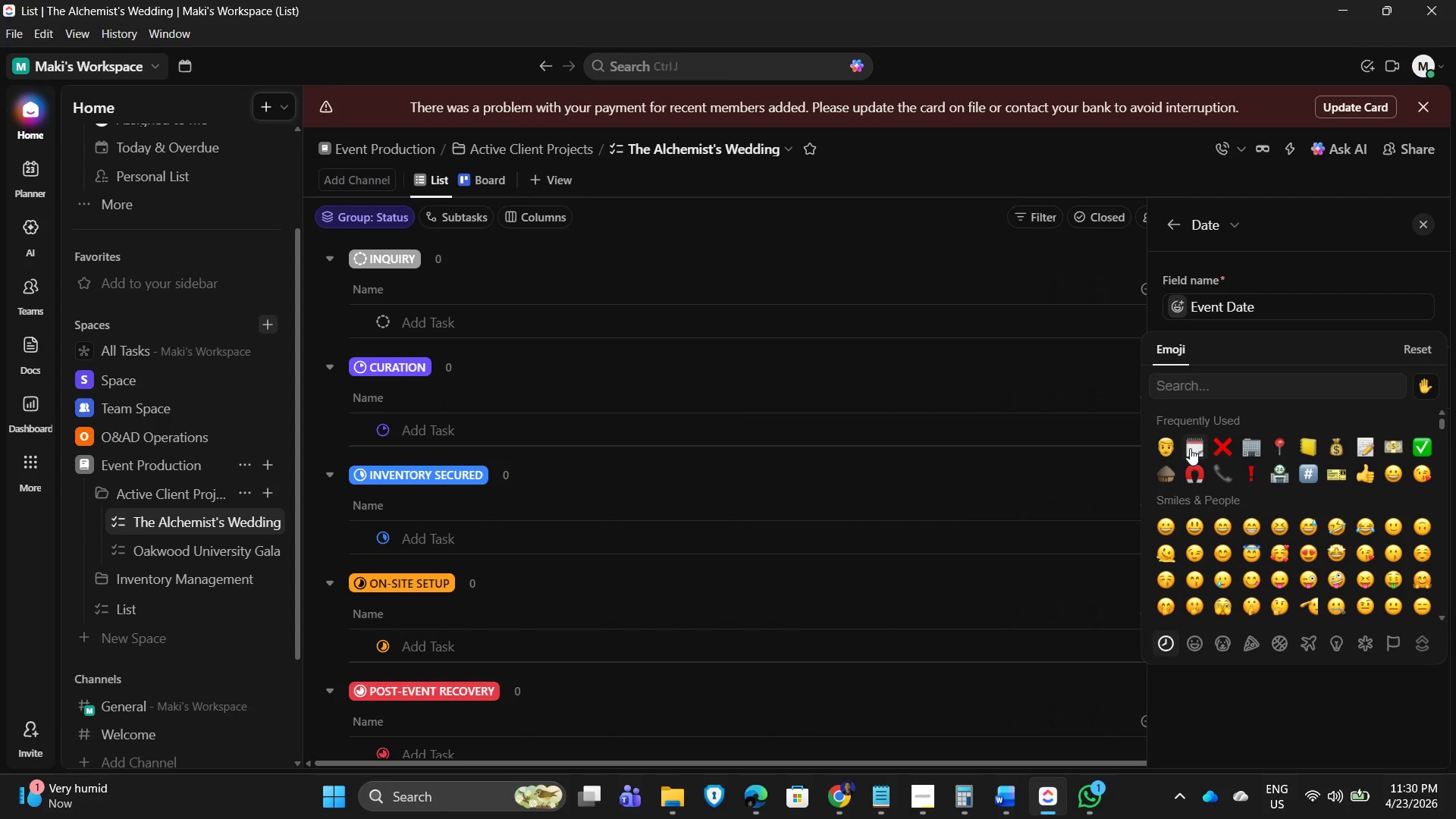 
left_click([1191, 450])
 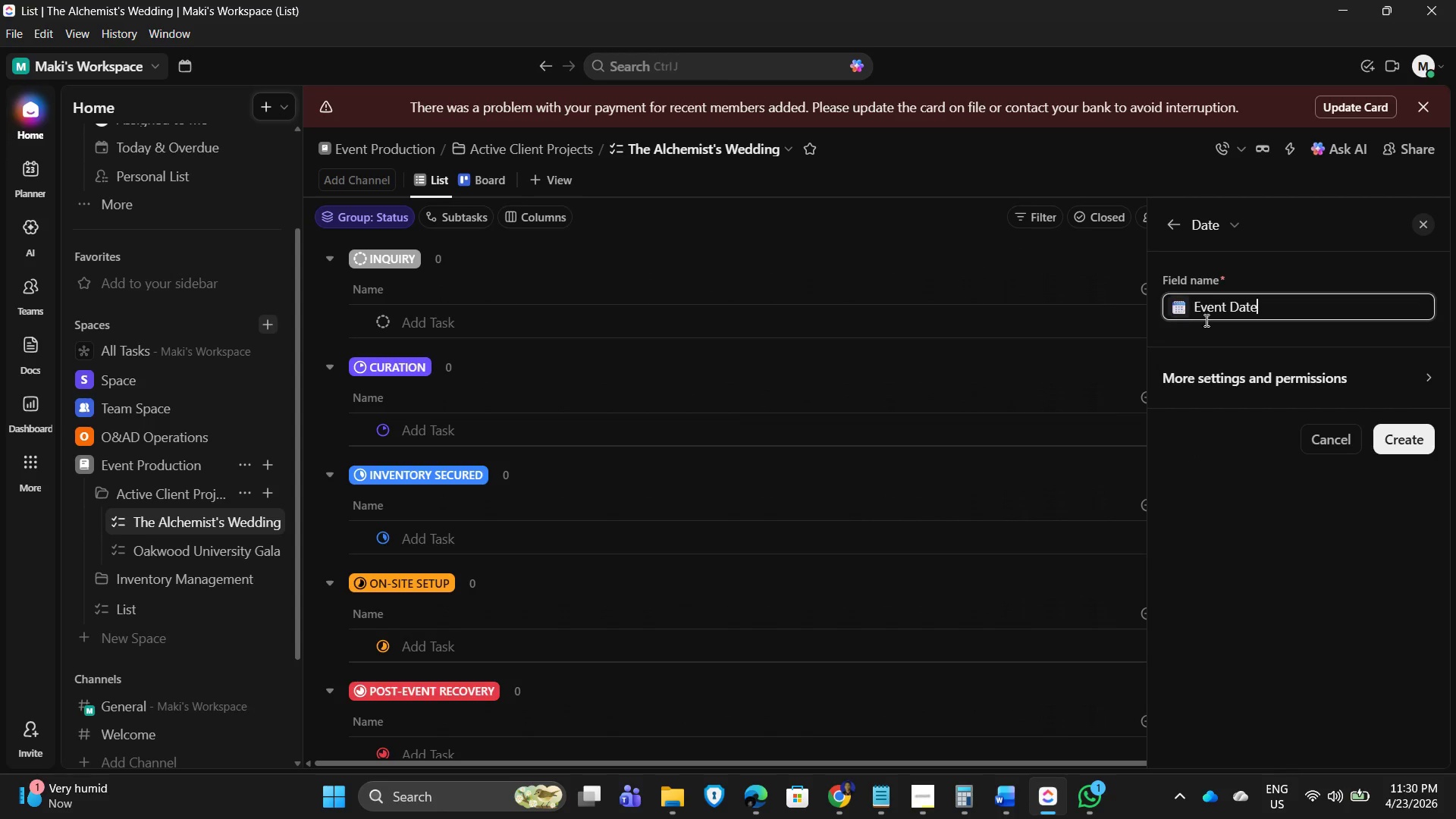 
left_click([996, 249])
 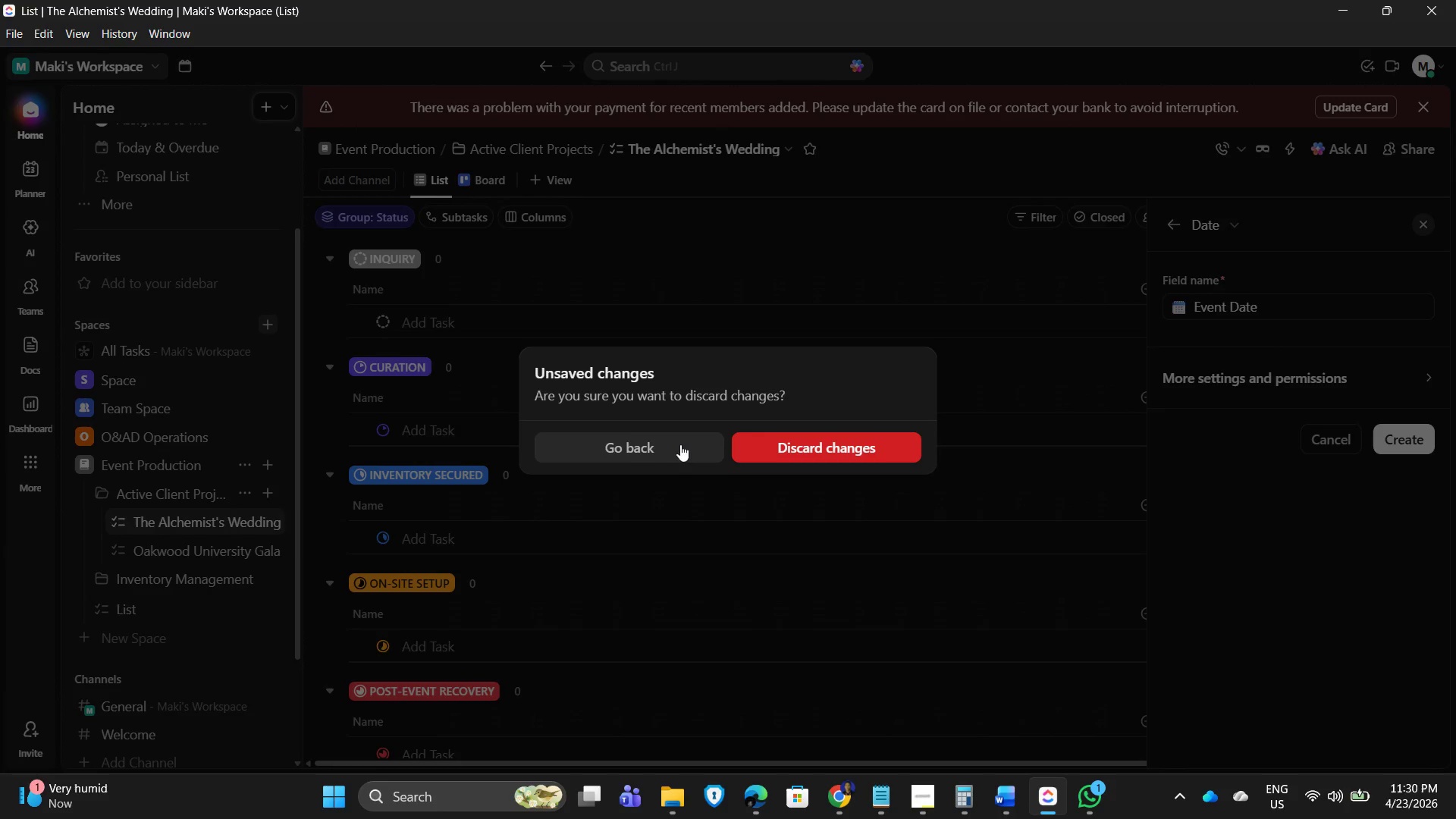 
left_click([664, 441])
 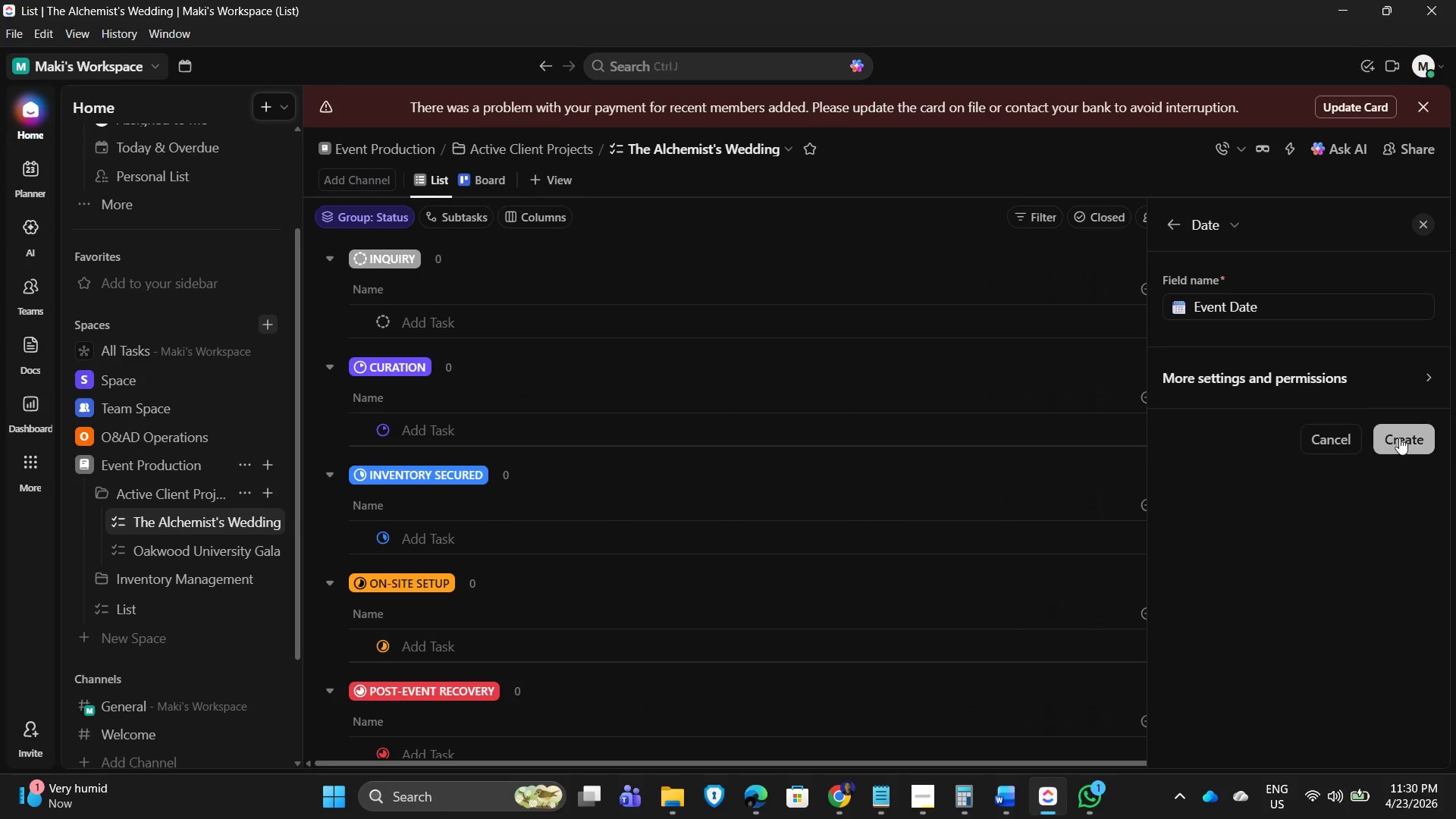 
left_click([1420, 435])
 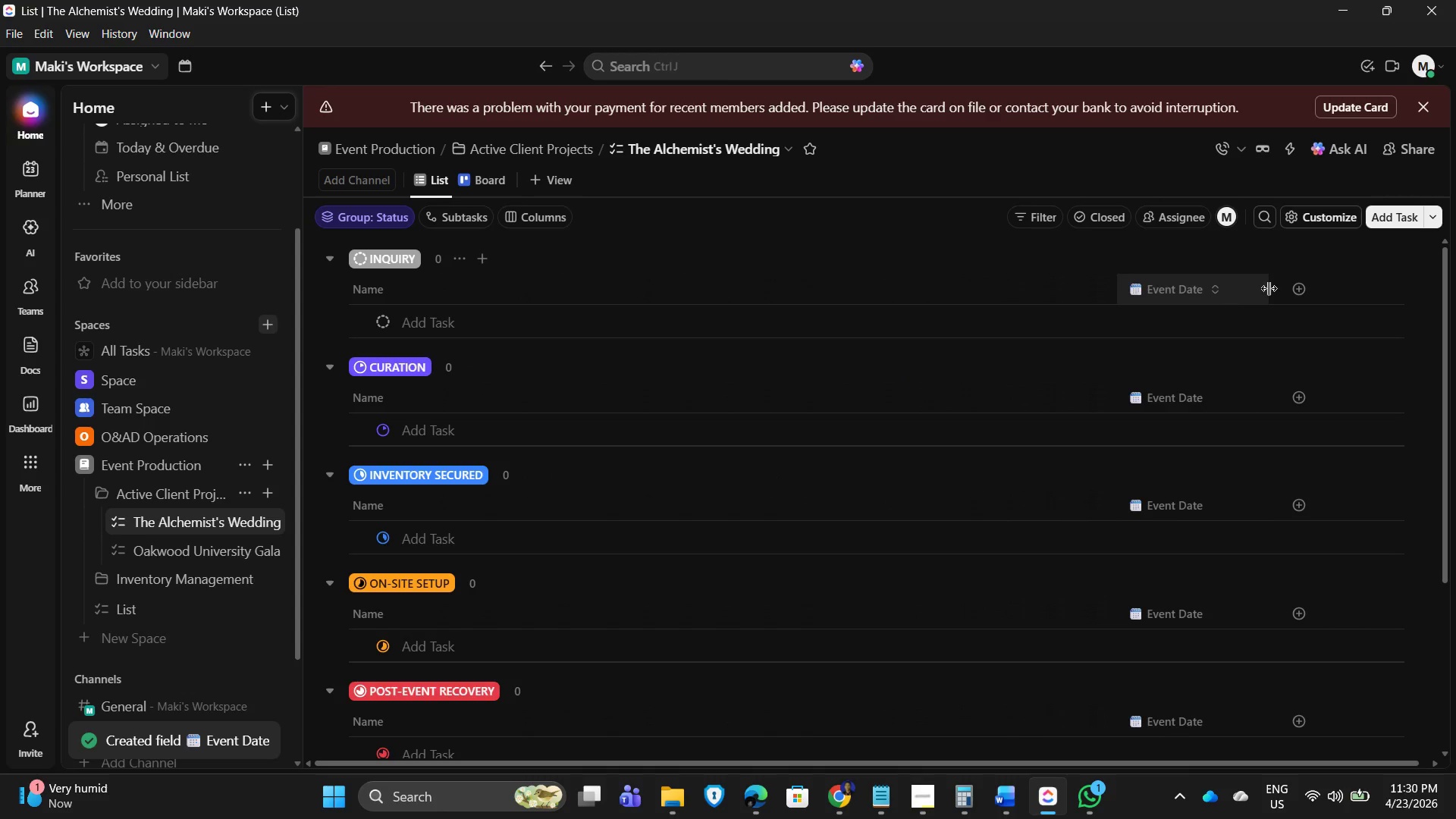 
left_click([1289, 287])
 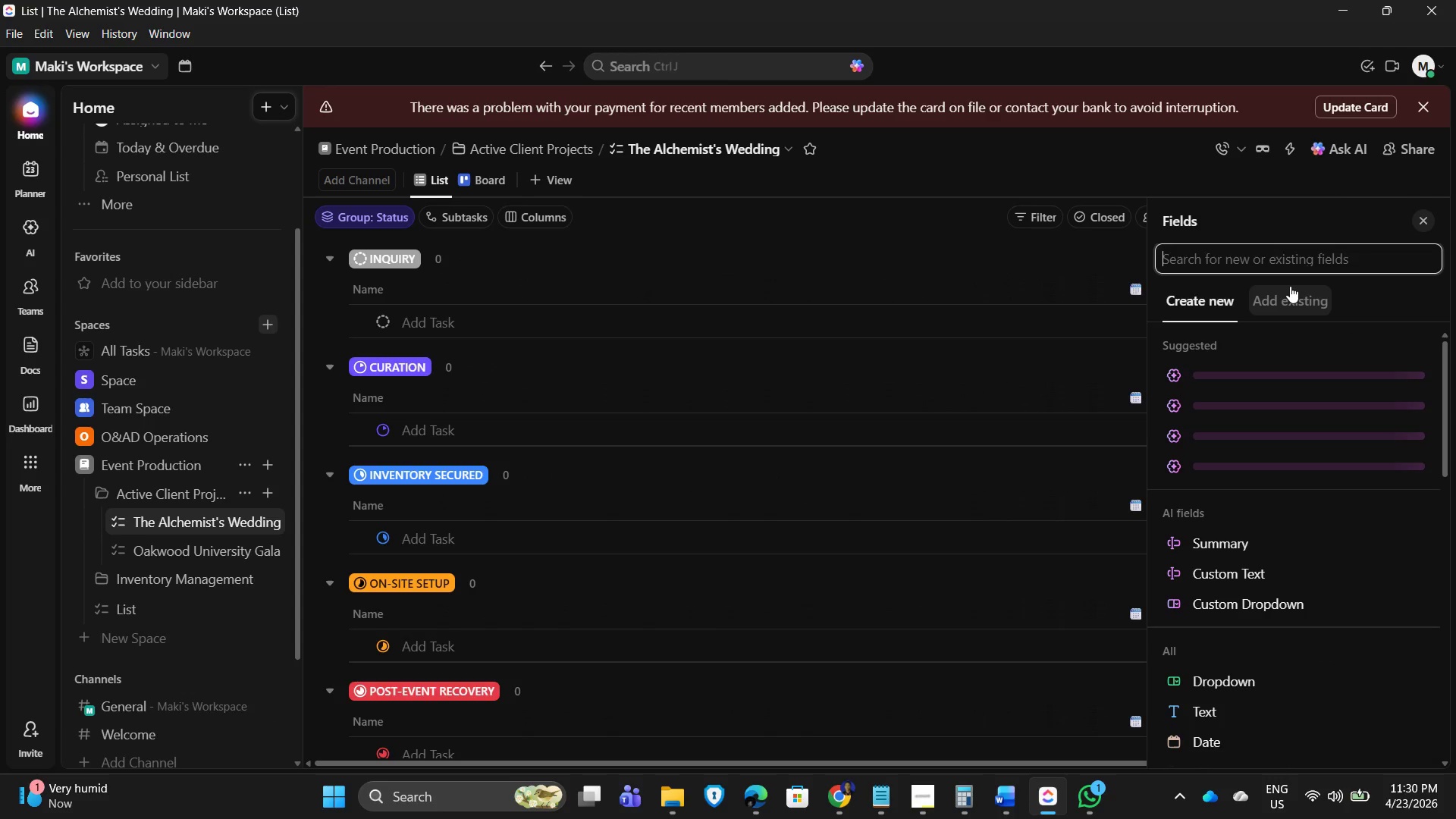 
wait(8.73)
 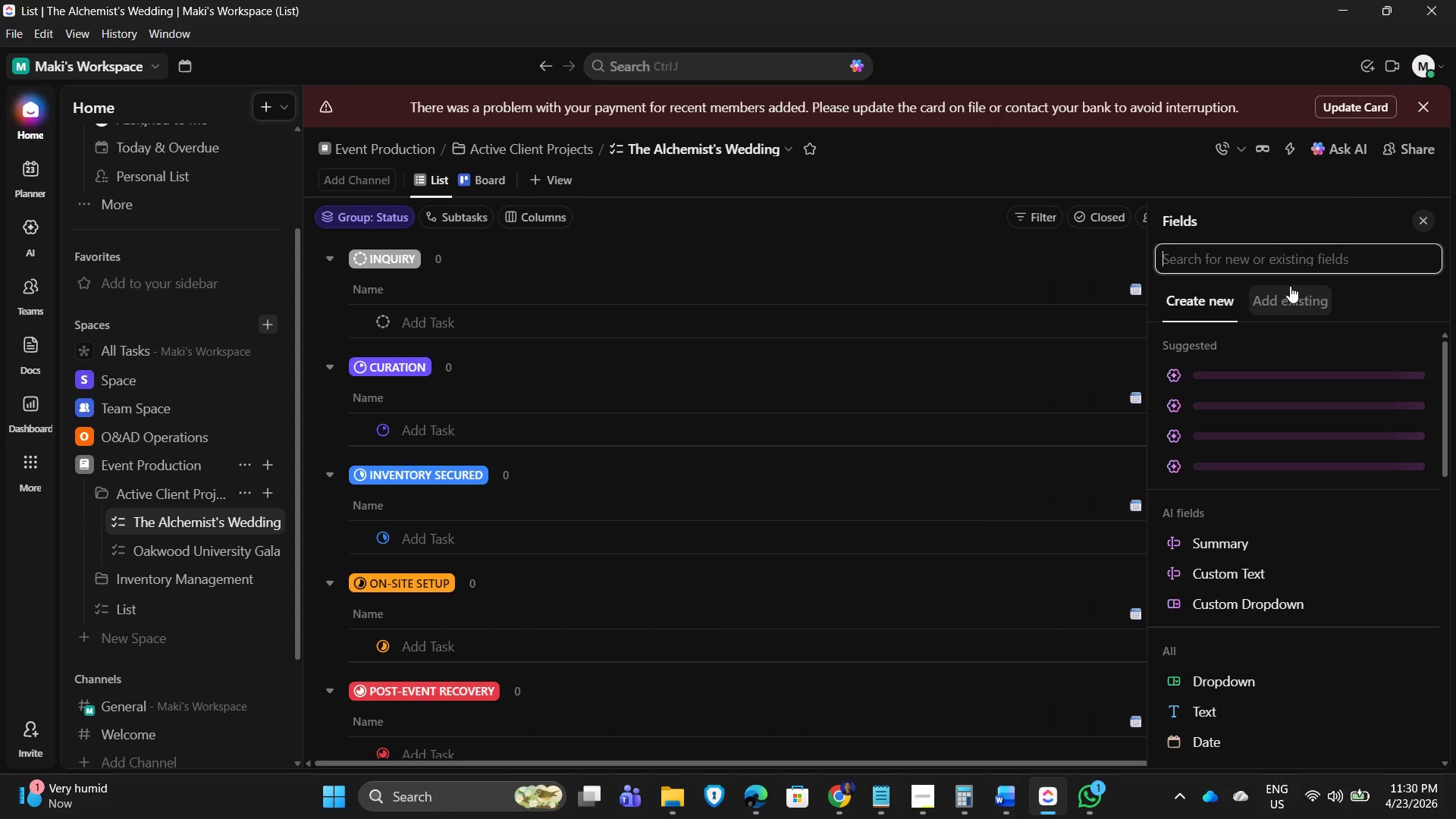 
left_click([1212, 256])
 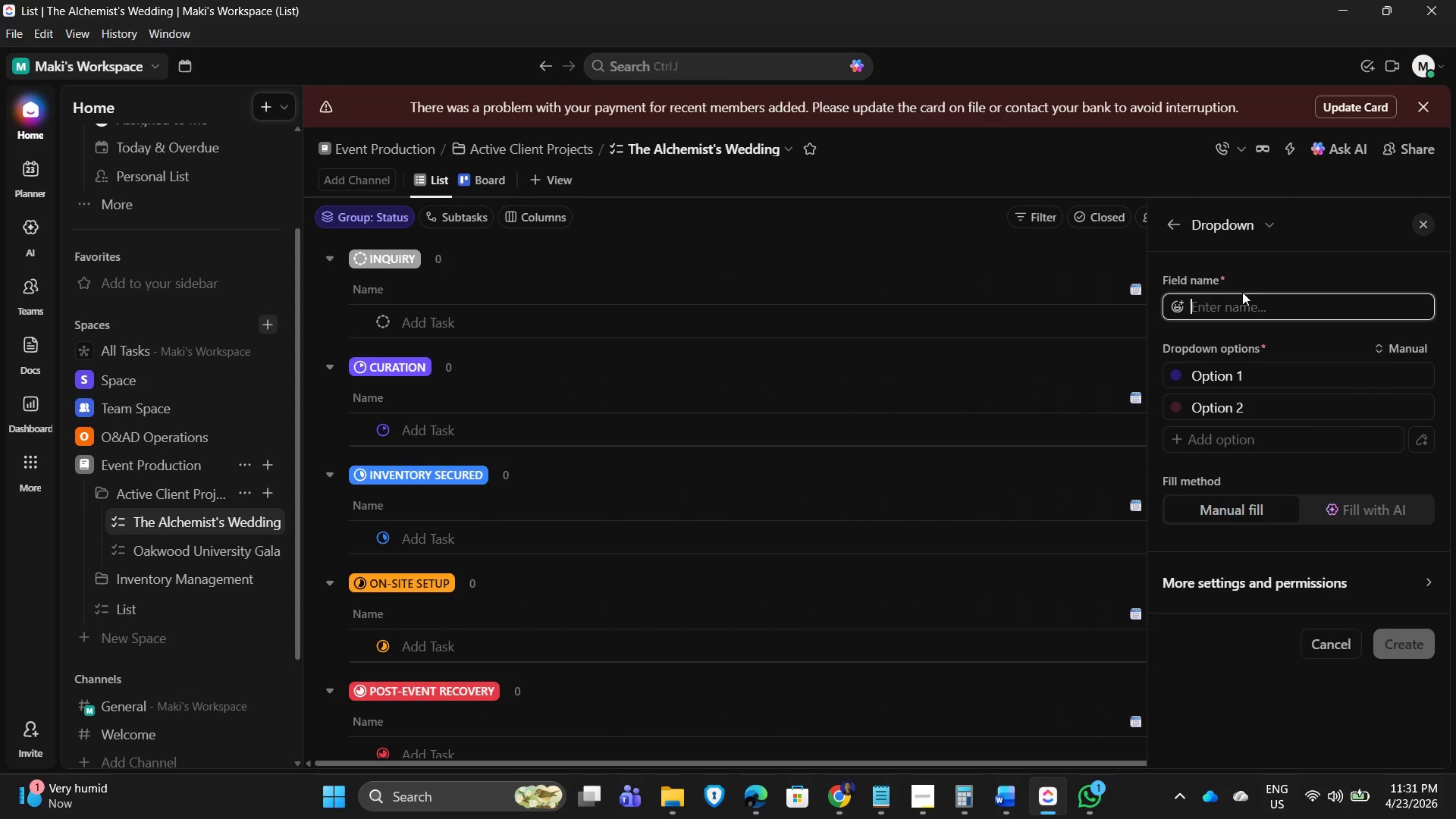 
left_click([1247, 311])
 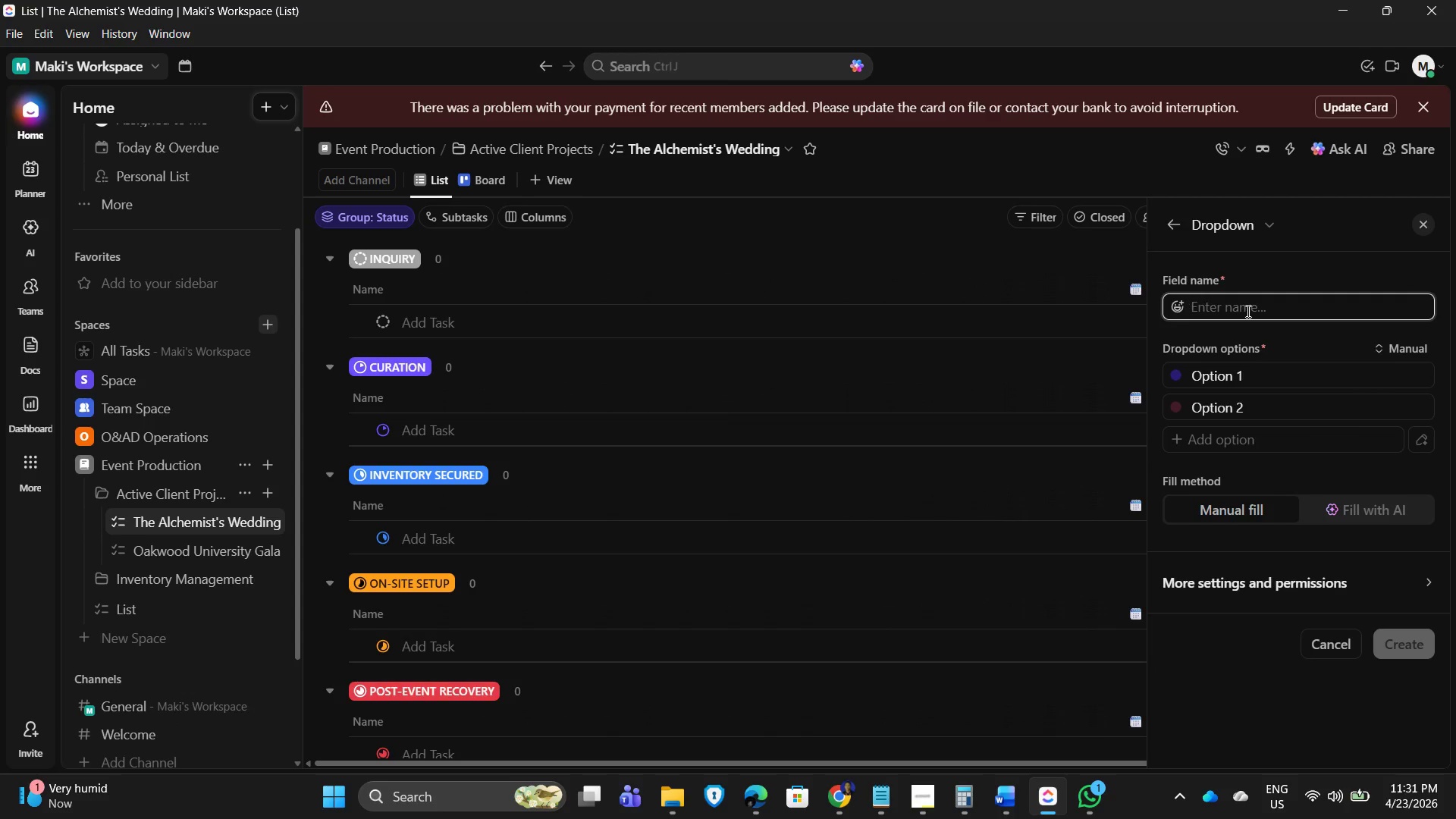 
type(Rental Tier)
 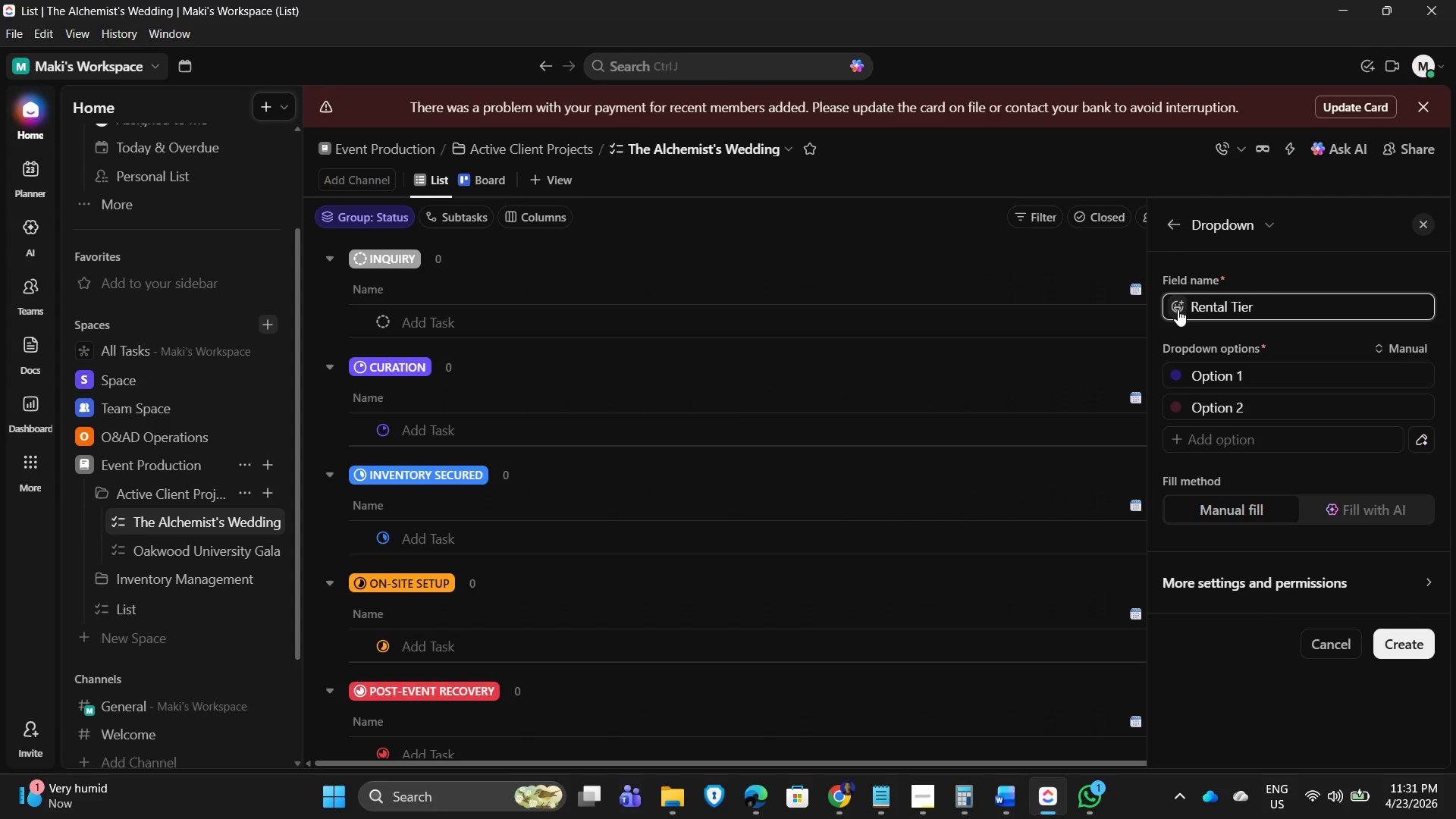 
wait(10.19)
 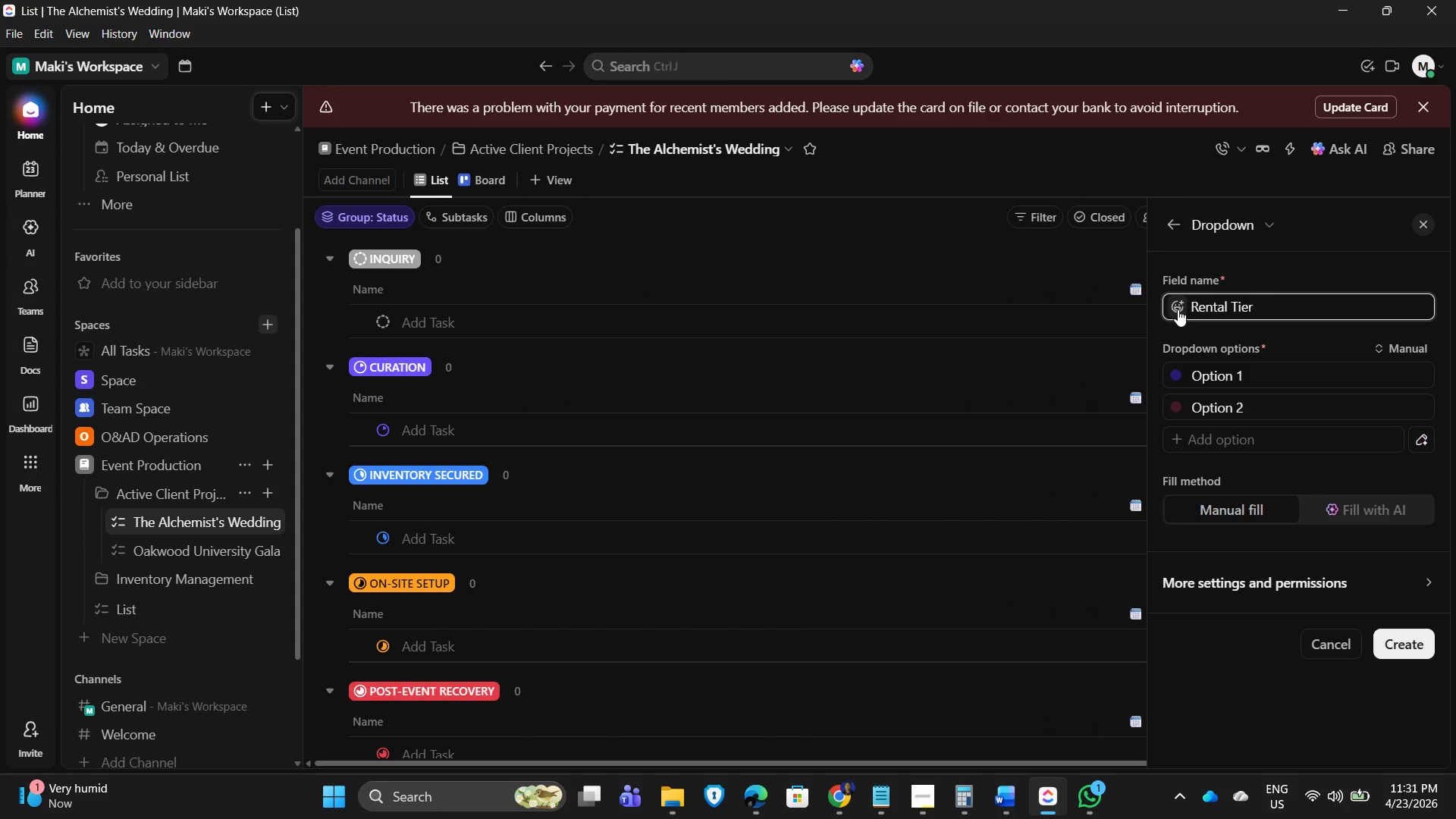 
left_click([1250, 376])
 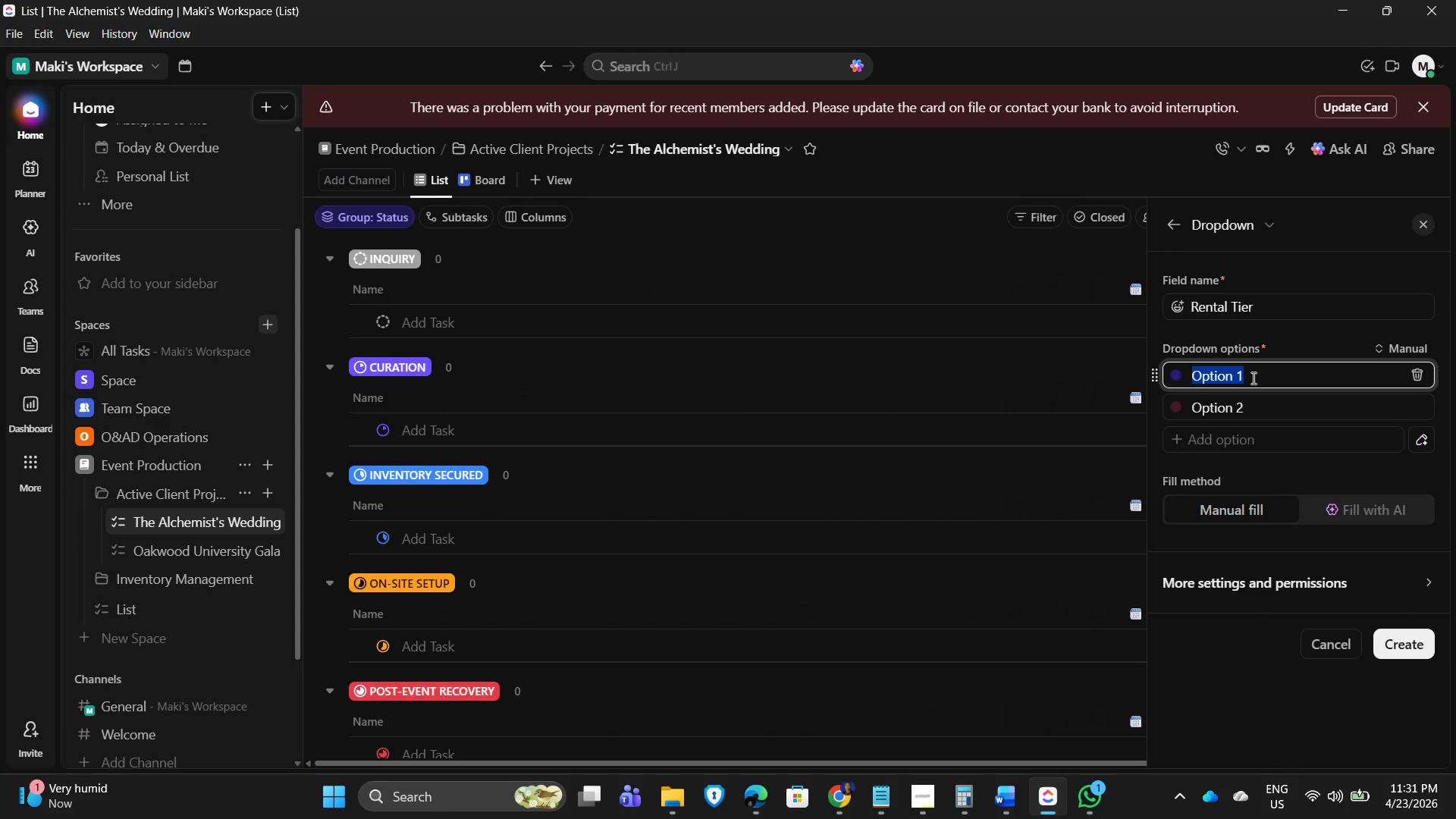 
type(Basic)
 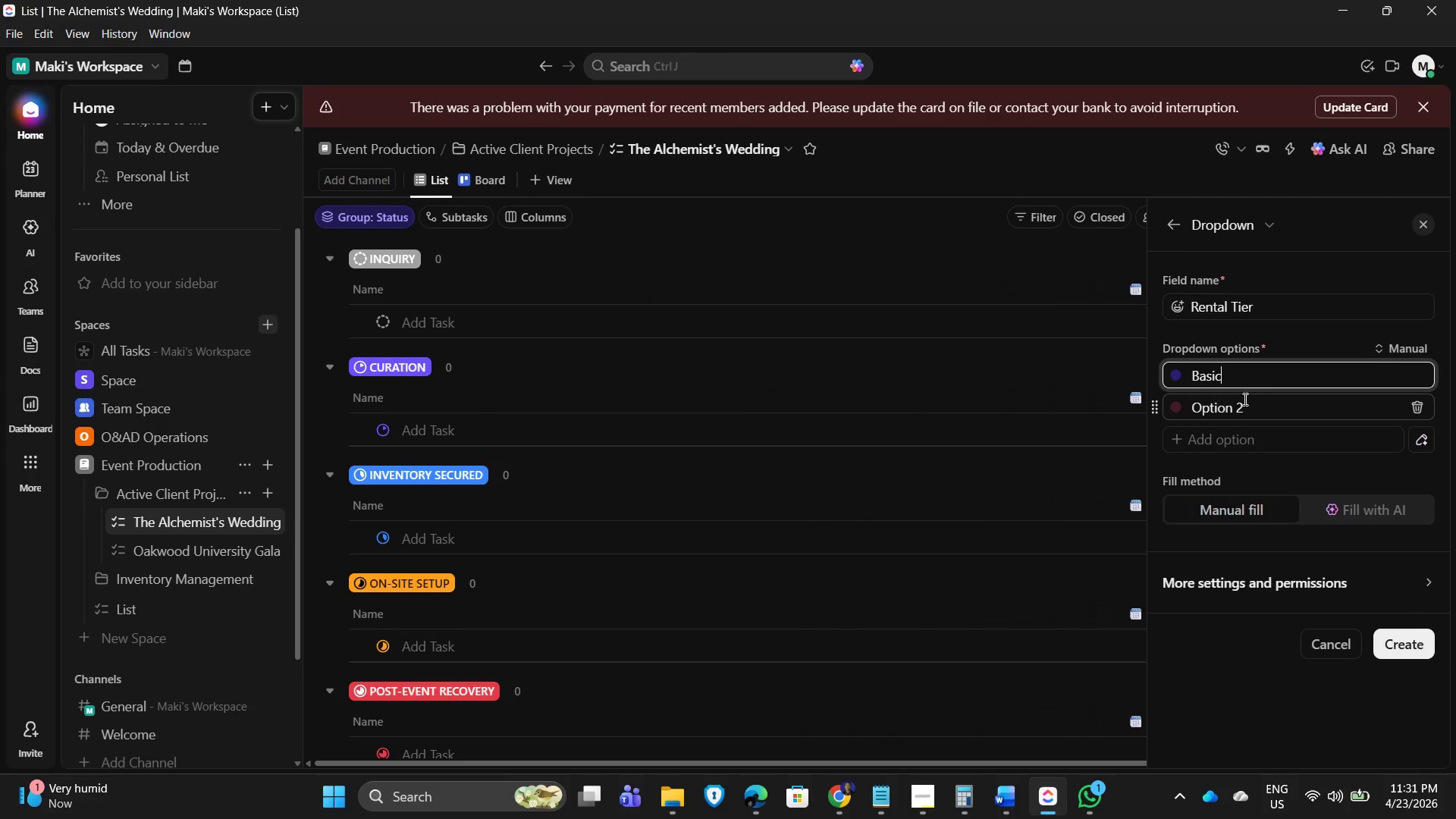 
left_click([1250, 413])
 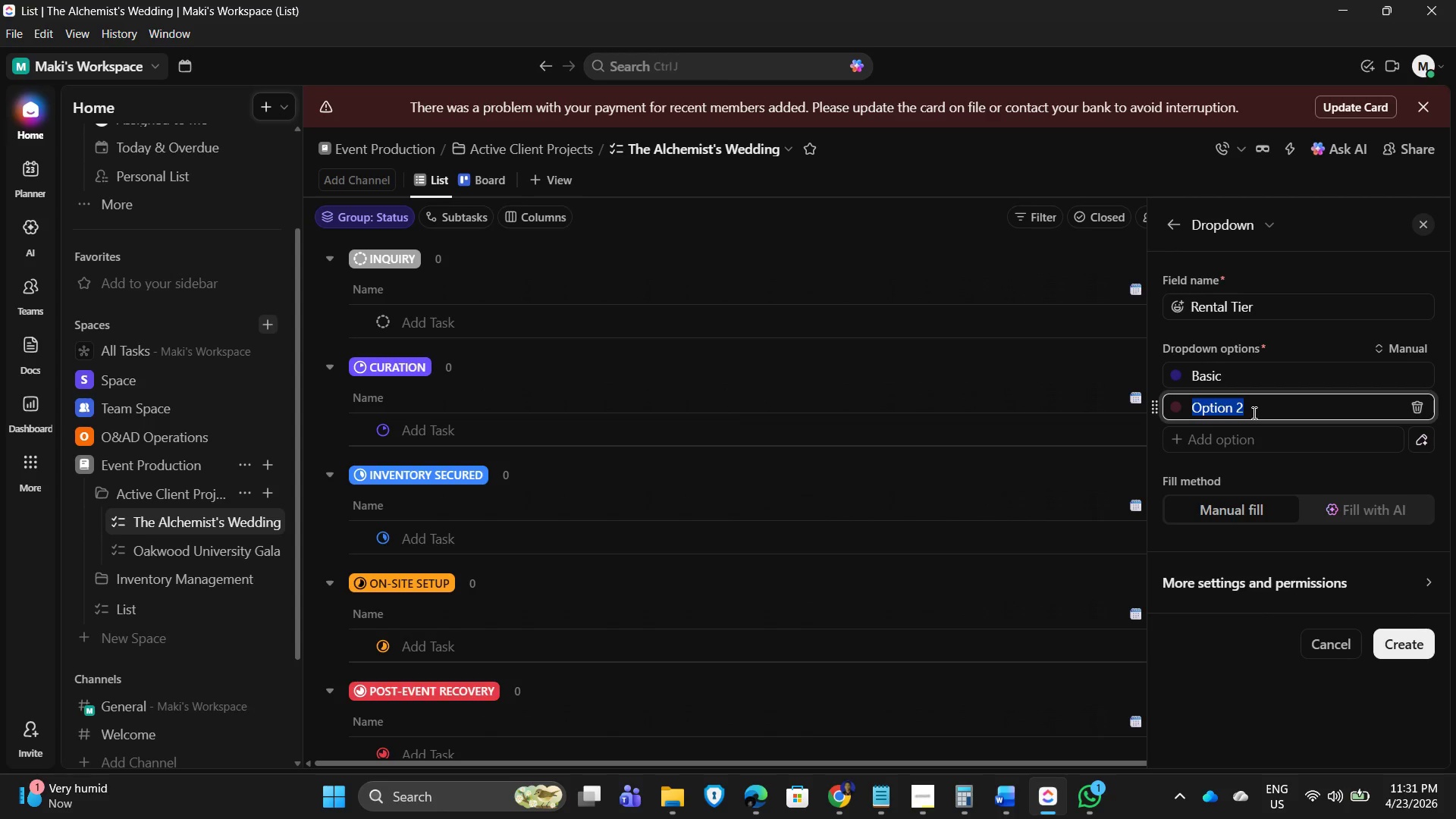 
type(Premium)
 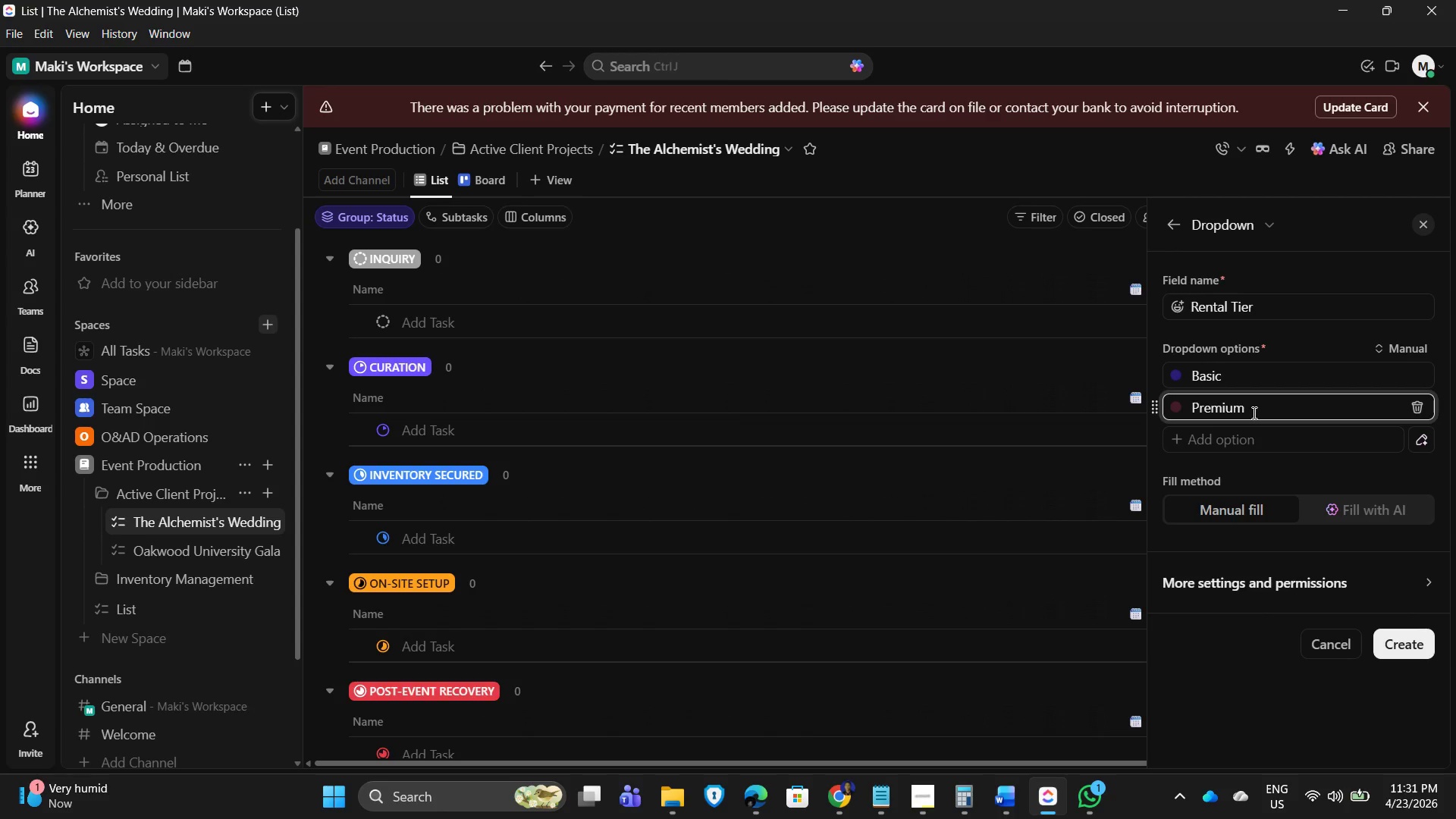 
key(Enter)
 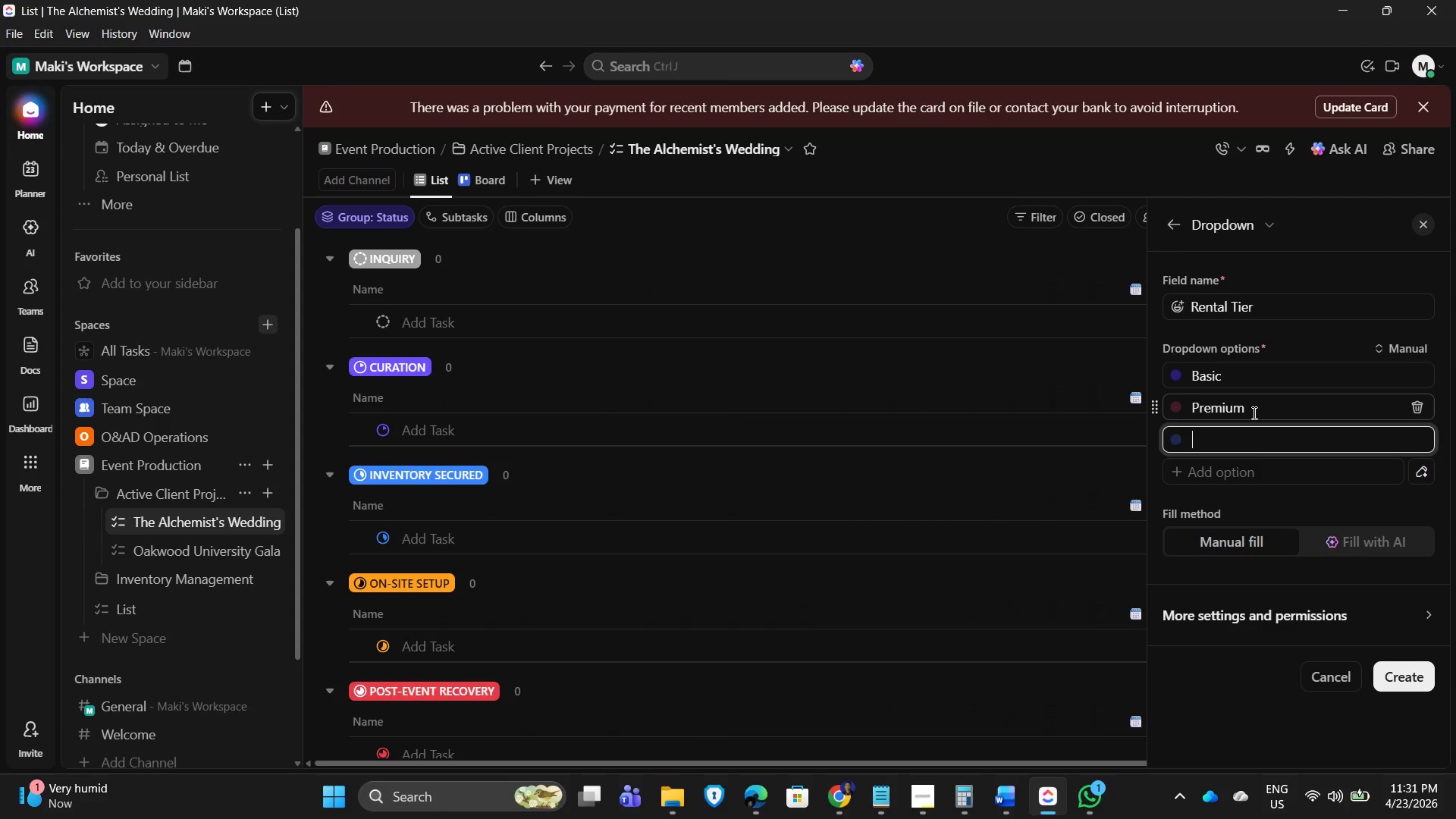 
type(Luxe)
 